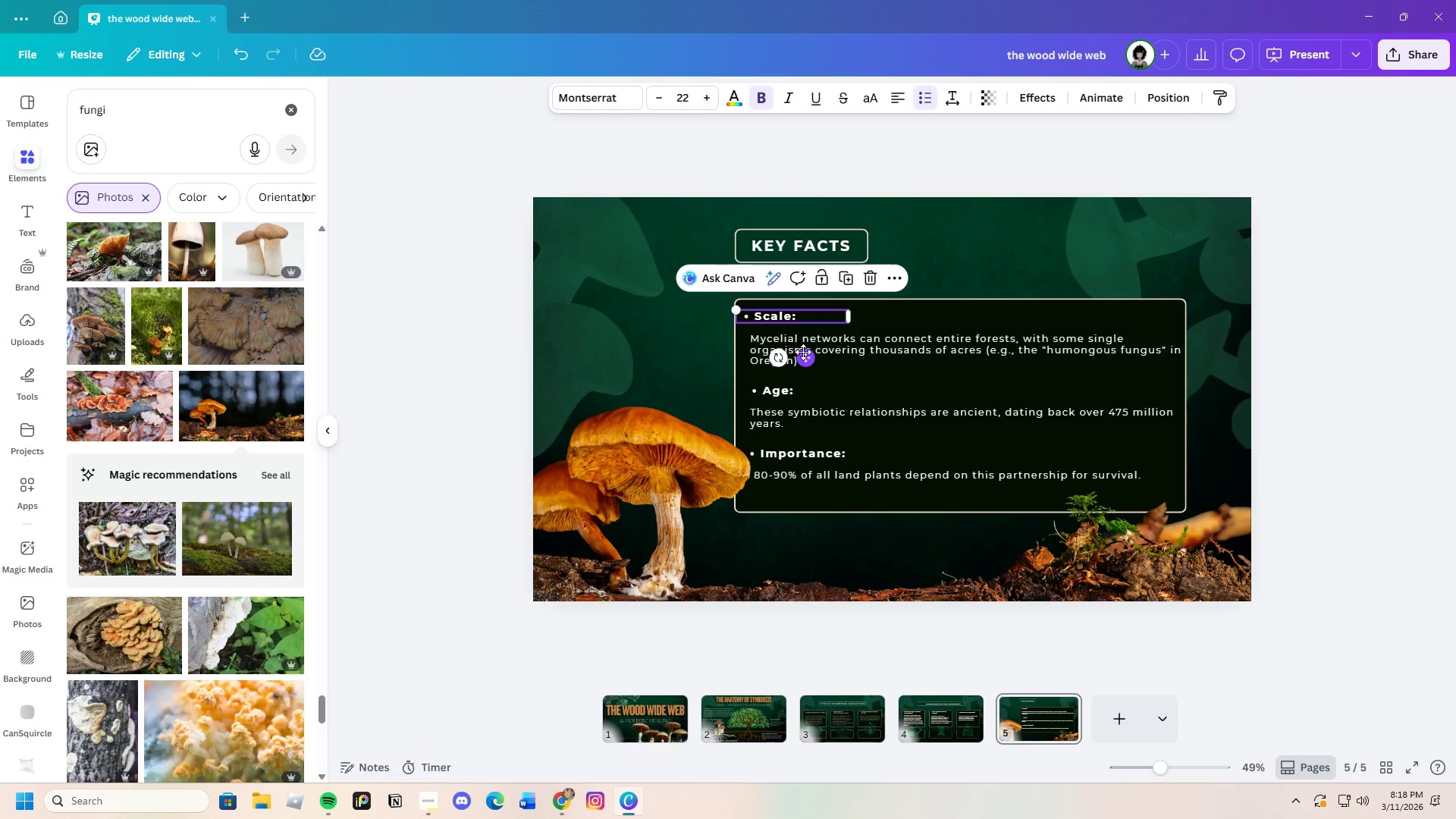 
left_click_drag(start_coordinate=[806, 354], to_coordinate=[811, 353])
 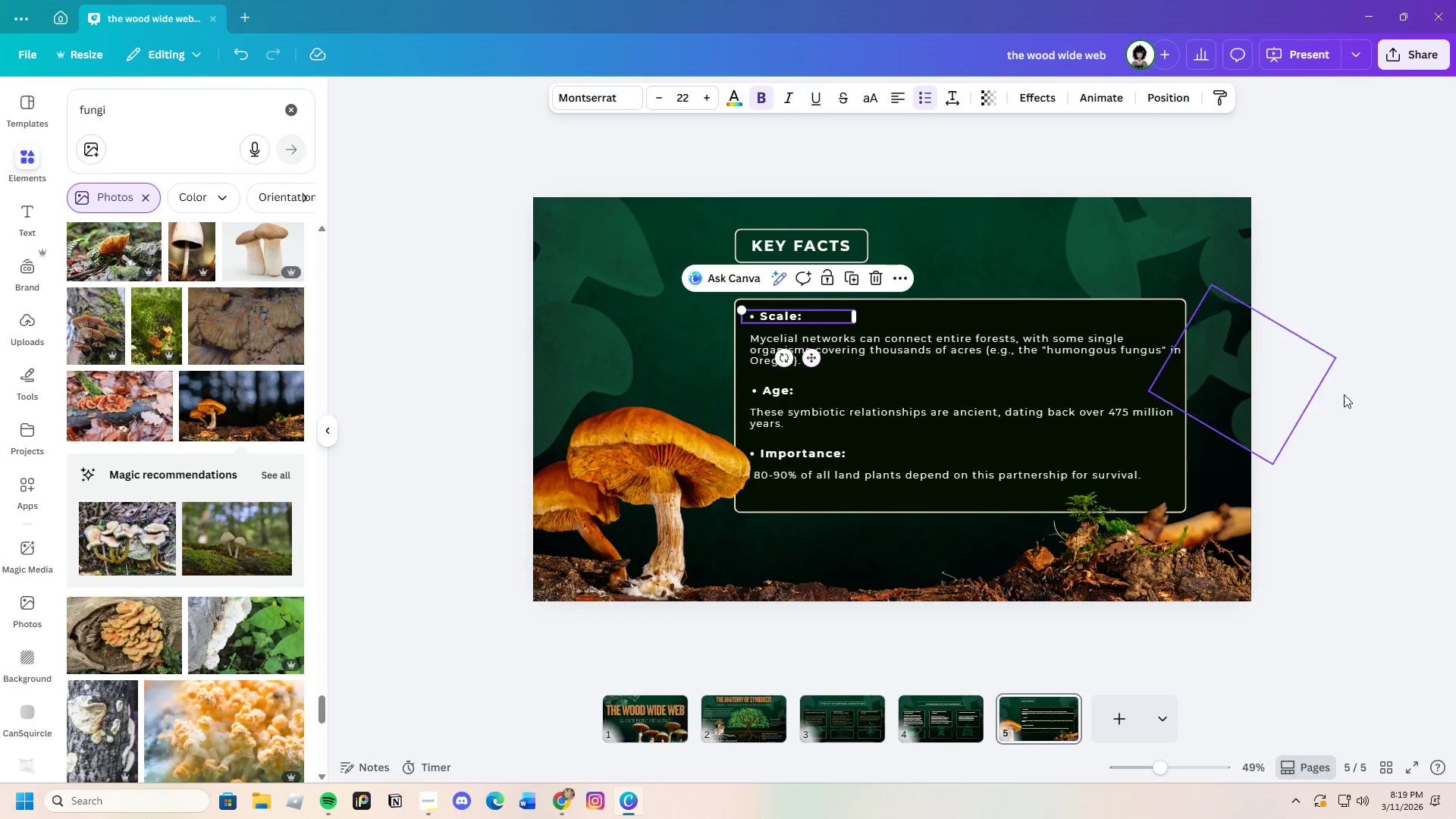 
left_click([1344, 394])
 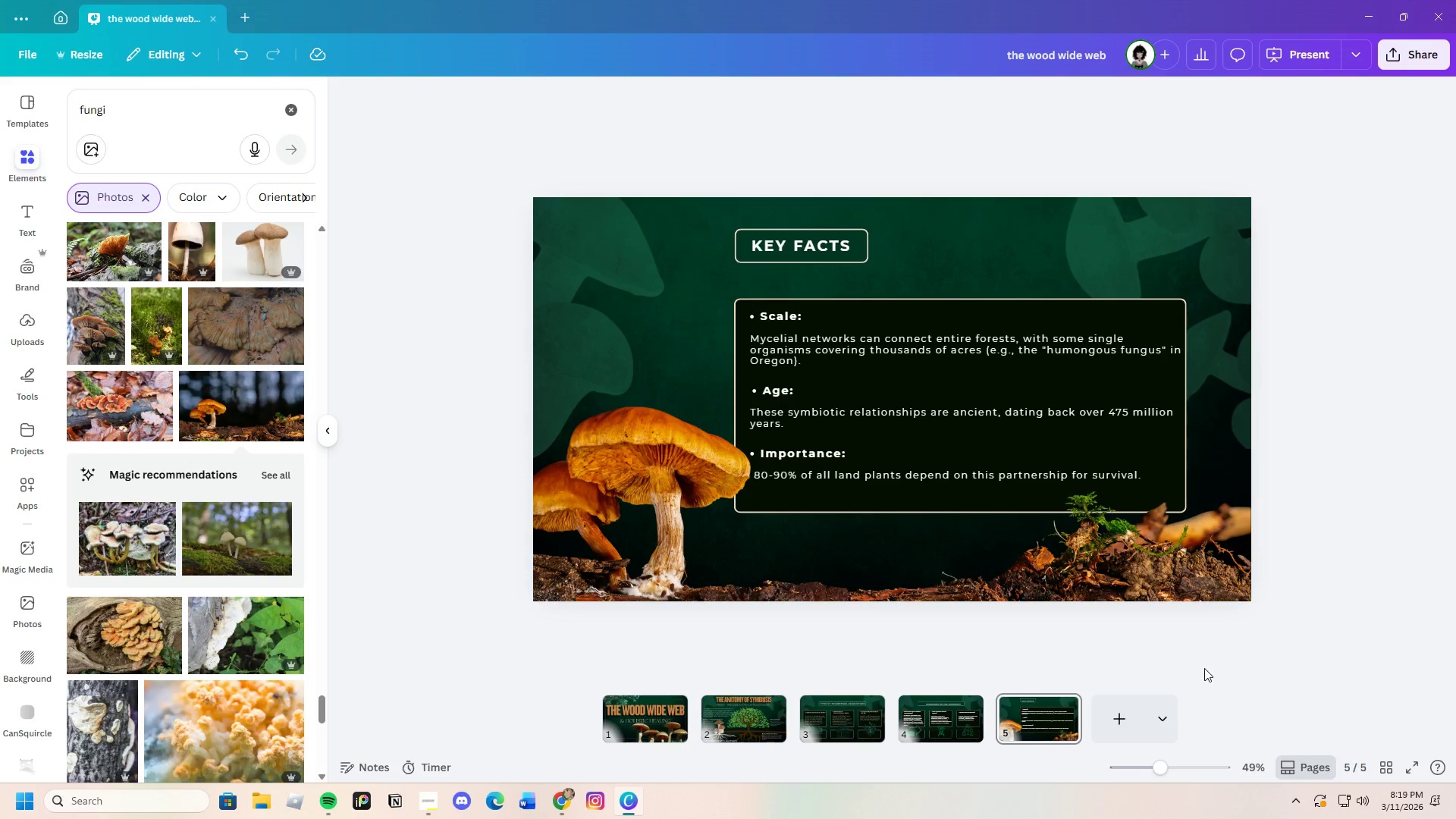 
left_click([821, 457])
 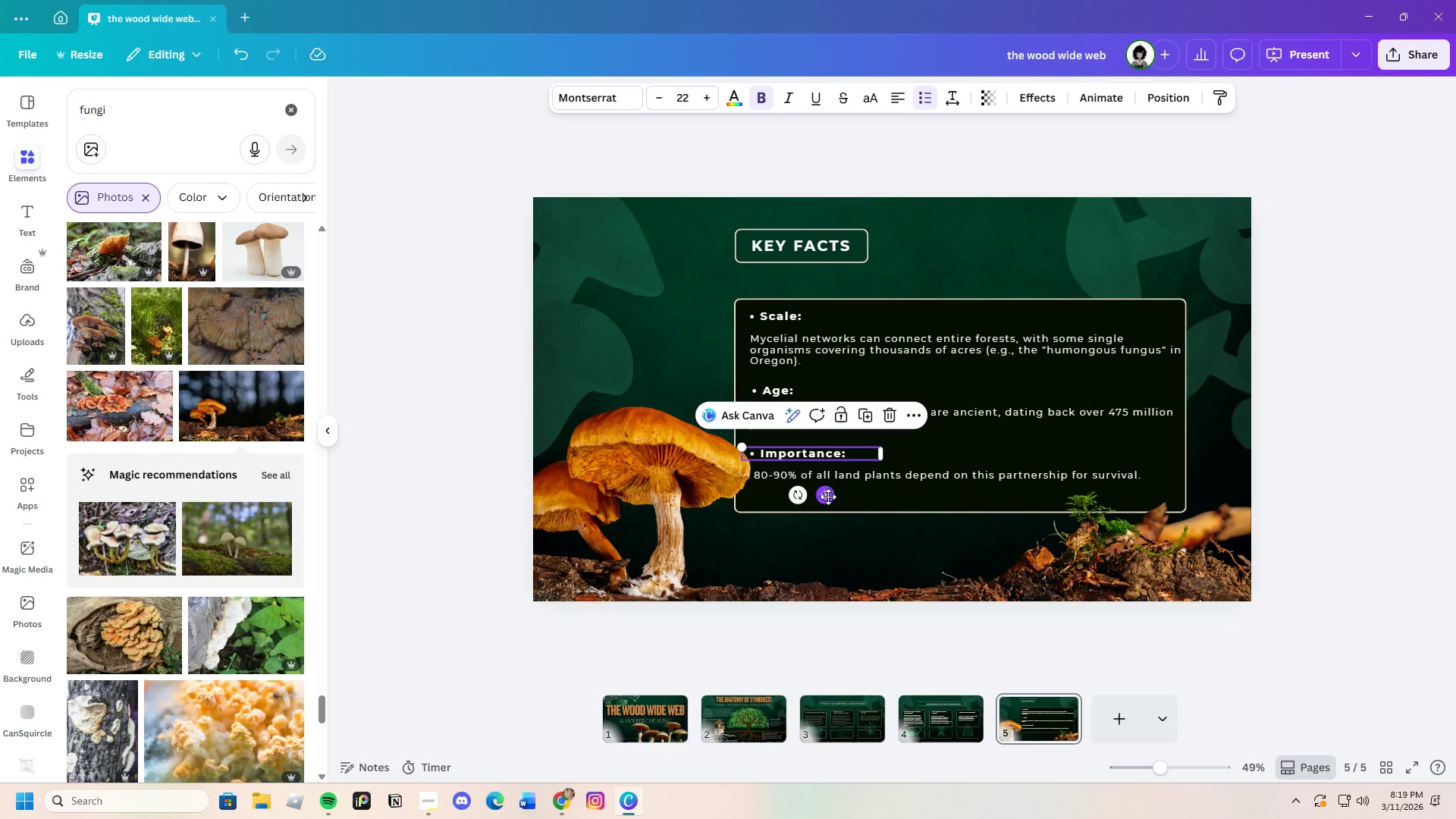 
left_click_drag(start_coordinate=[828, 497], to_coordinate=[832, 496])
 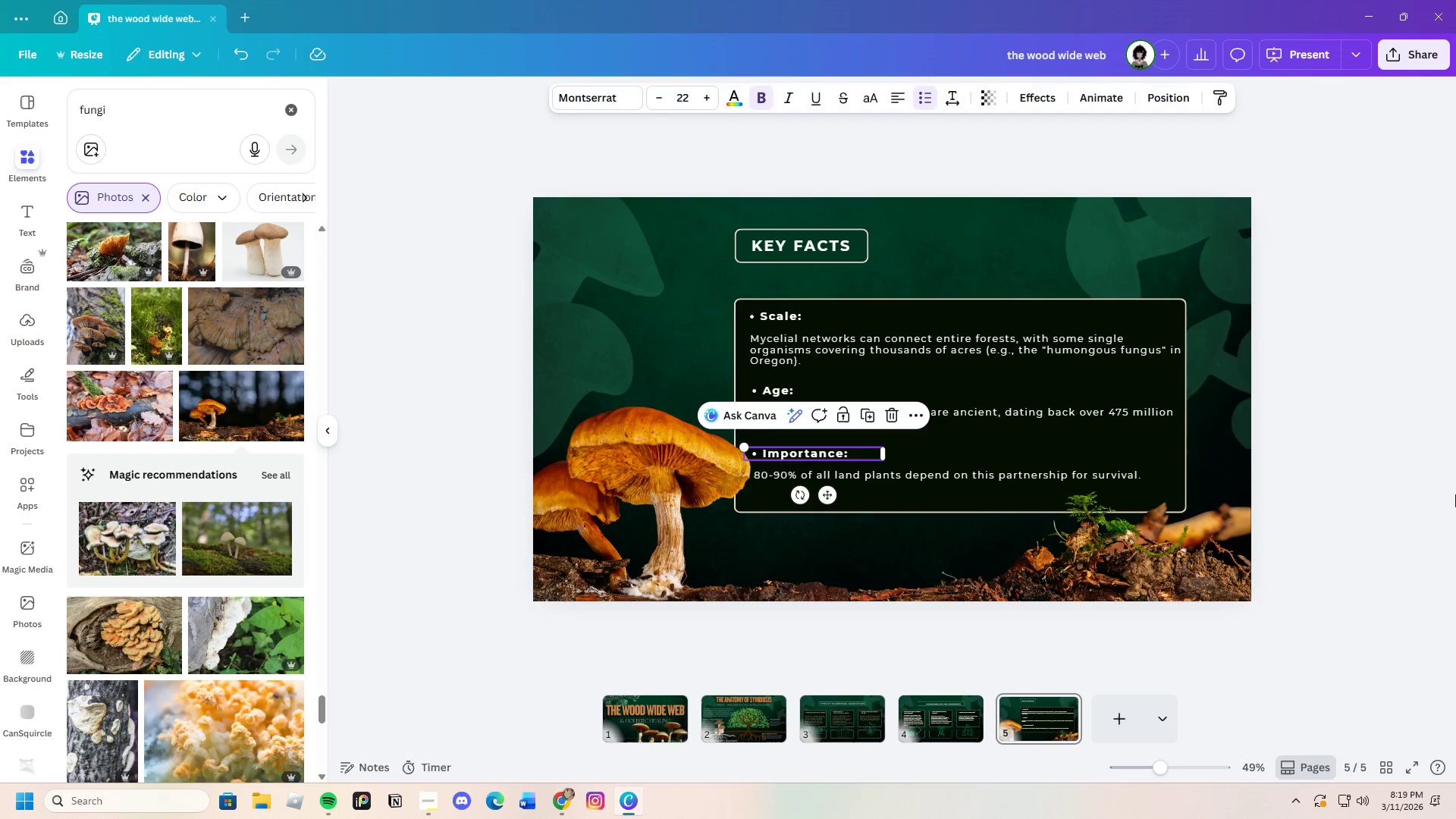 
left_click([1455, 494])
 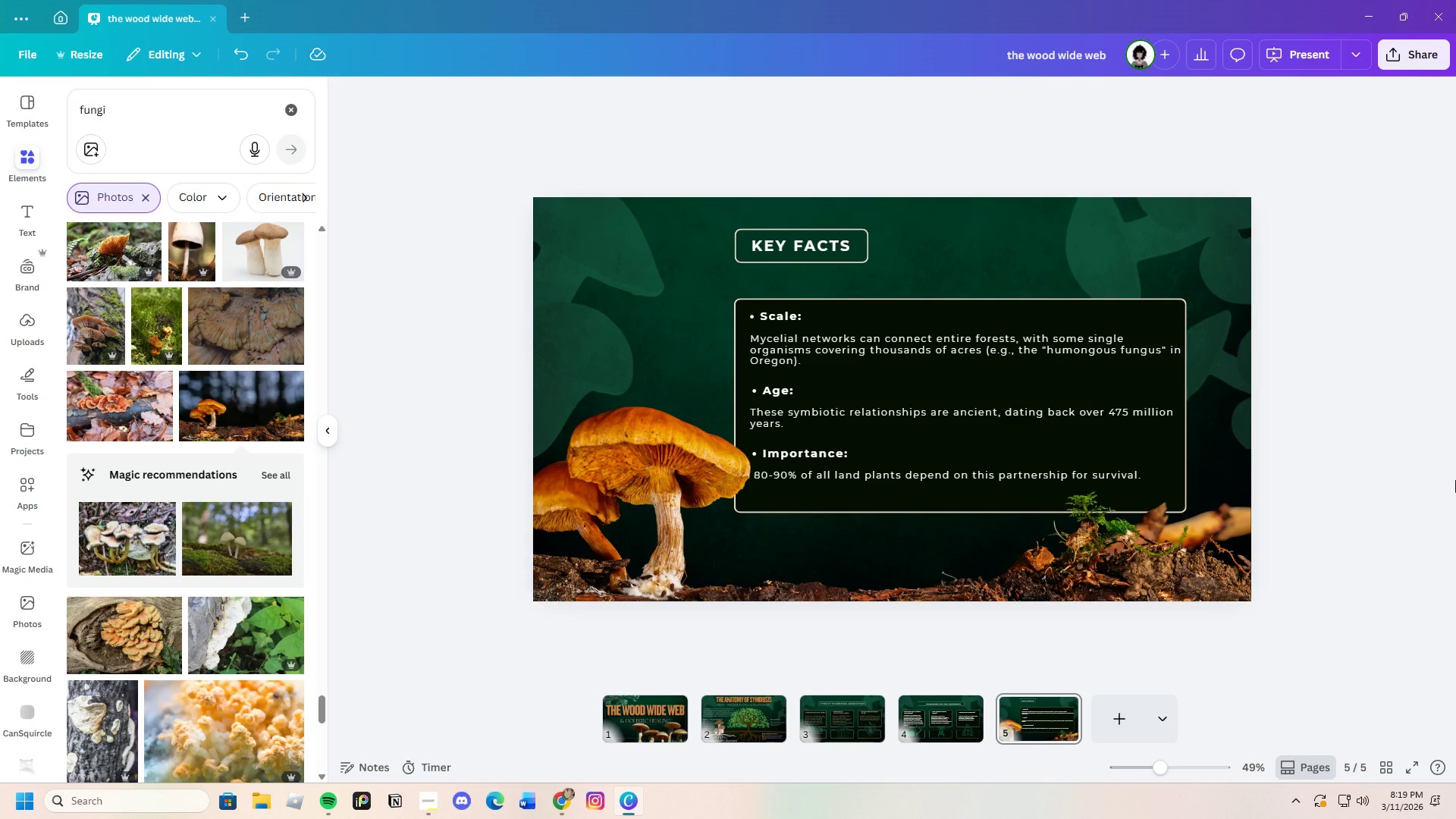 
wait(14.05)
 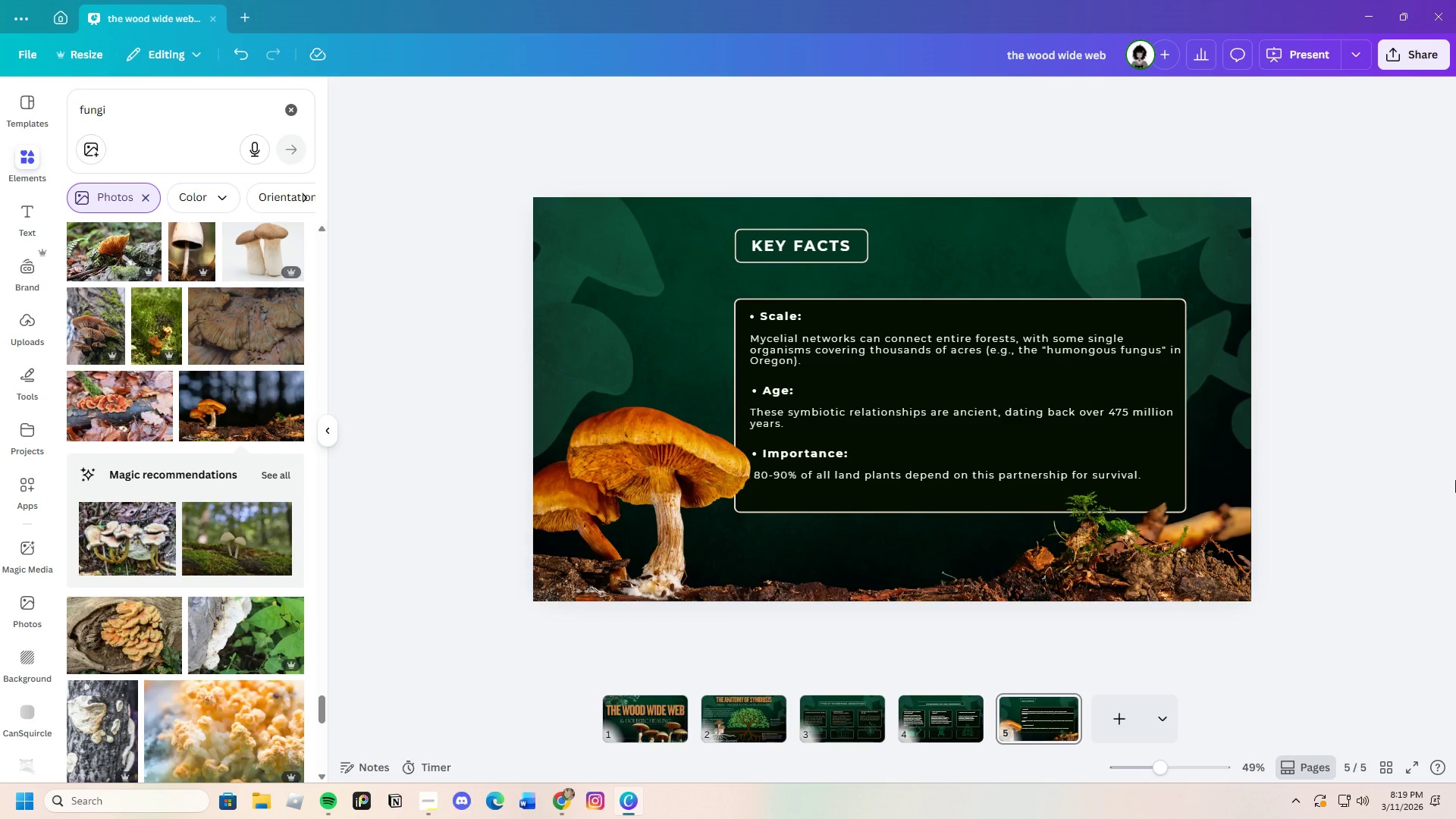 
left_click([946, 716])
 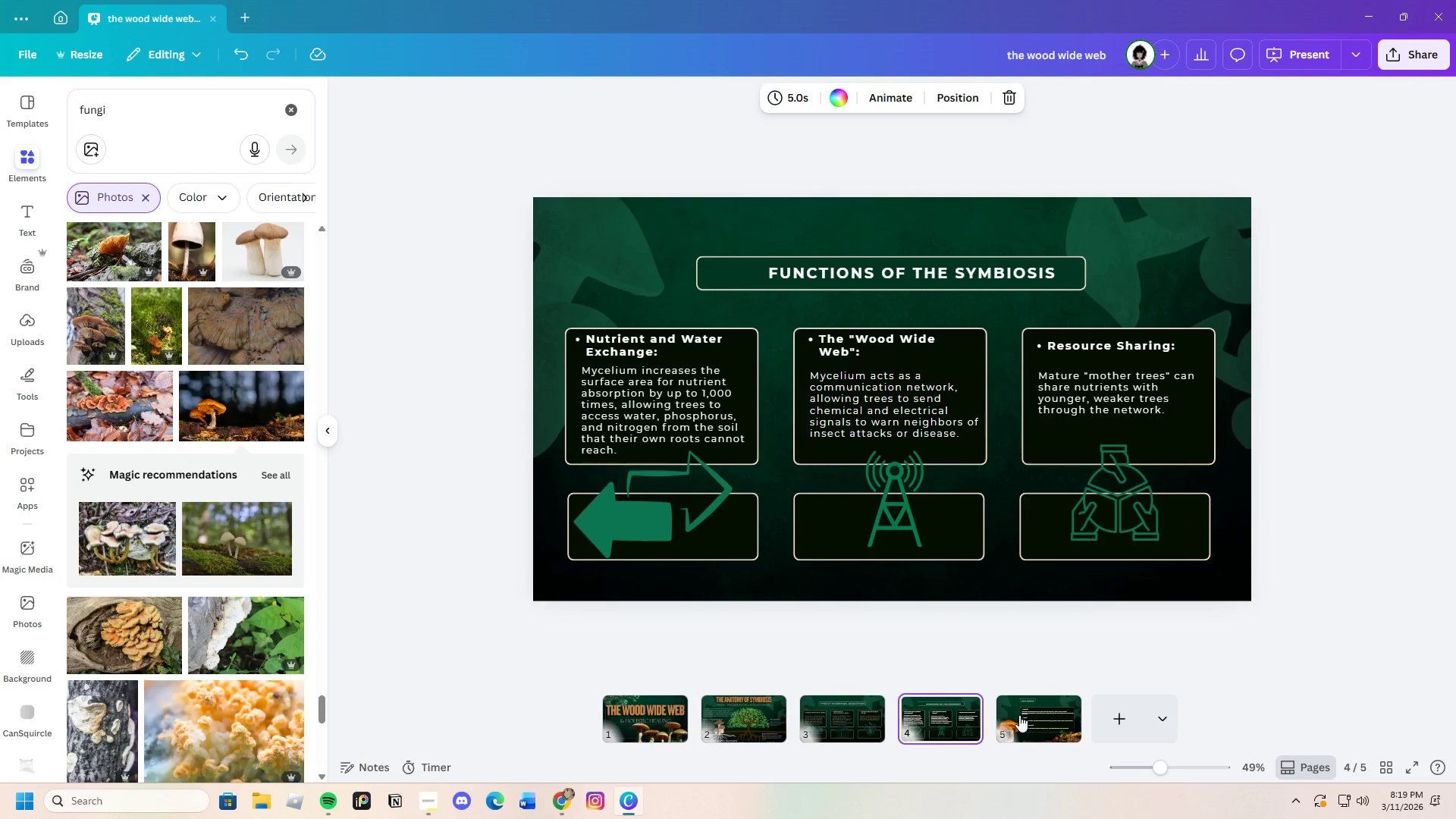 
left_click([1035, 714])
 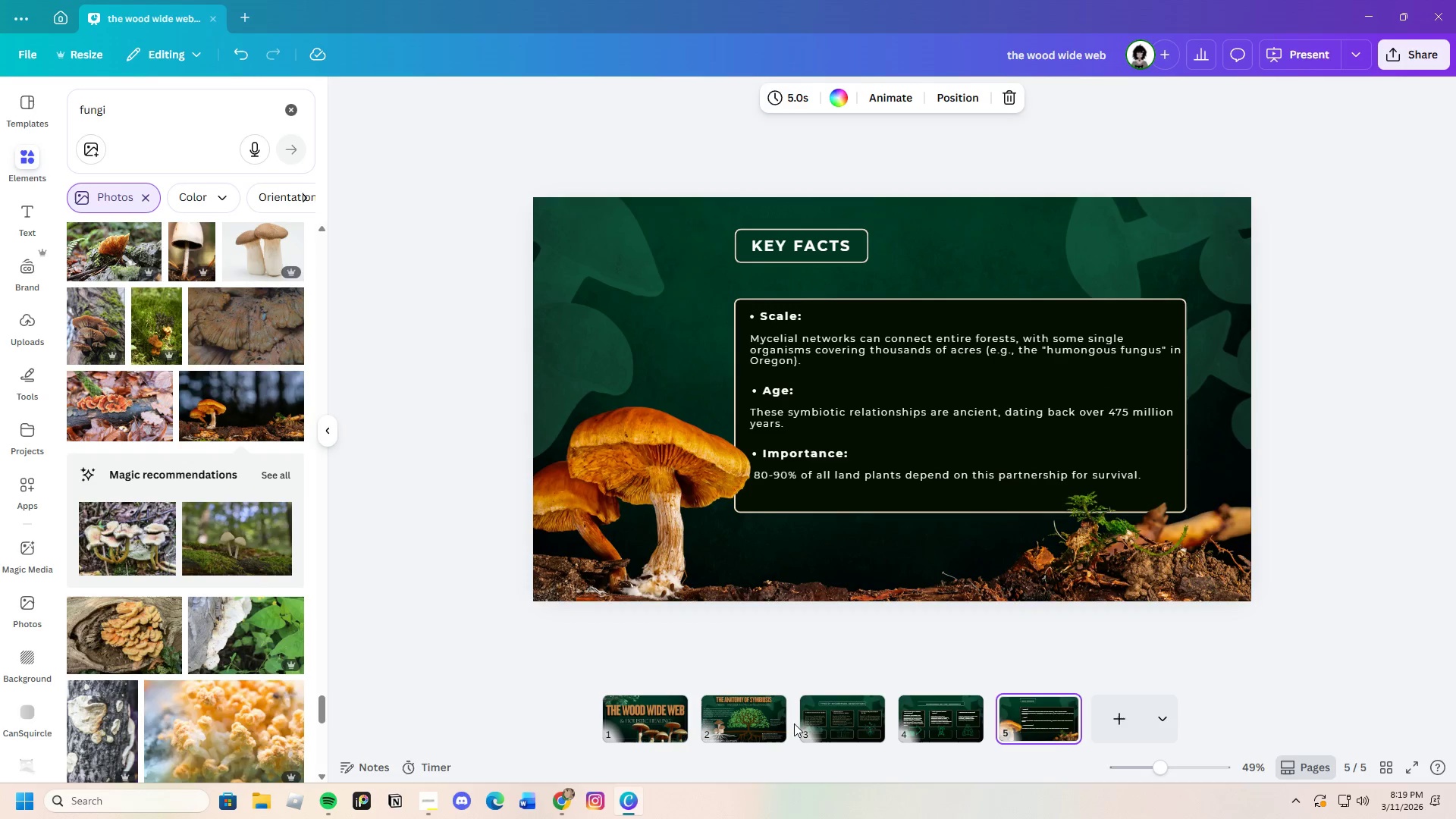 
left_click([741, 717])
 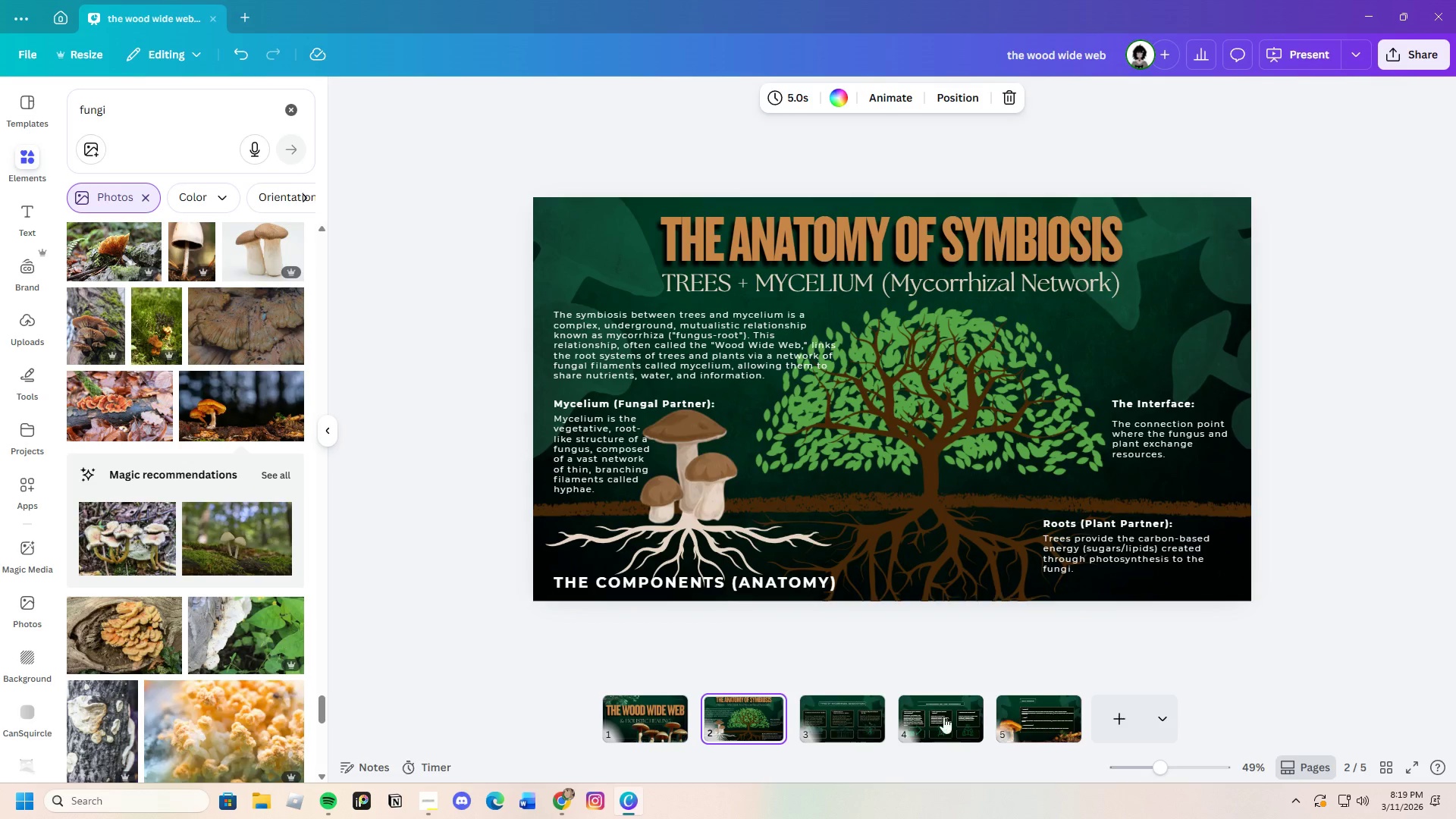 
left_click([1065, 717])
 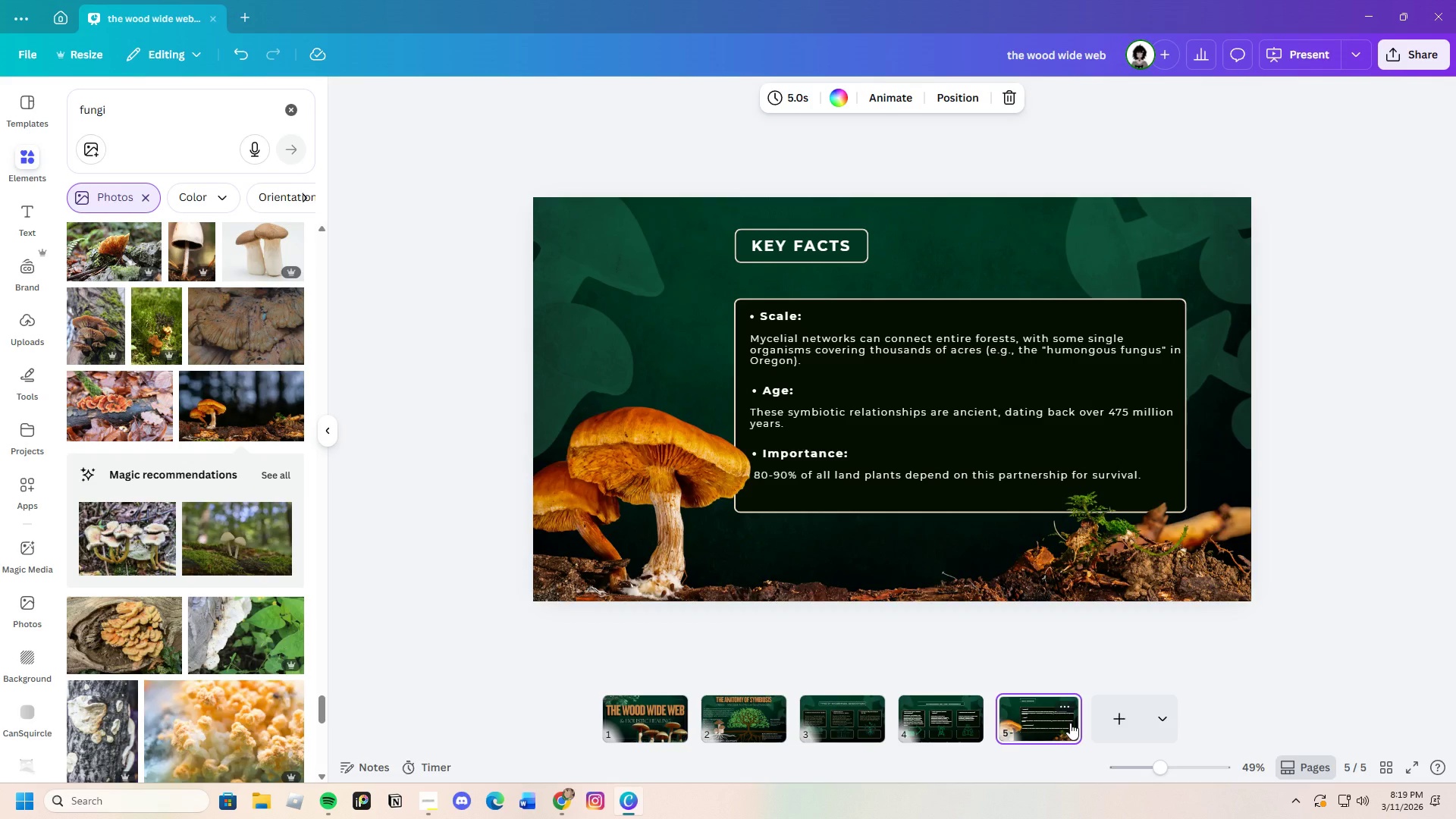 
wait(28.98)
 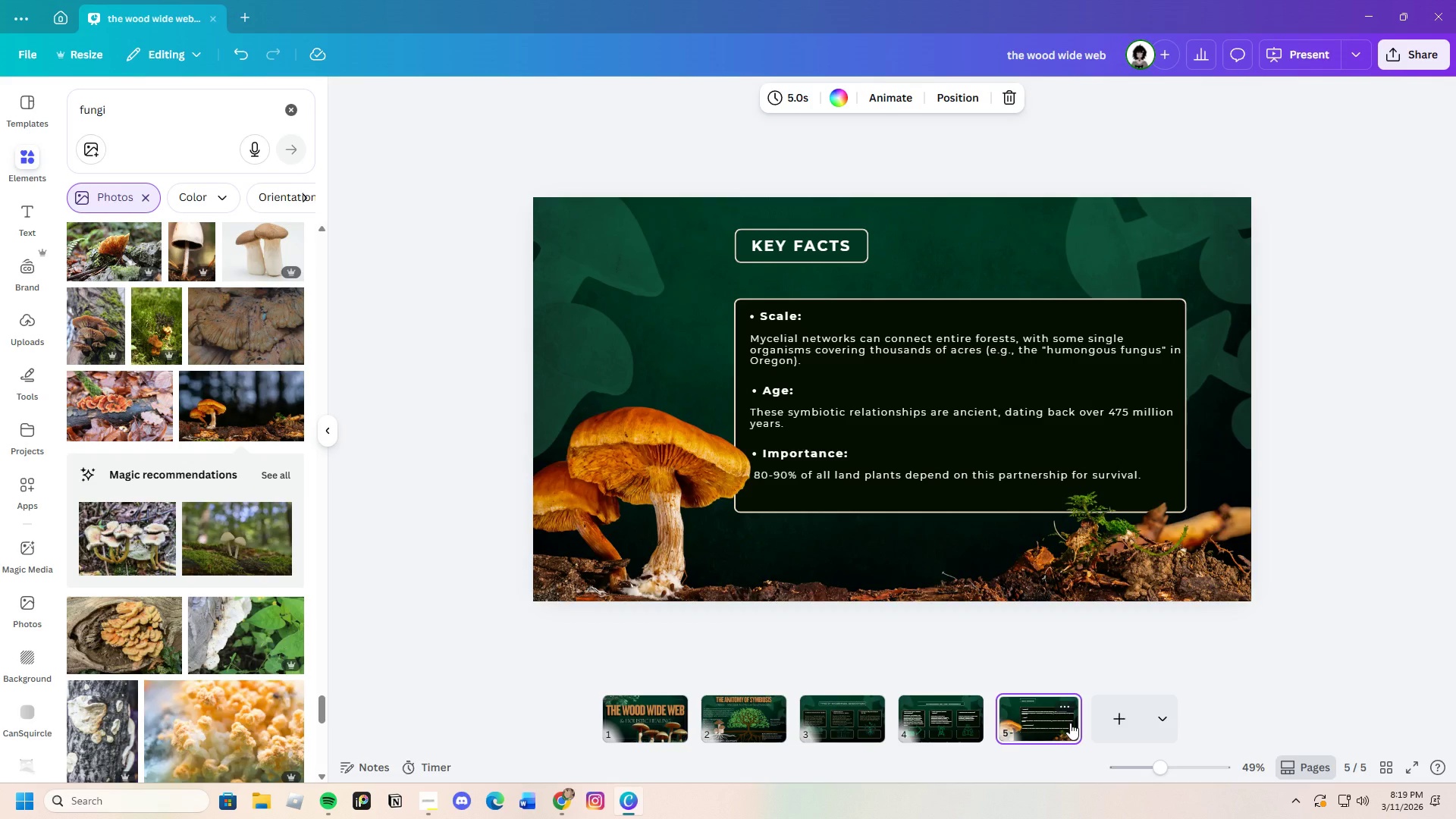 
left_click([749, 706])
 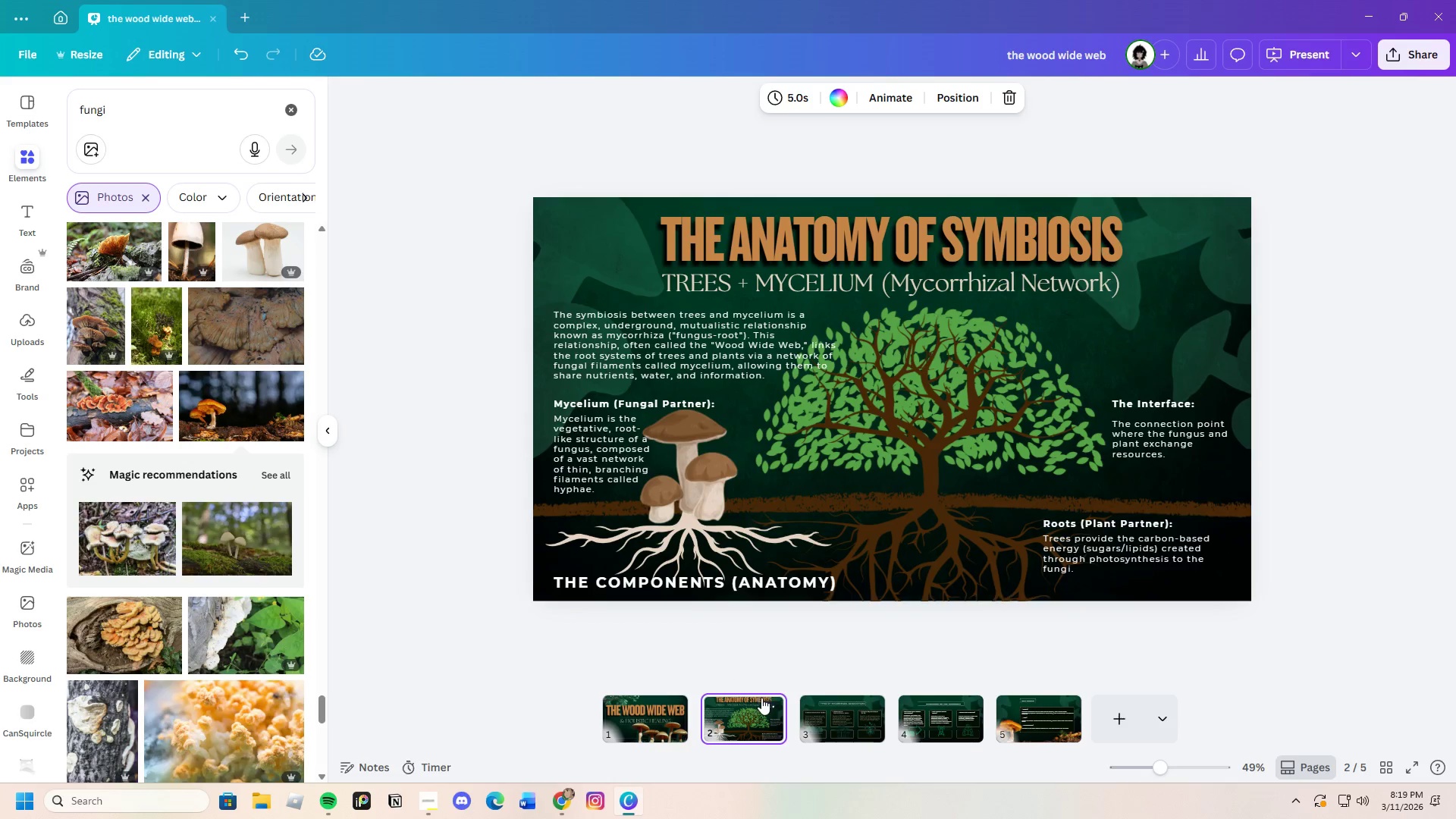 
left_click([764, 704])
 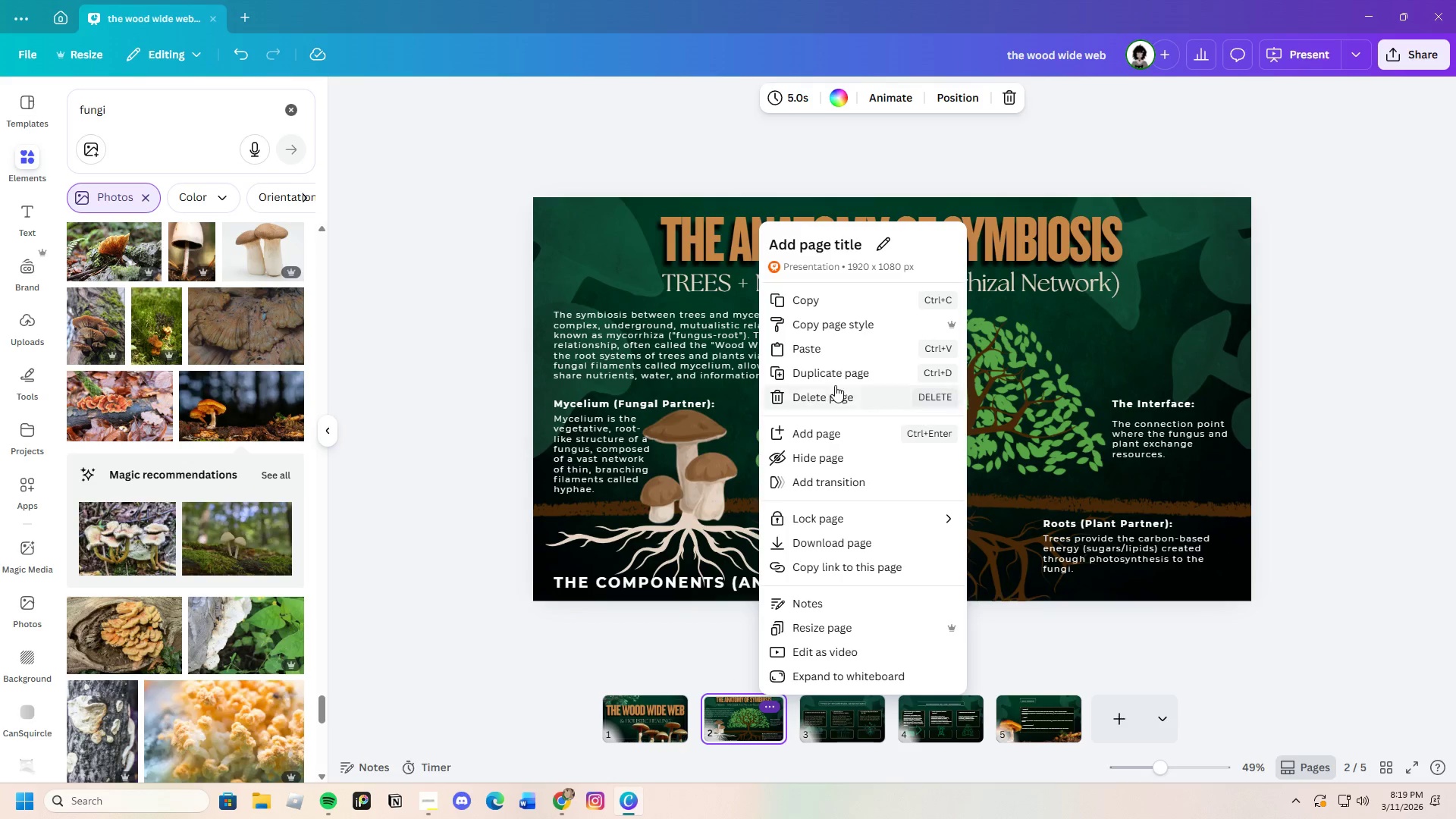 
left_click([836, 375])
 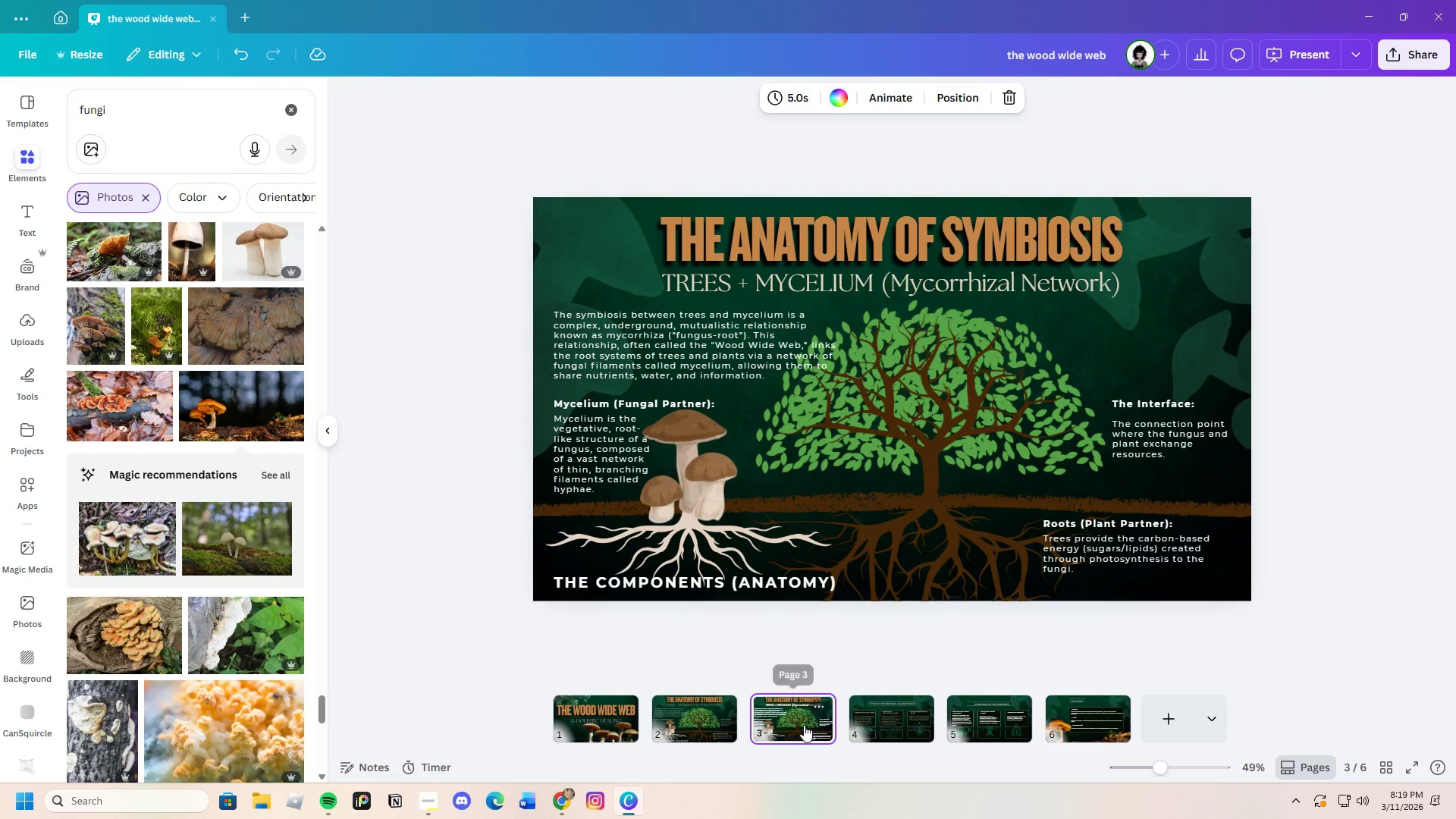 
left_click_drag(start_coordinate=[786, 720], to_coordinate=[1028, 730])
 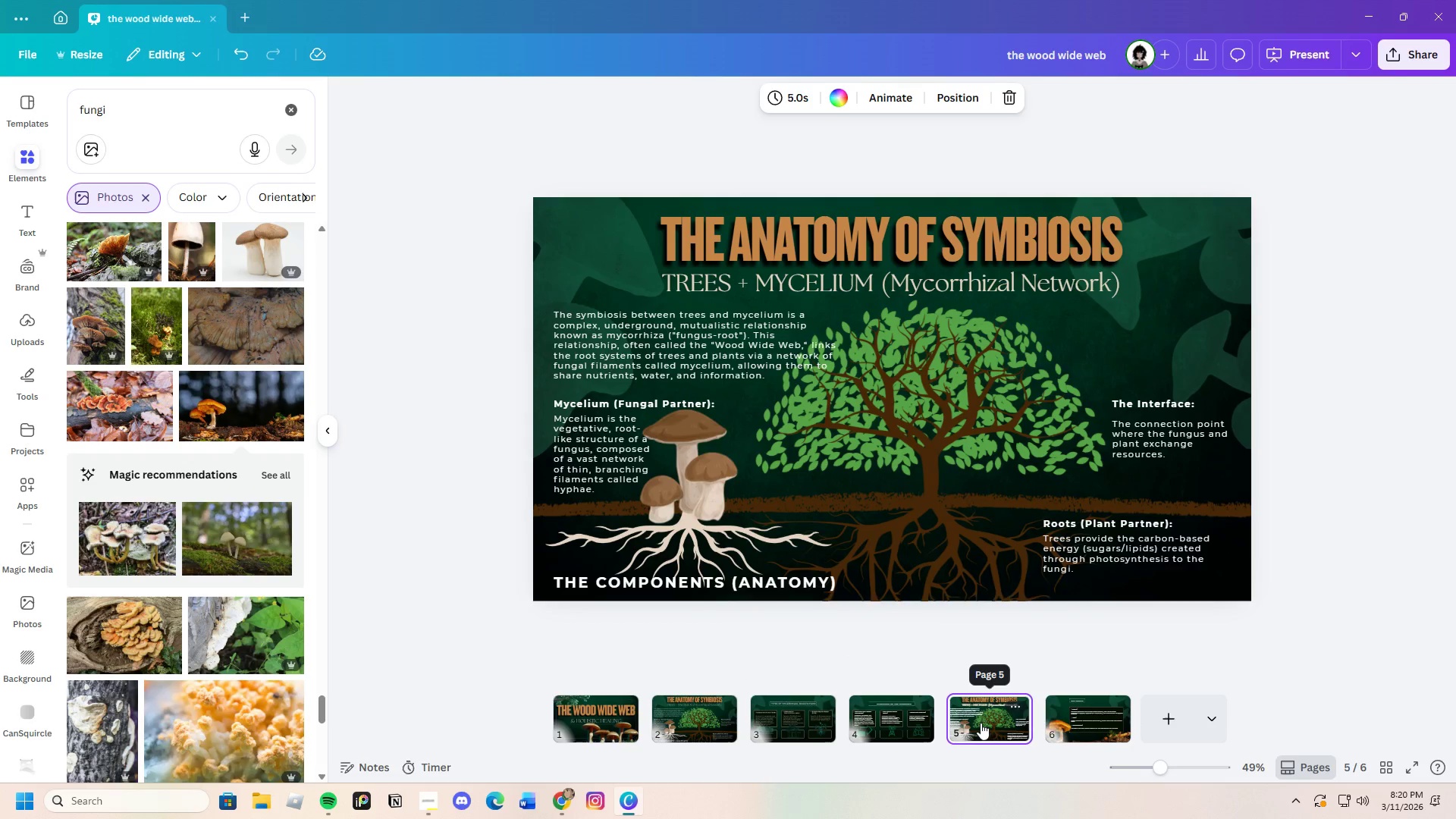 
left_click_drag(start_coordinate=[981, 723], to_coordinate=[1157, 730])
 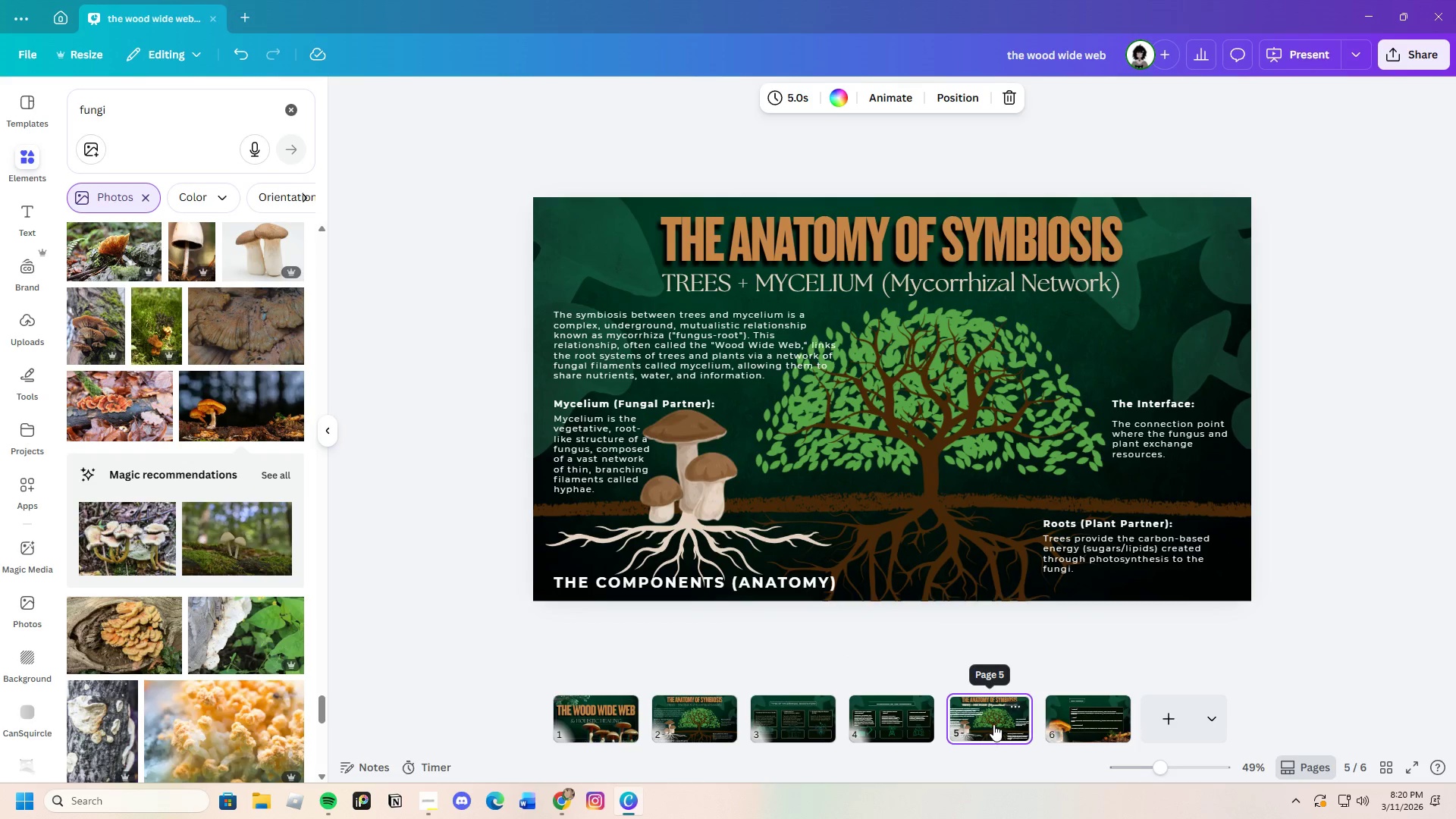 
left_click_drag(start_coordinate=[993, 724], to_coordinate=[1128, 717])
 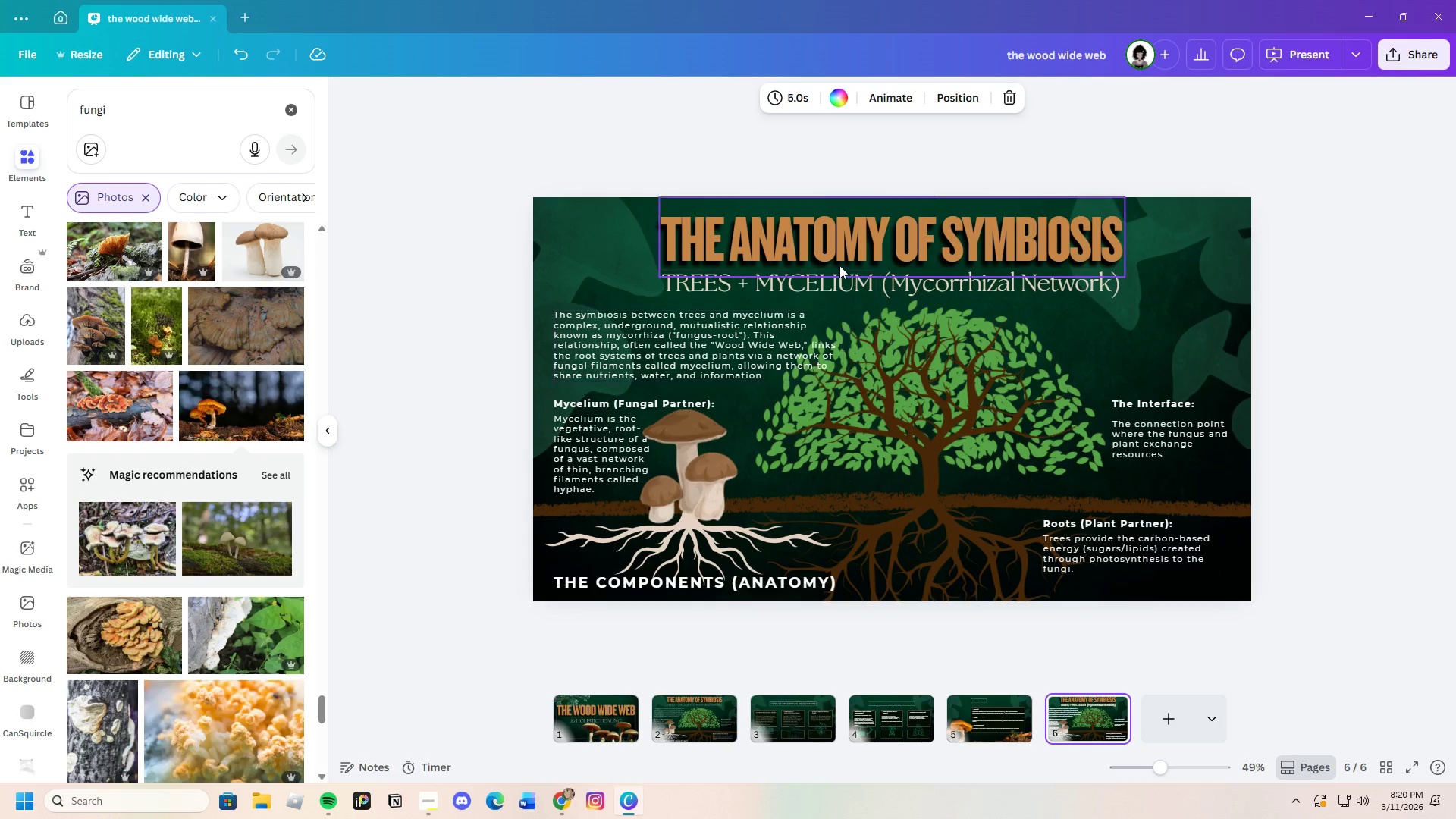 
left_click([894, 361])
 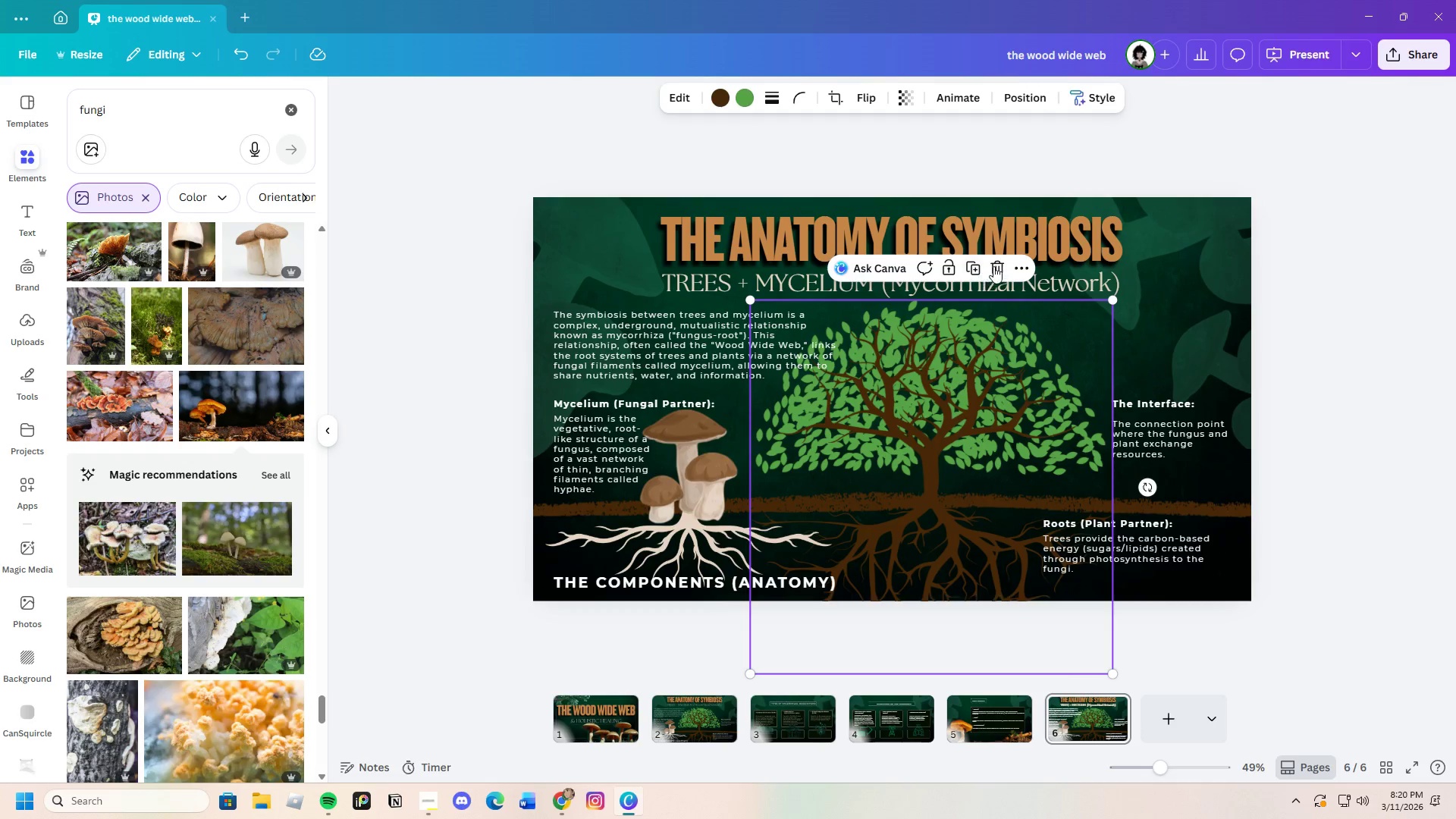 
left_click([997, 265])
 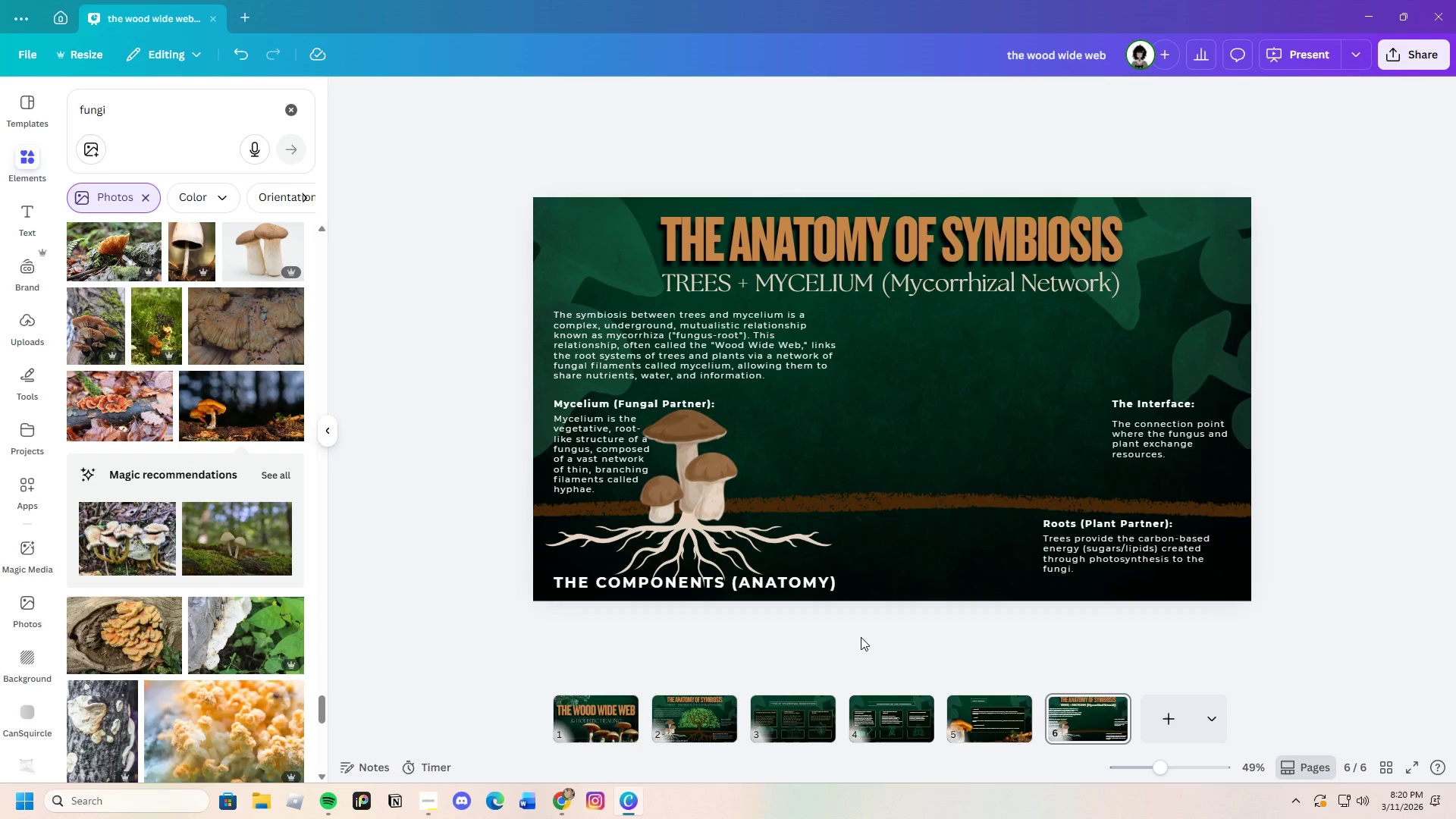 
left_click([717, 728])
 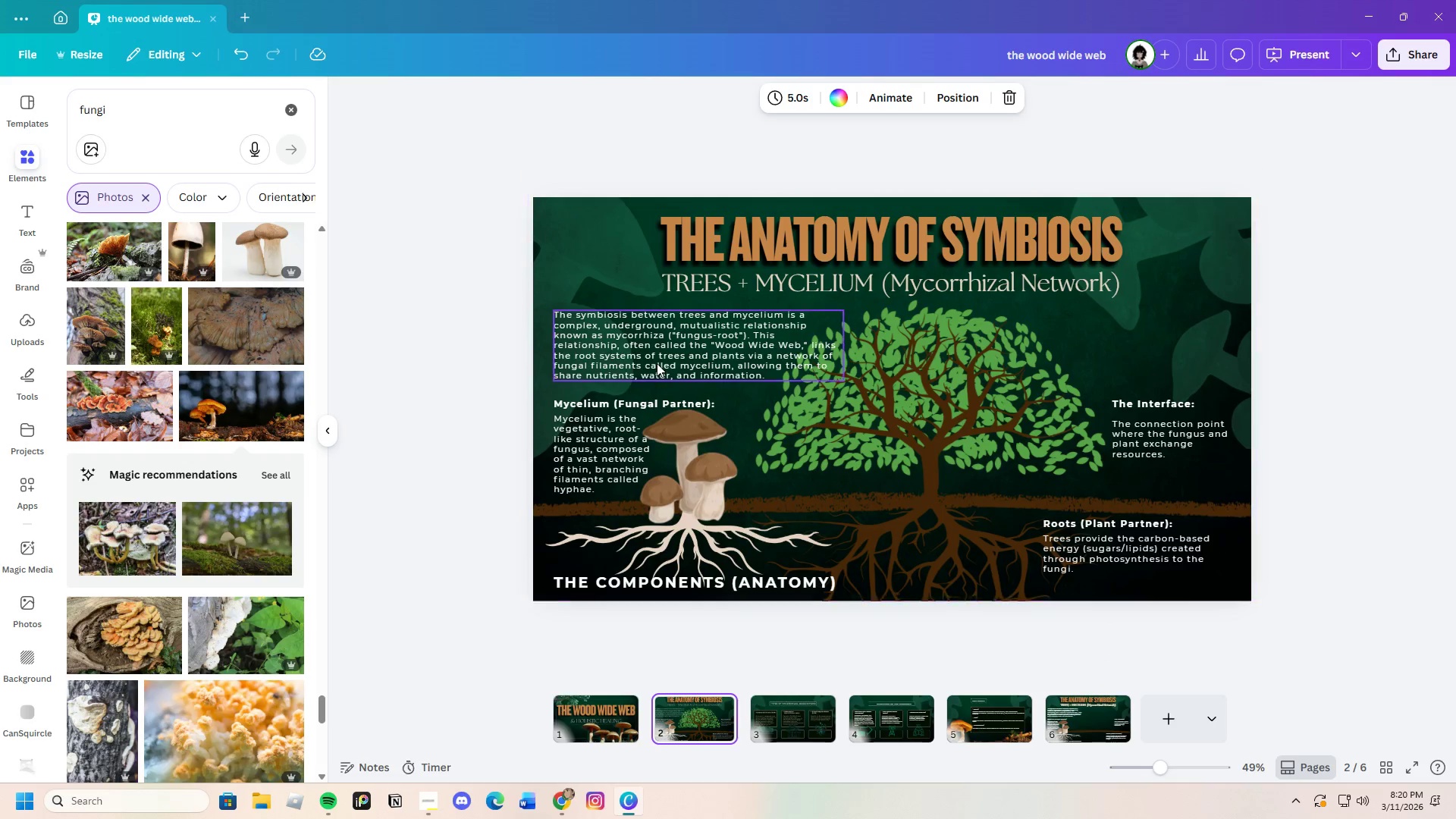 
left_click([657, 356])
 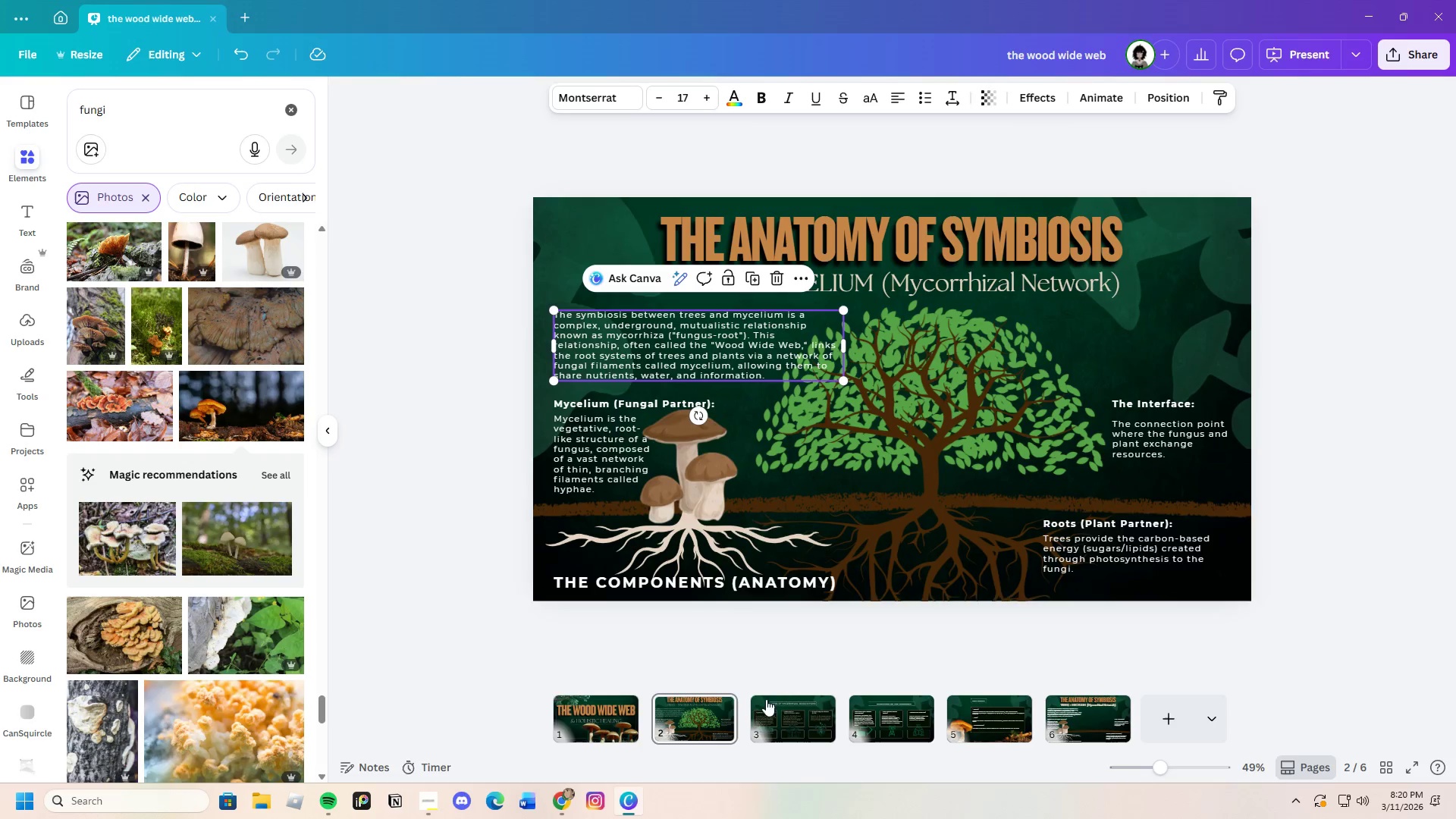 
left_click([772, 726])
 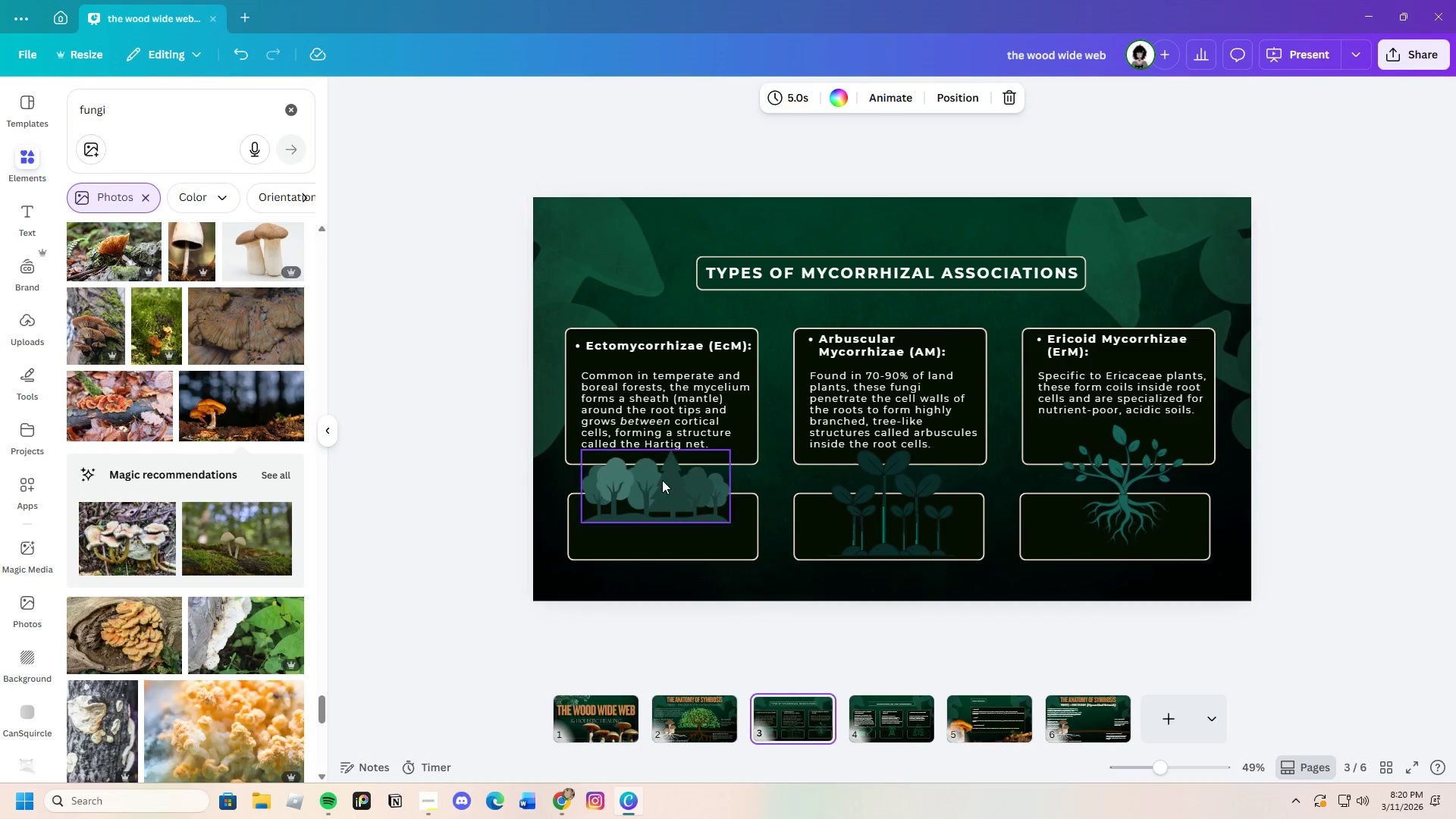 
left_click([657, 415])
 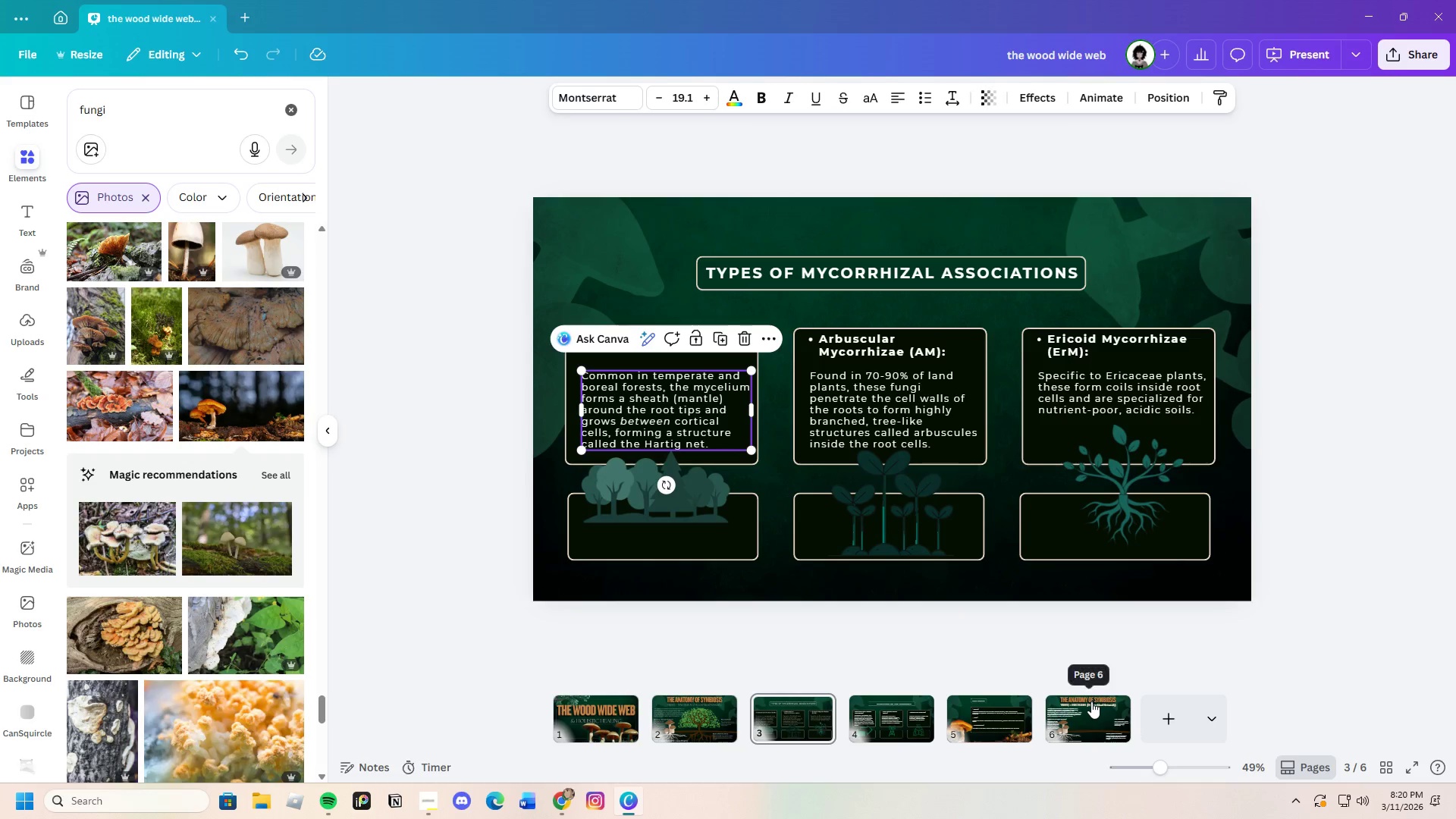 
left_click([1084, 714])
 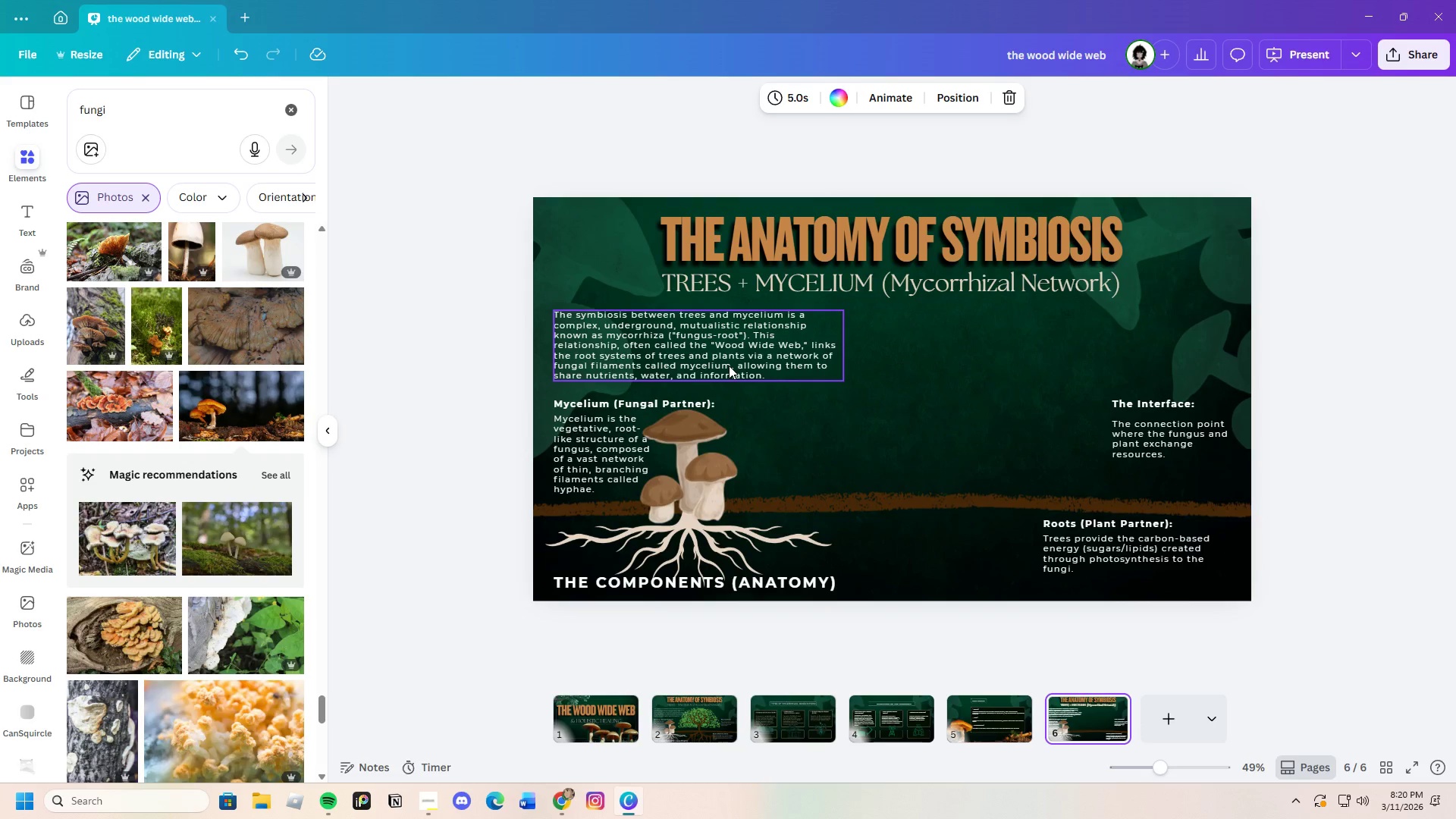 
double_click([729, 366])
 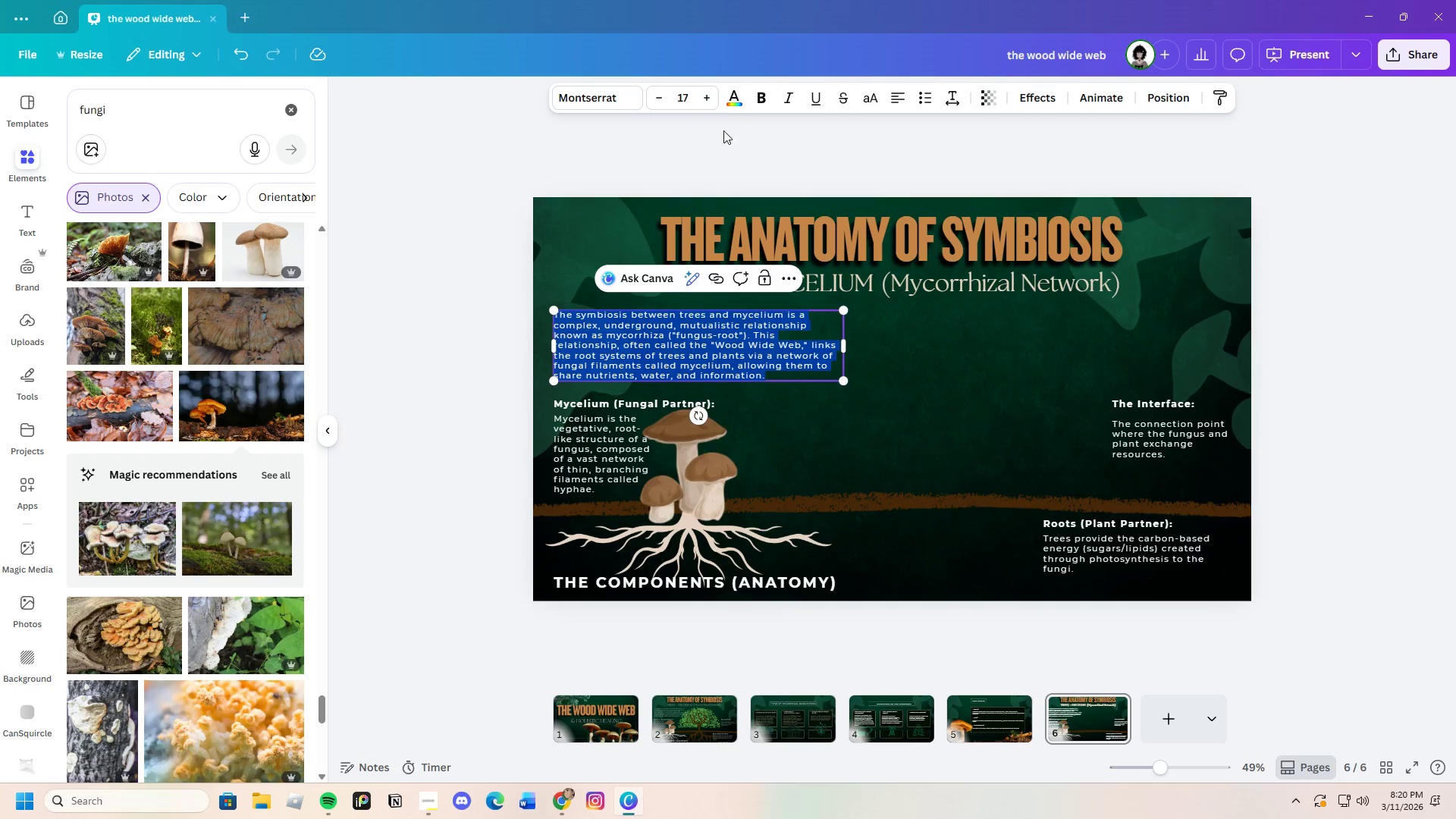 
left_click([688, 96])
 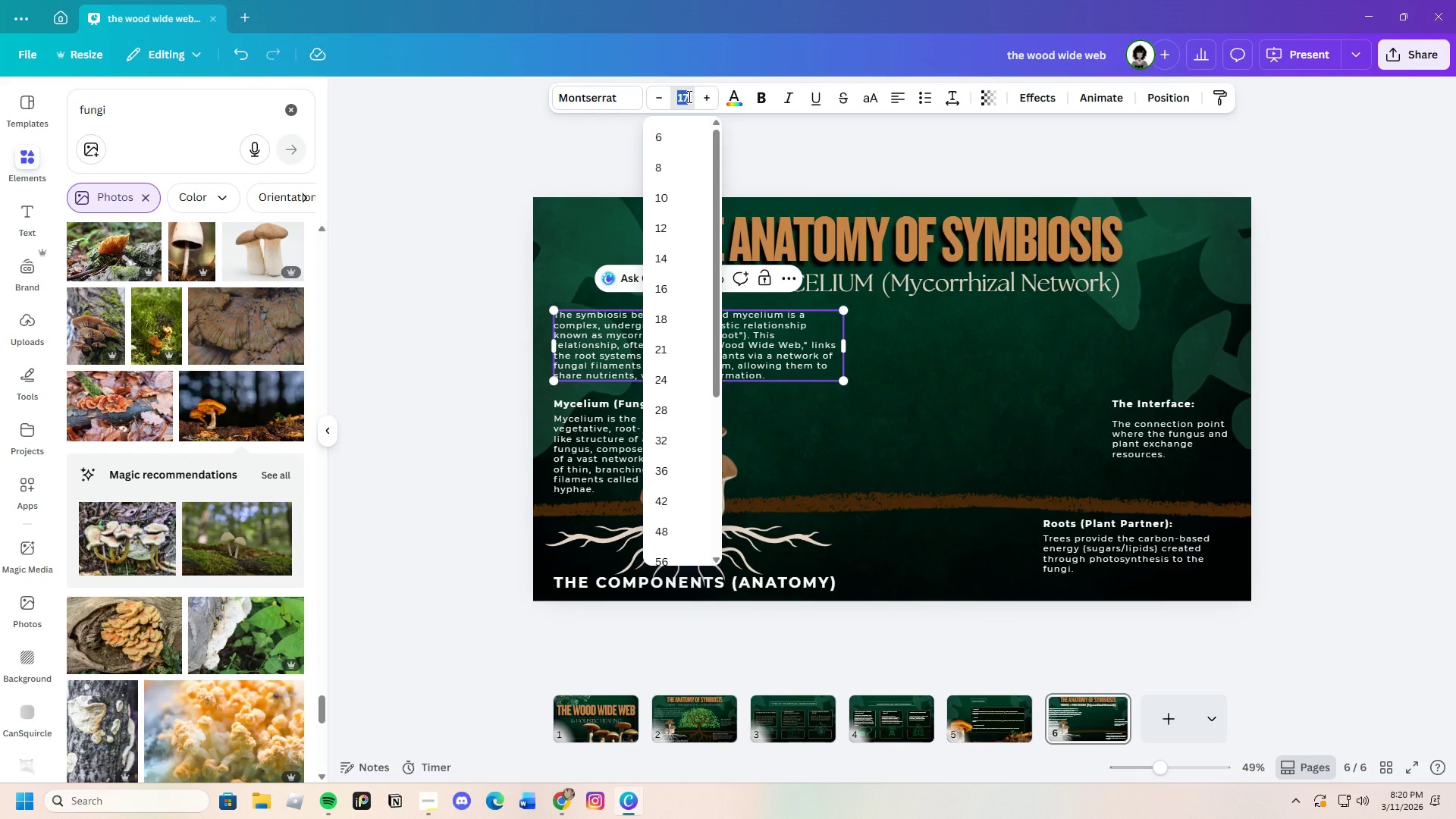 
key(Backspace)
type(19.1)
 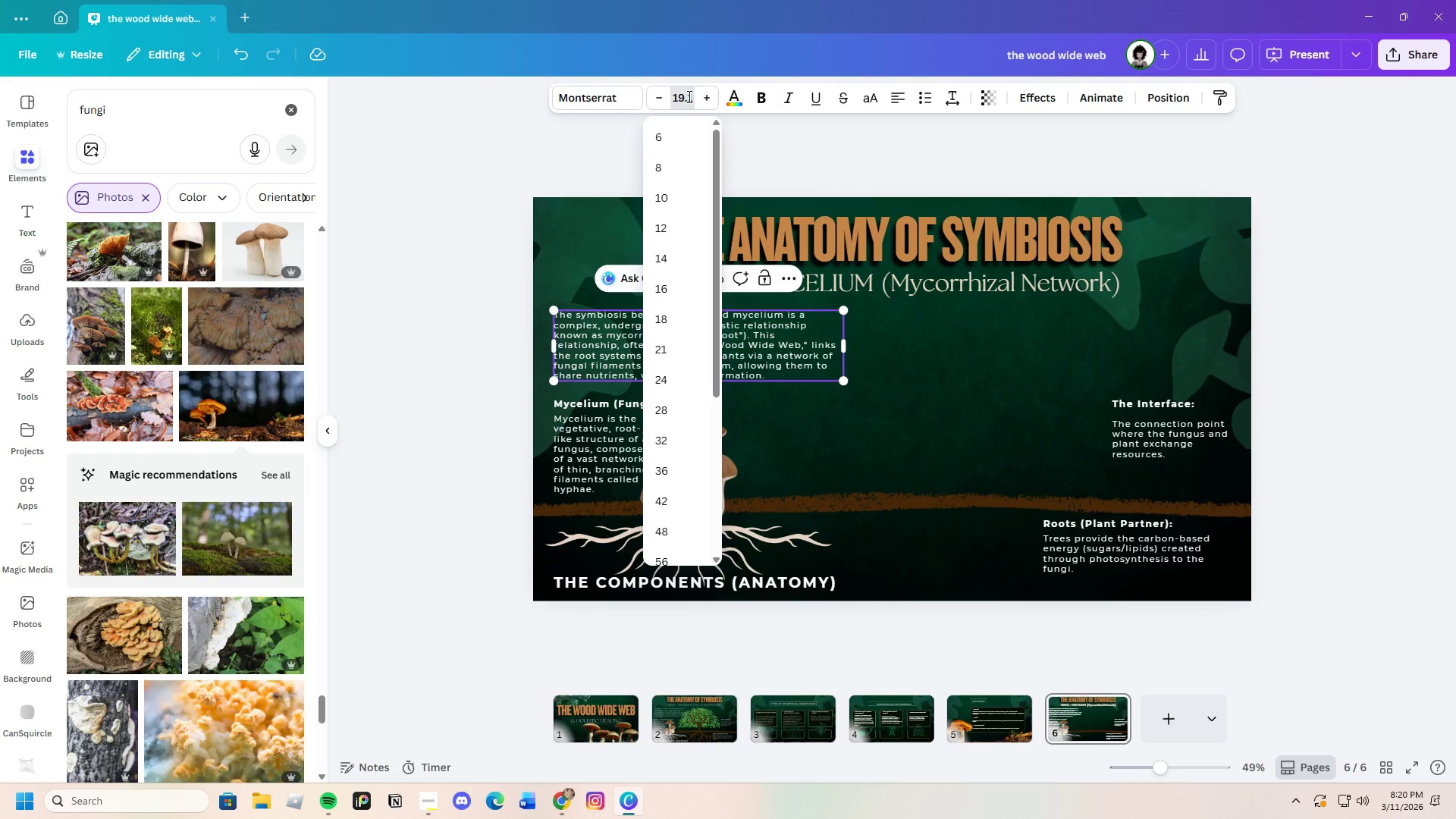 
key(Enter)
 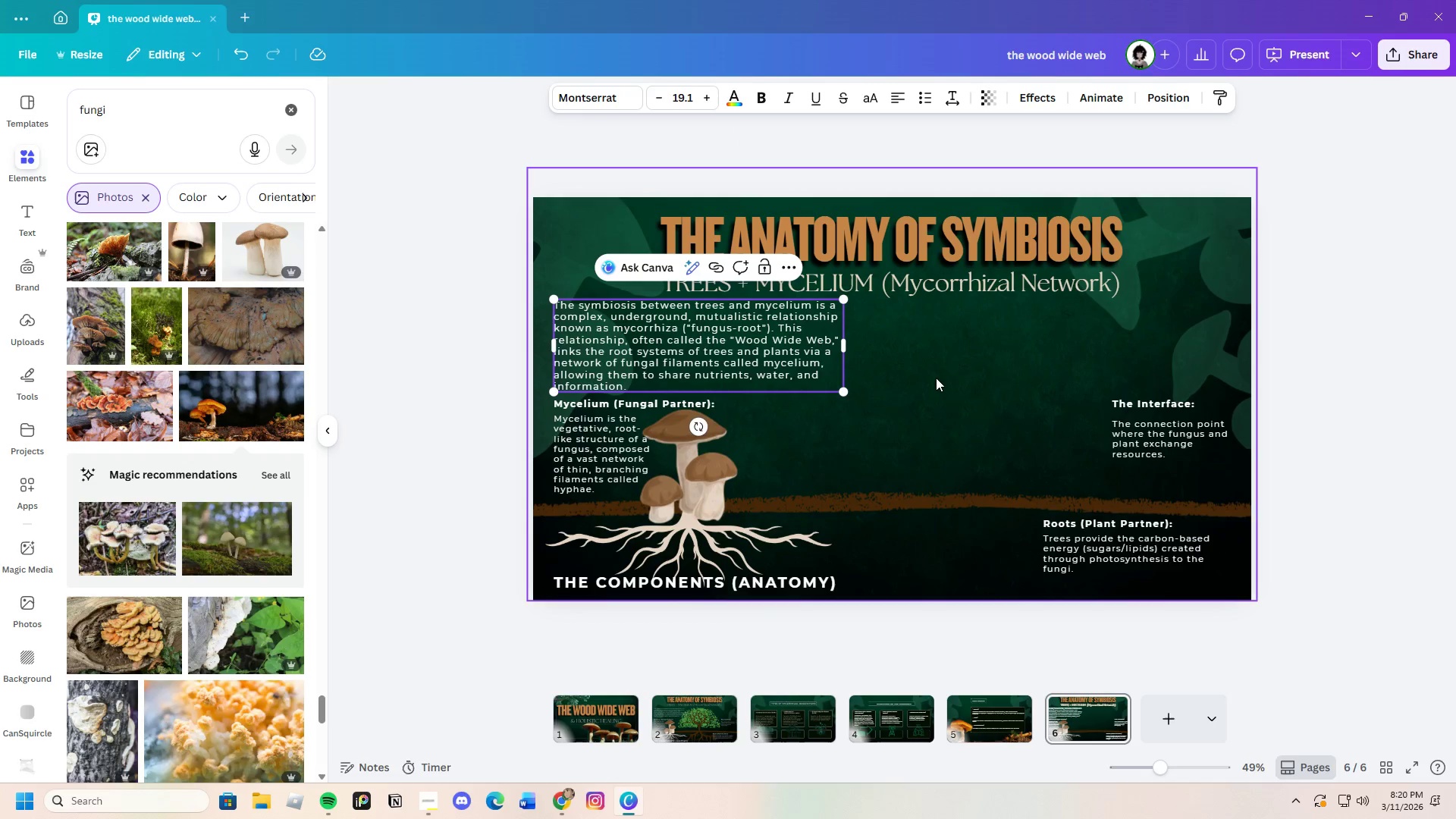 
left_click([938, 369])
 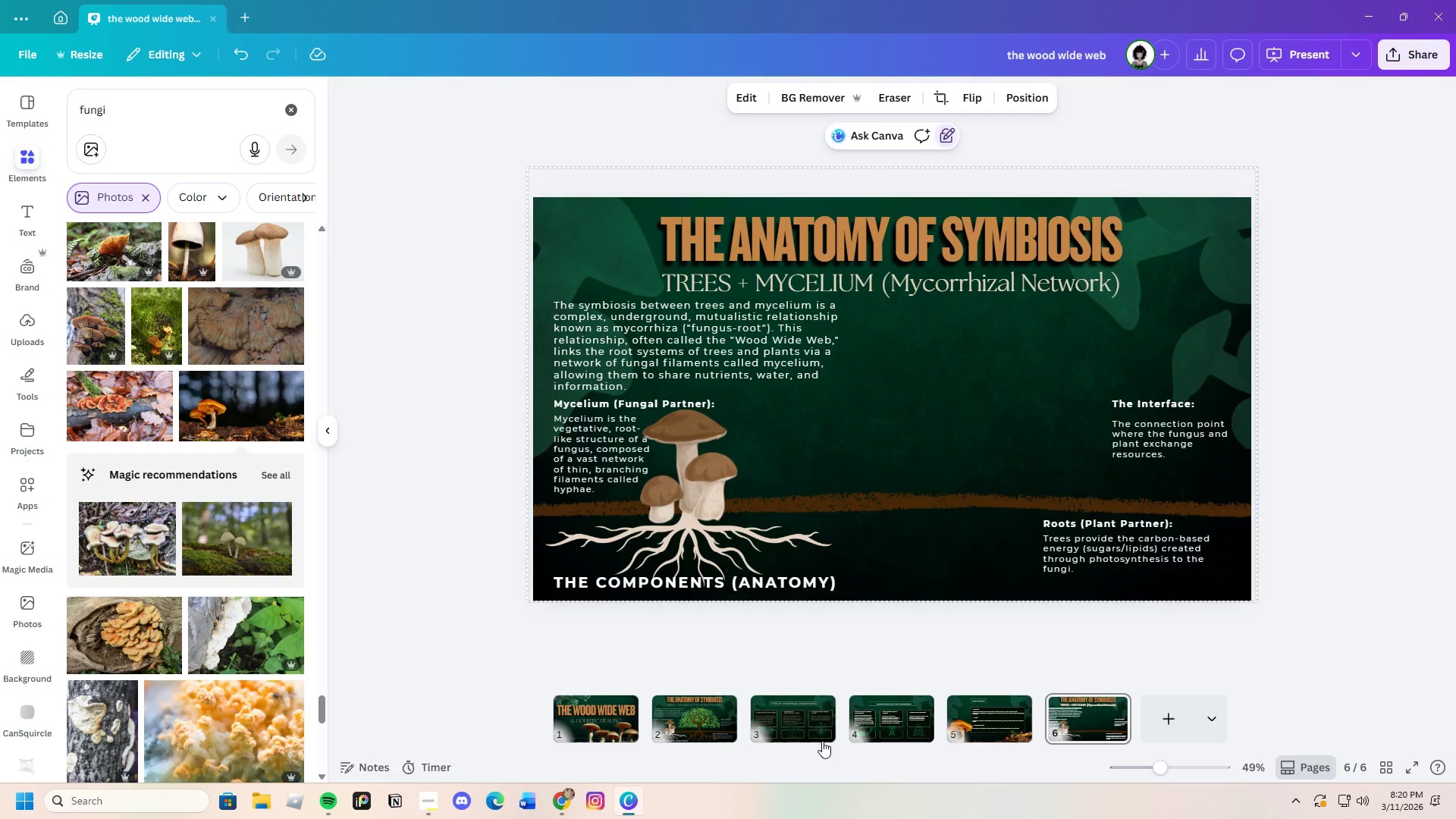 
left_click([804, 736])
 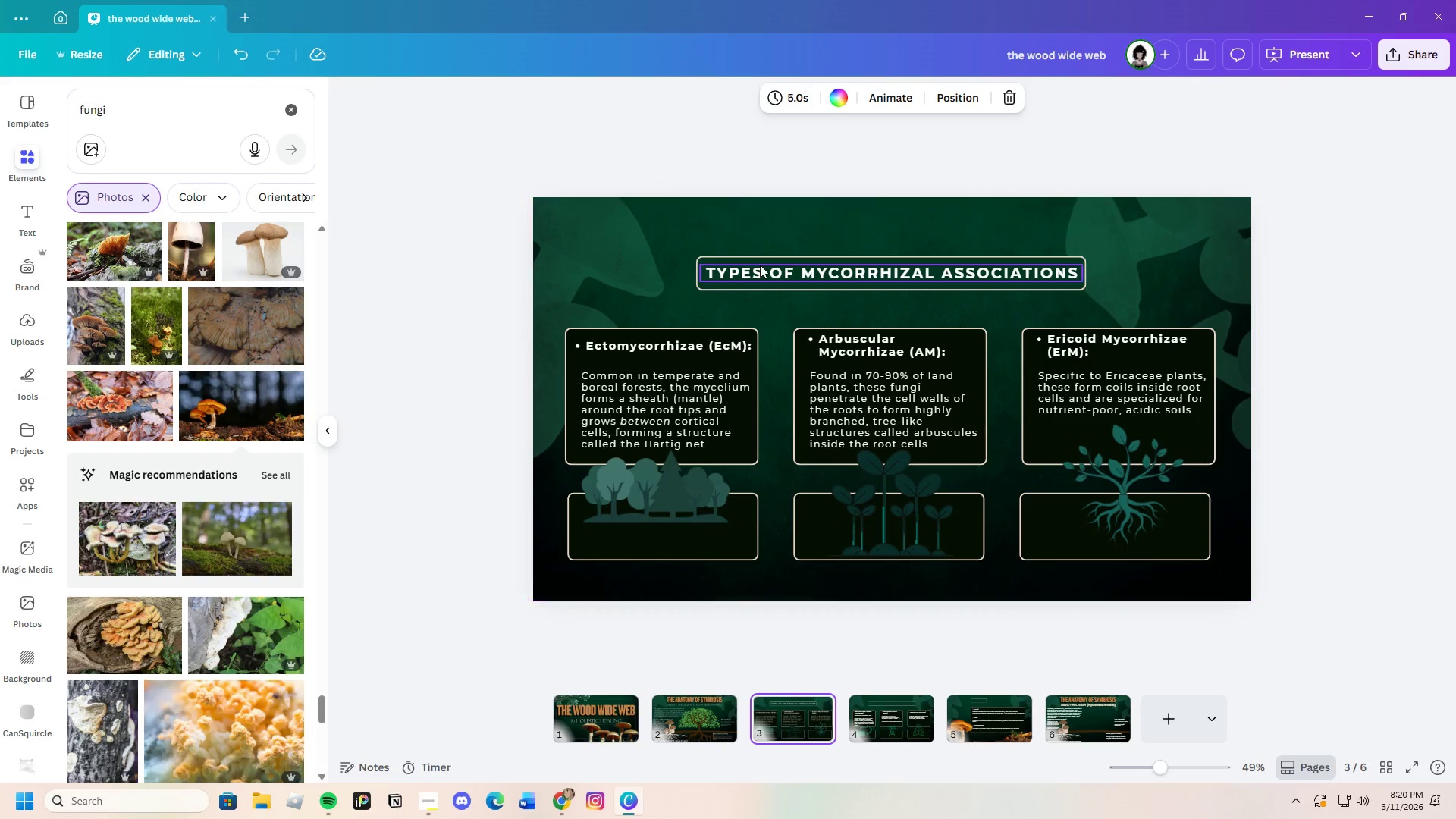 
left_click([760, 265])
 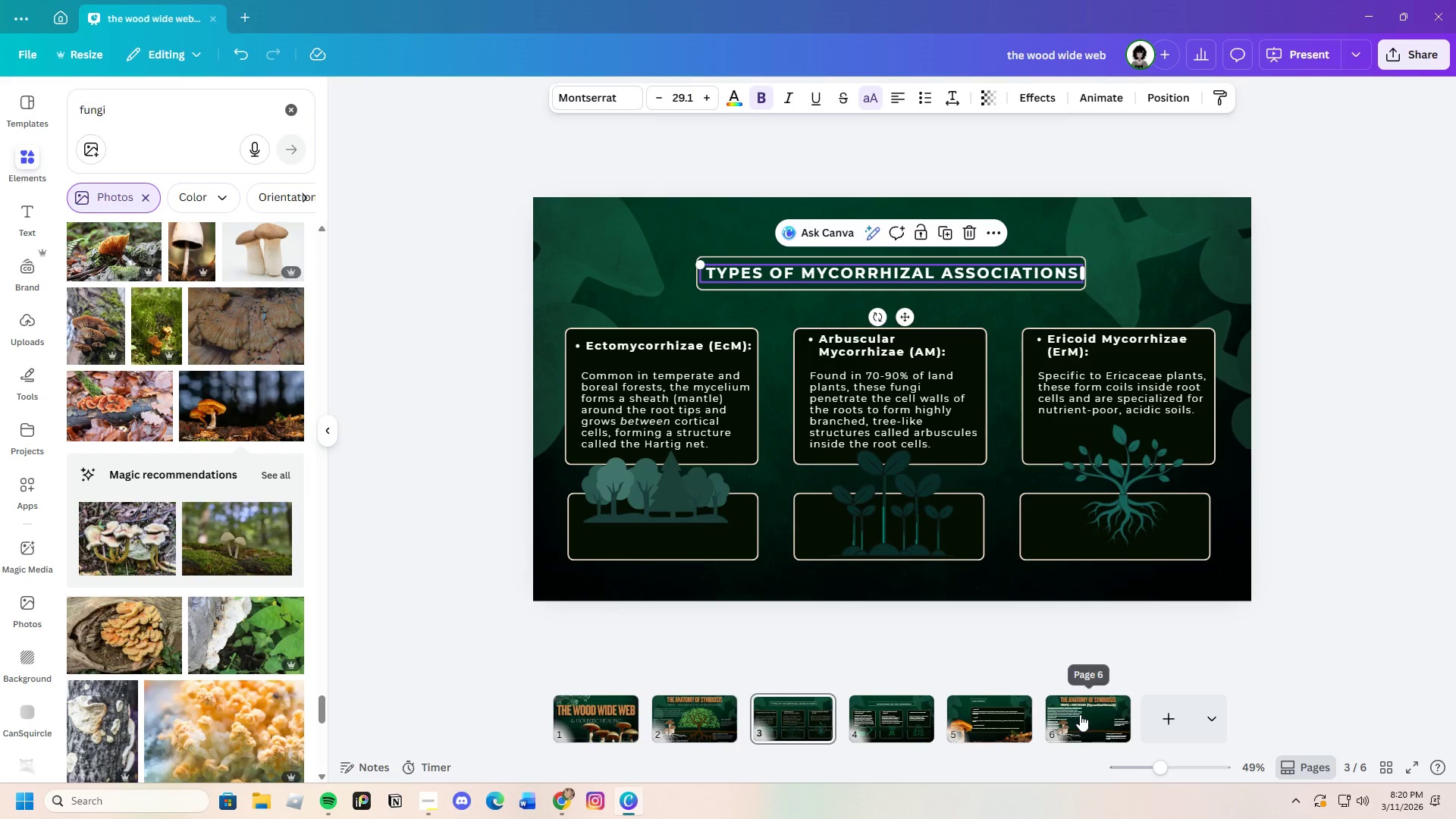 
left_click([1087, 715])
 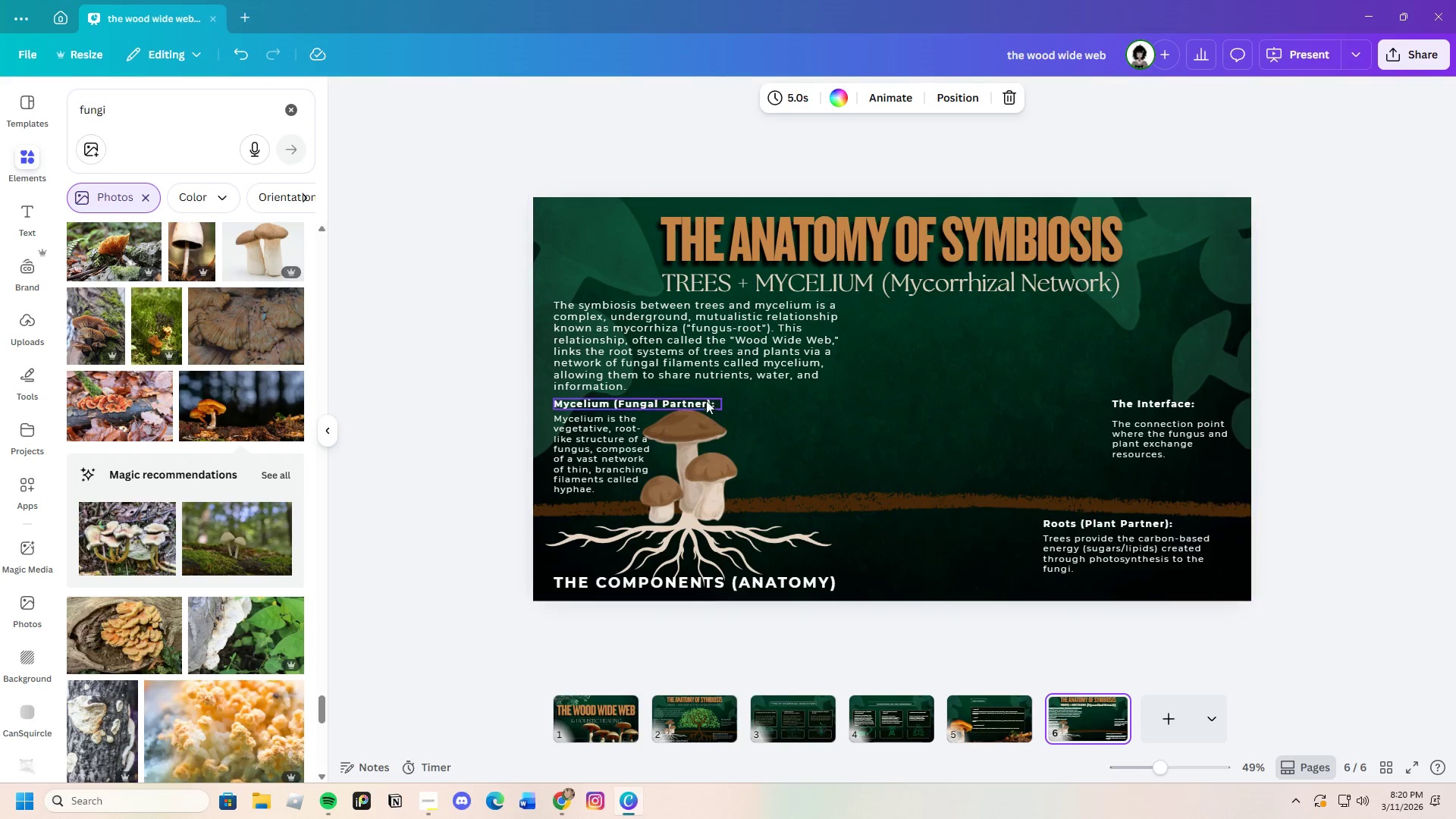 
double_click([703, 402])
 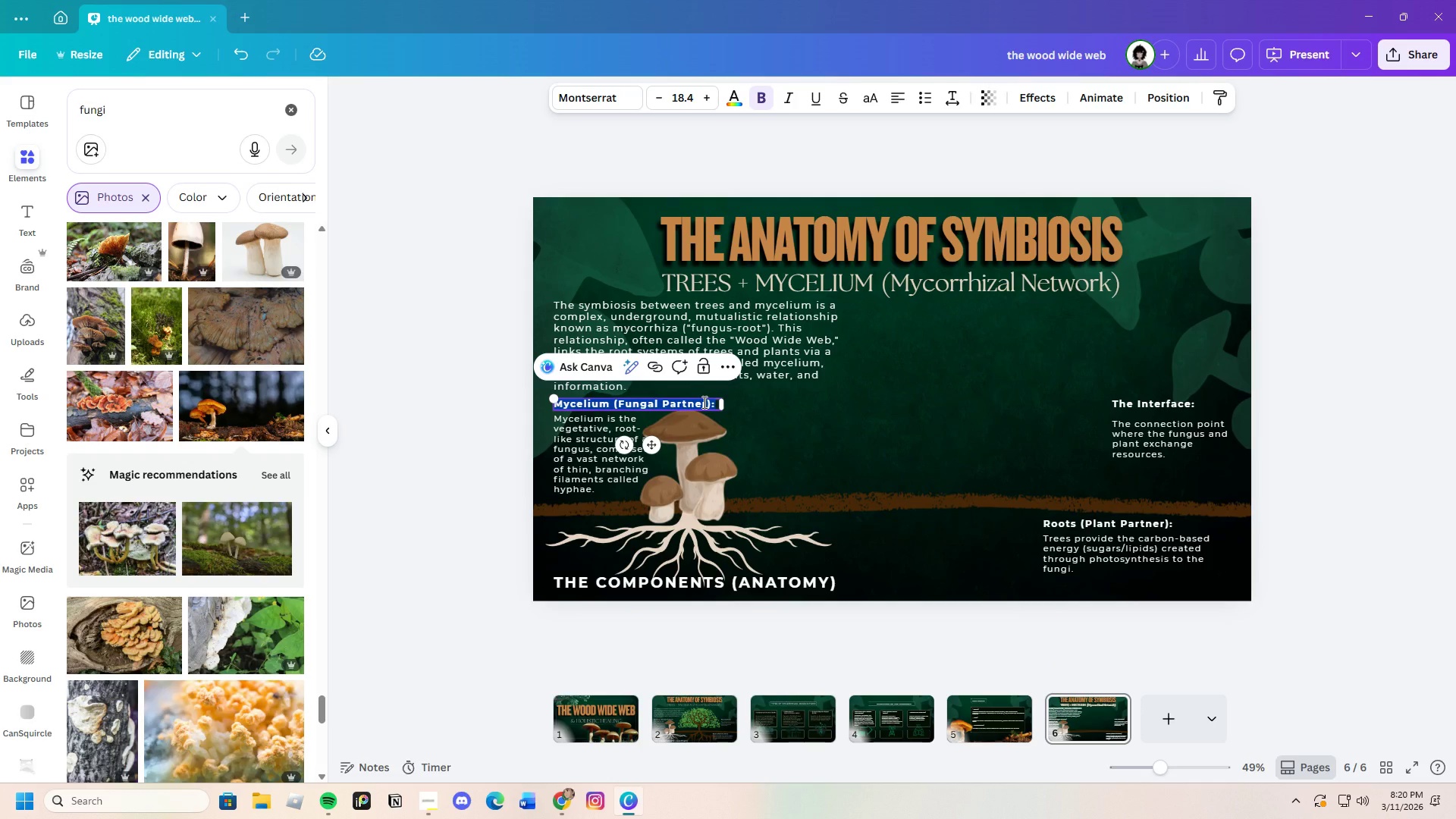 
key(Backspace)
type(29)
 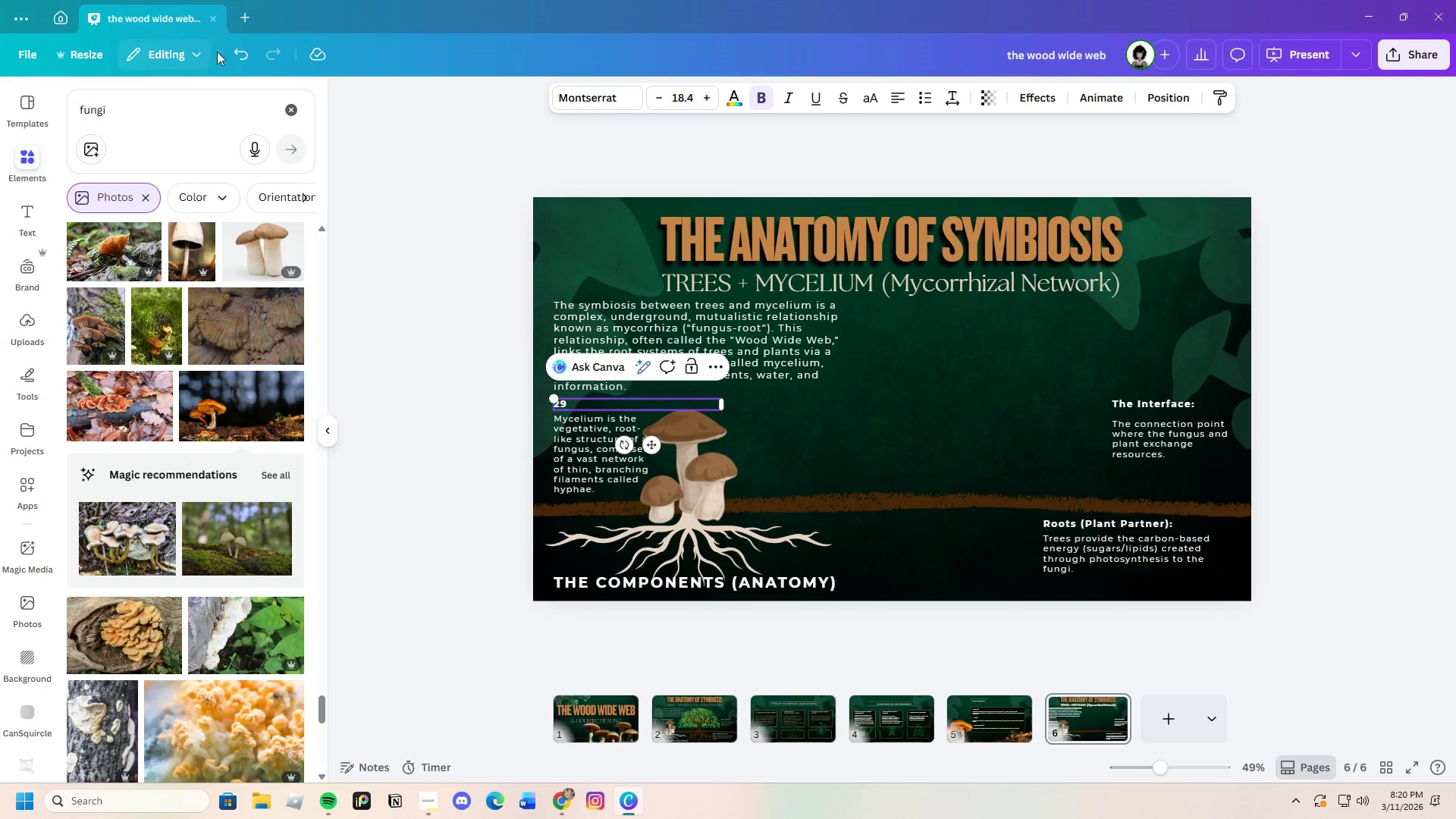 
double_click([228, 50])
 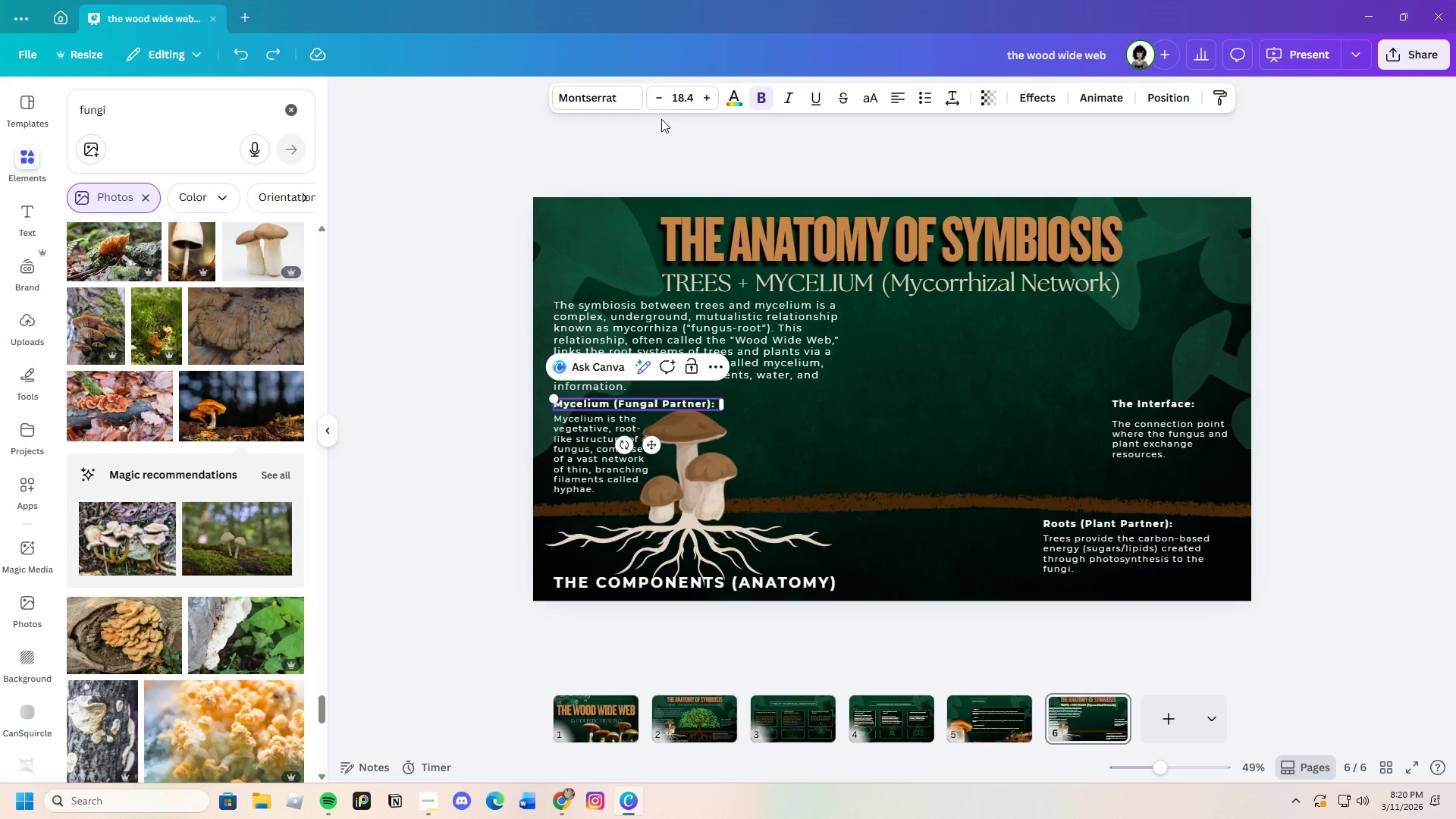 
left_click([682, 102])
 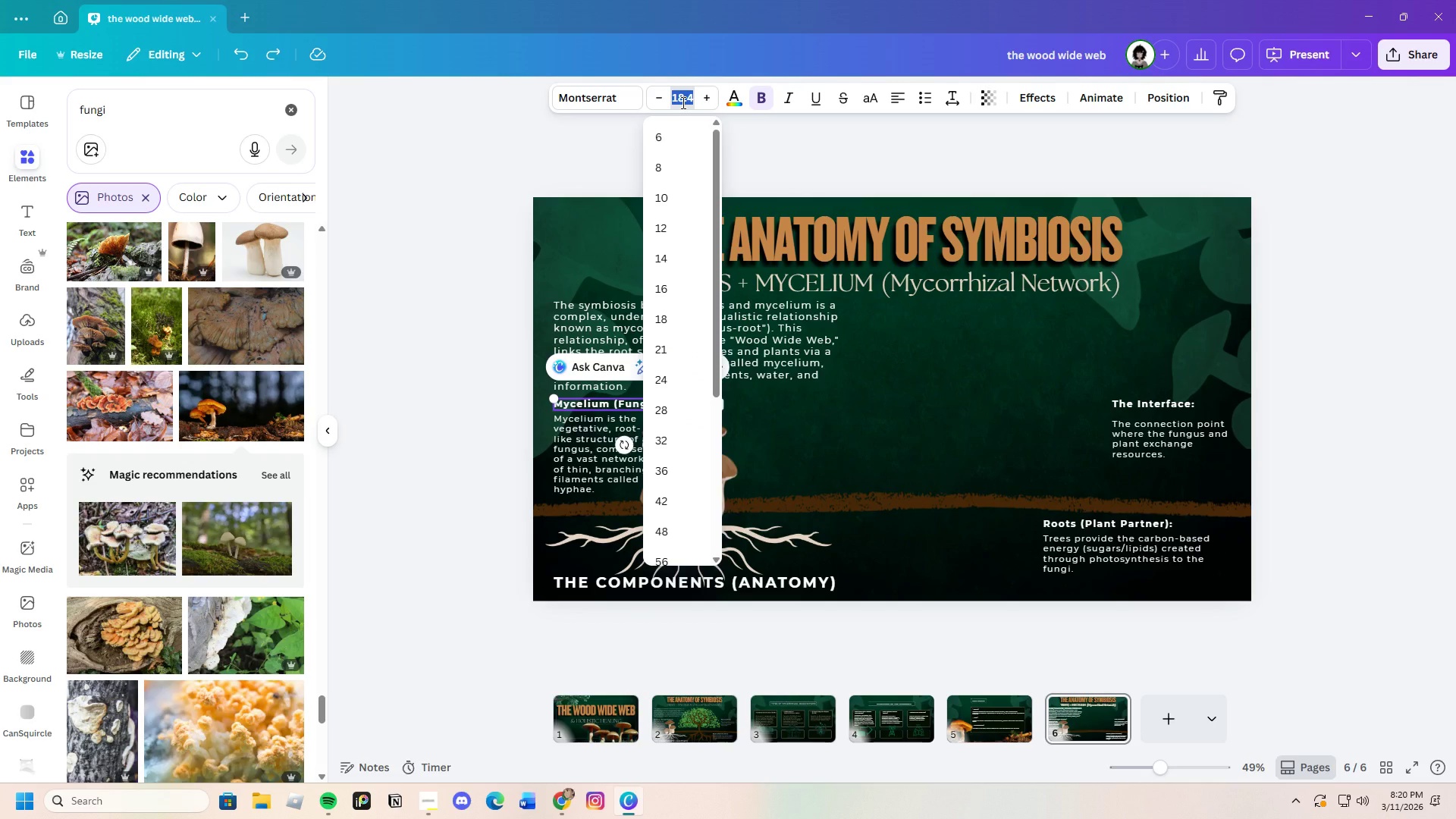 
key(Backspace)
type(29.1)
 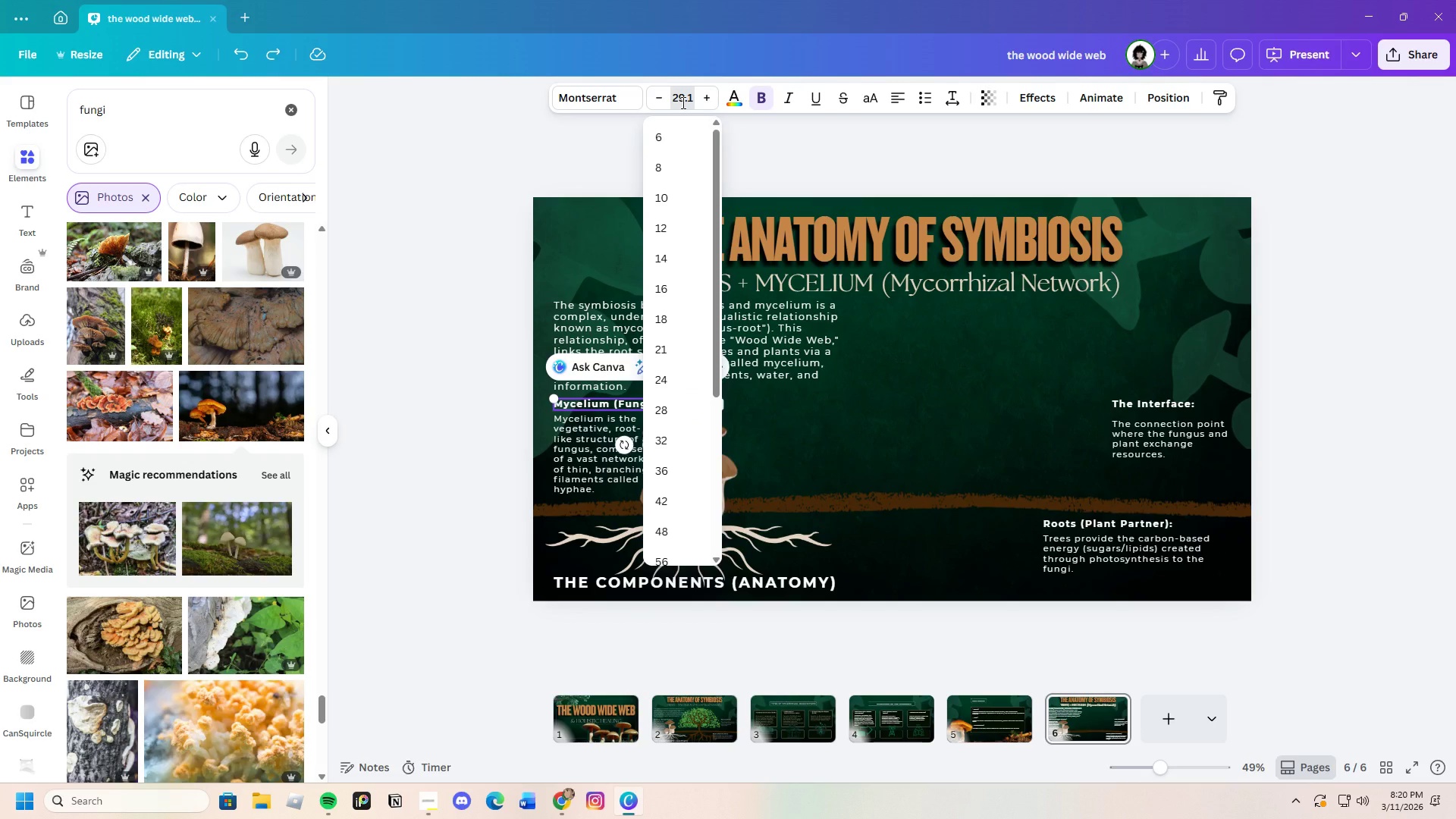 
key(Enter)
 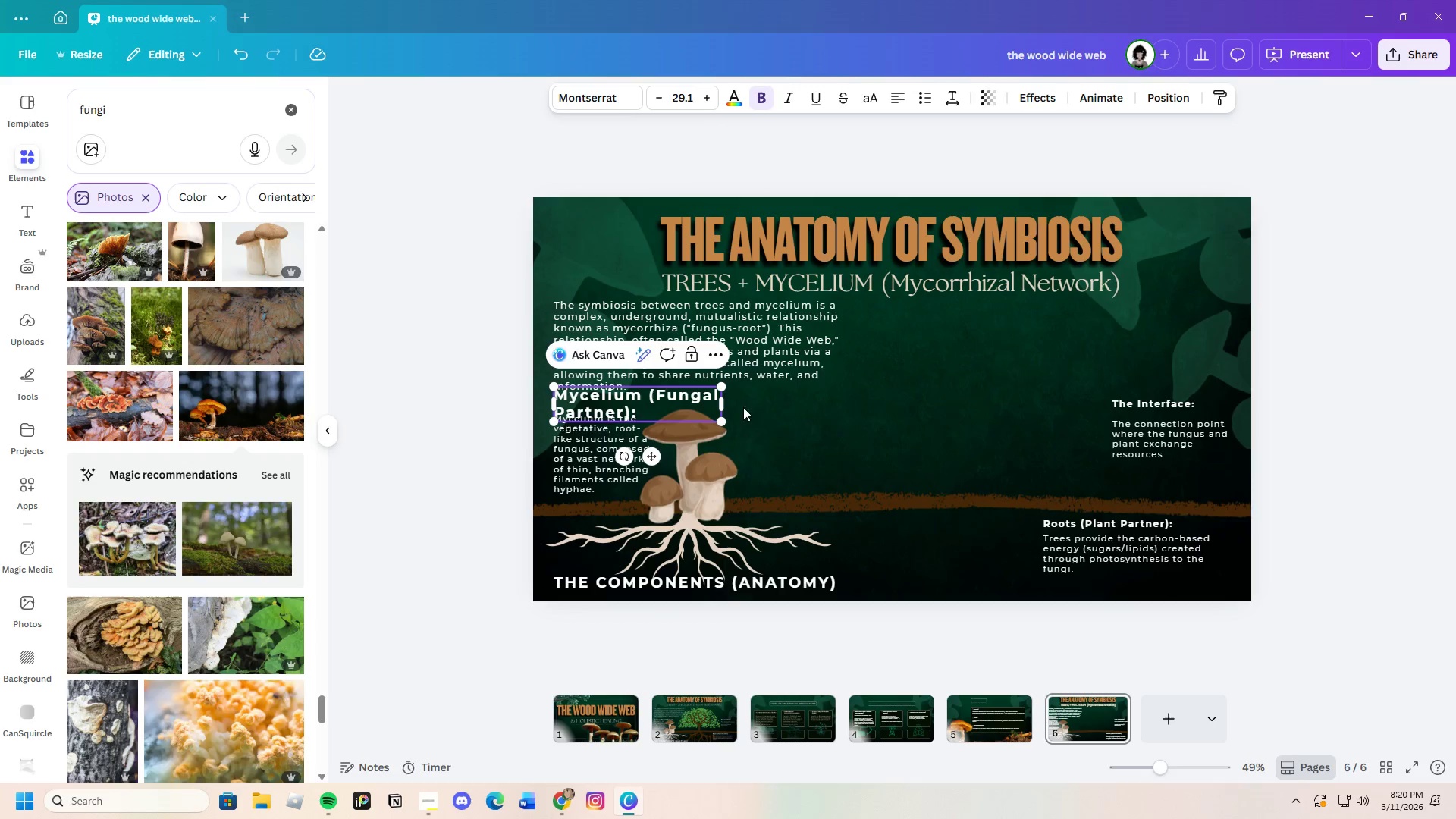 
double_click([700, 410])
 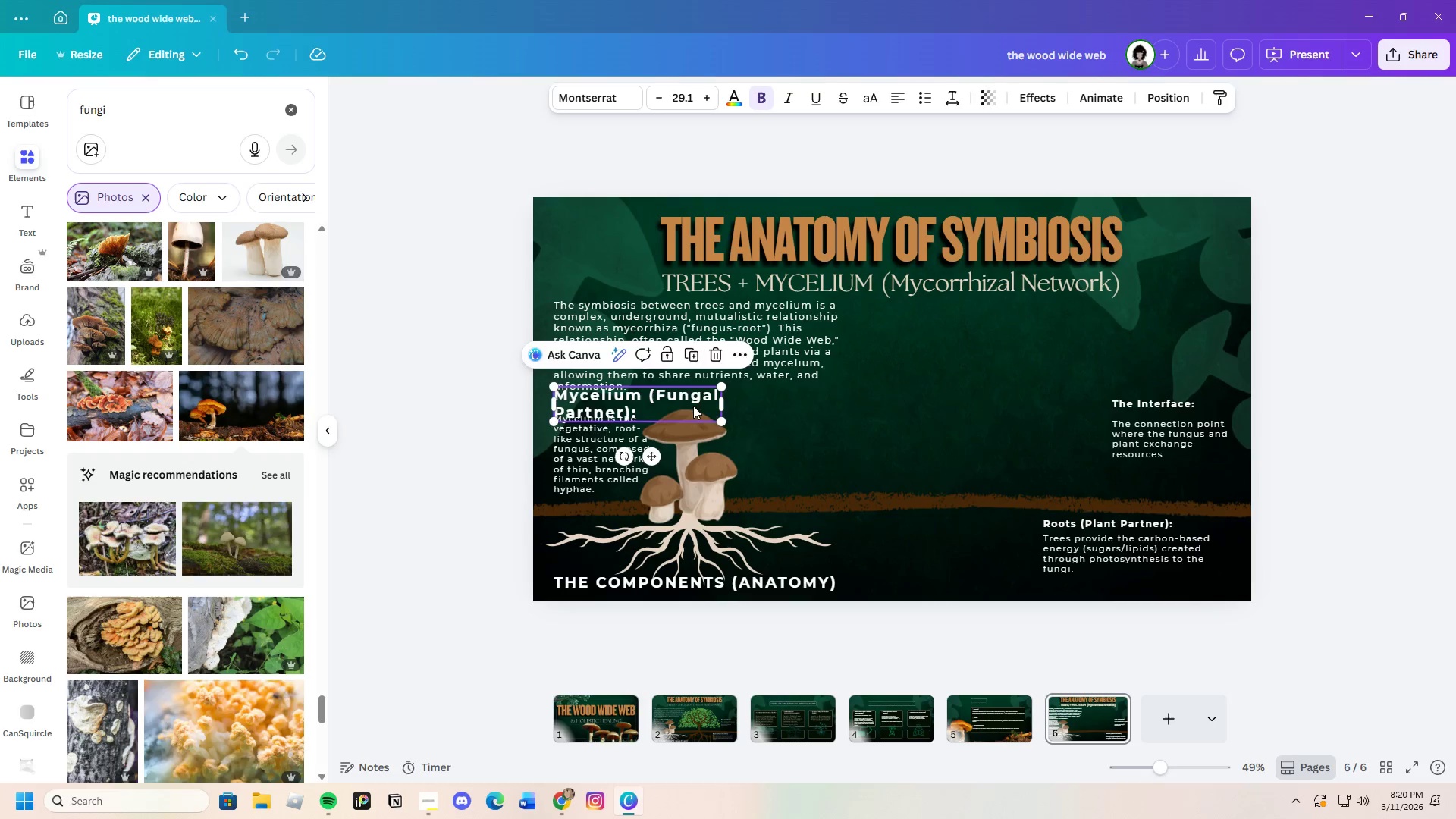 
left_click_drag(start_coordinate=[693, 406], to_coordinate=[975, 381])
 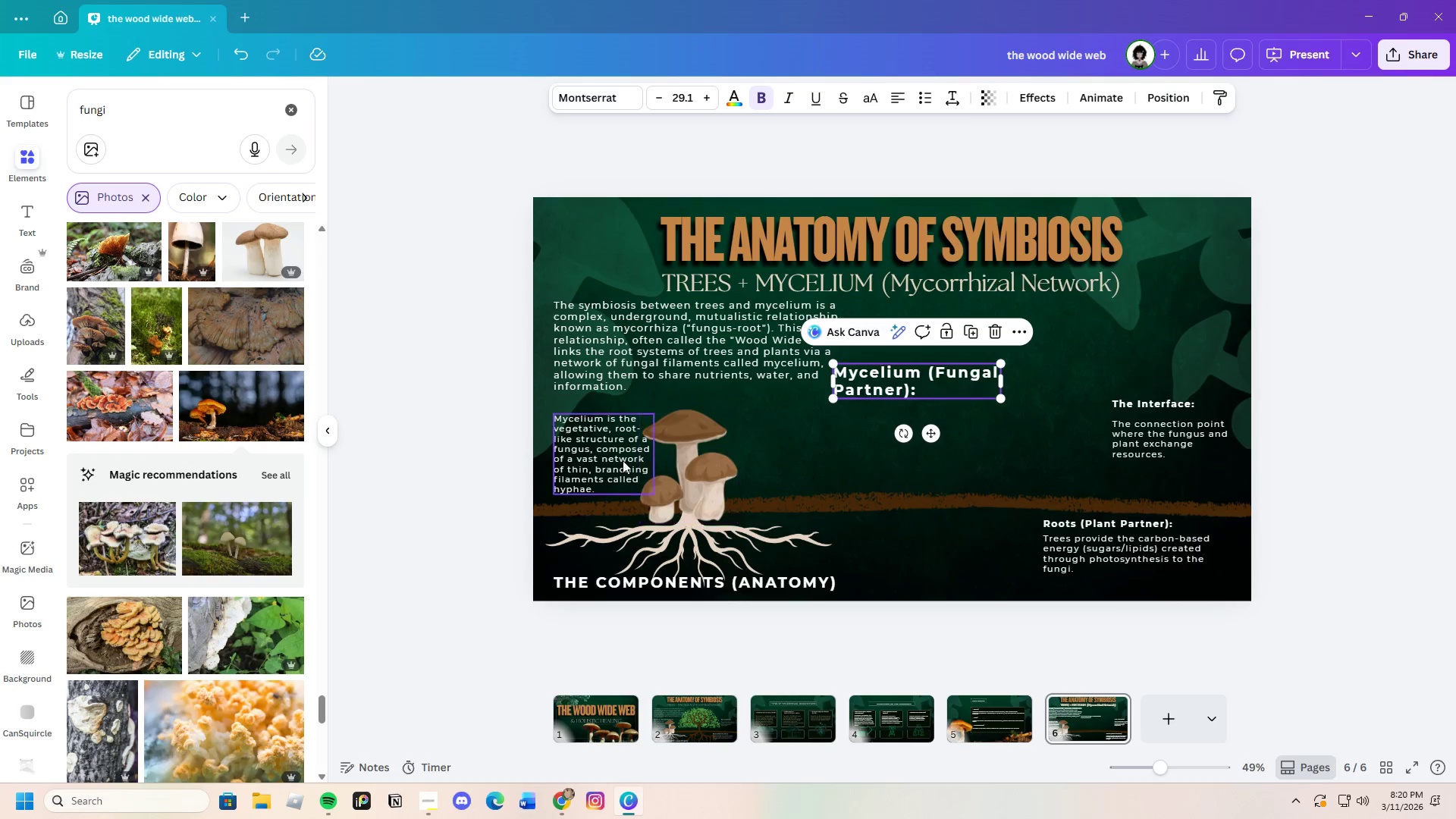 
left_click([607, 459])
 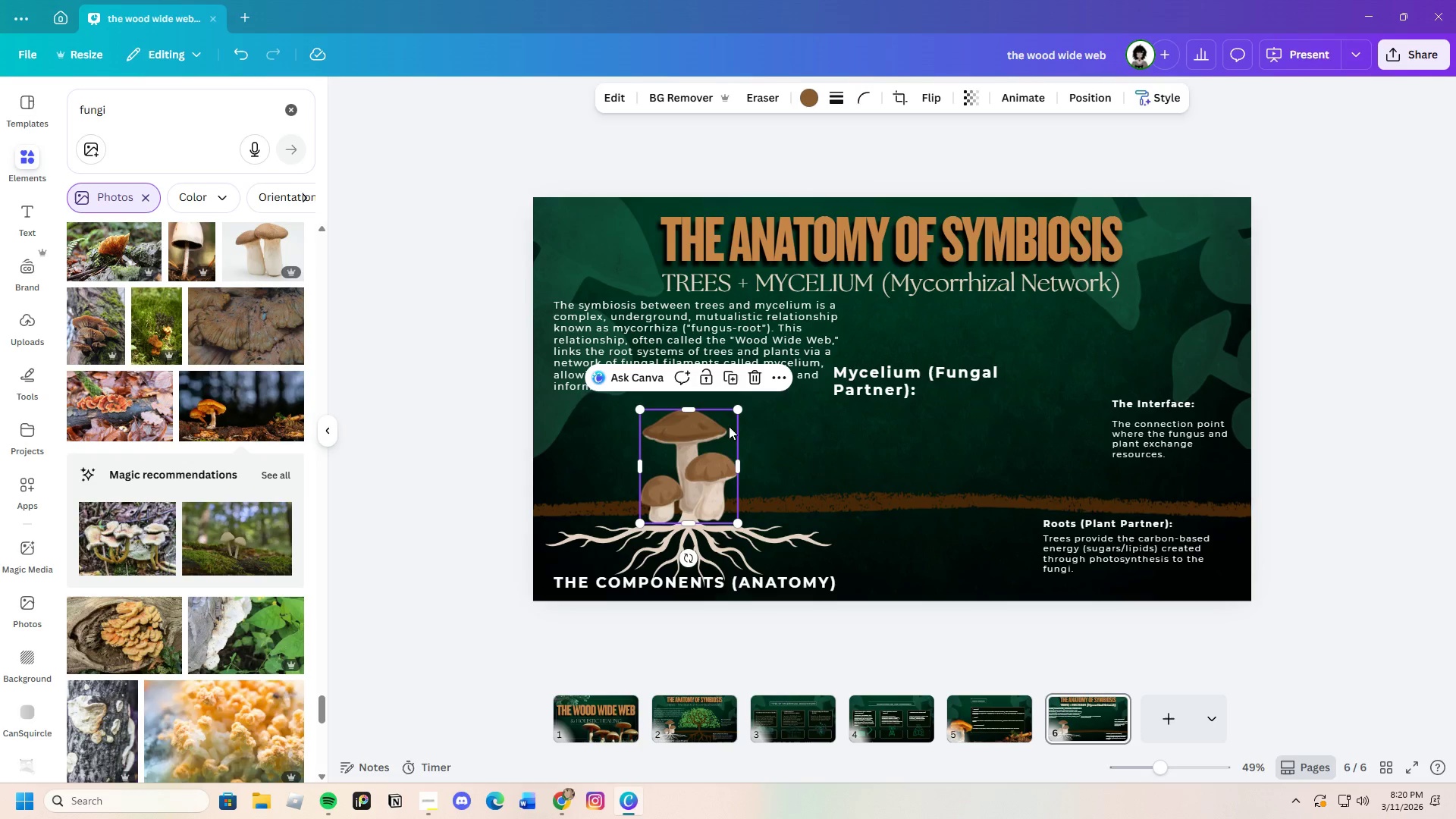 
left_click([755, 374])
 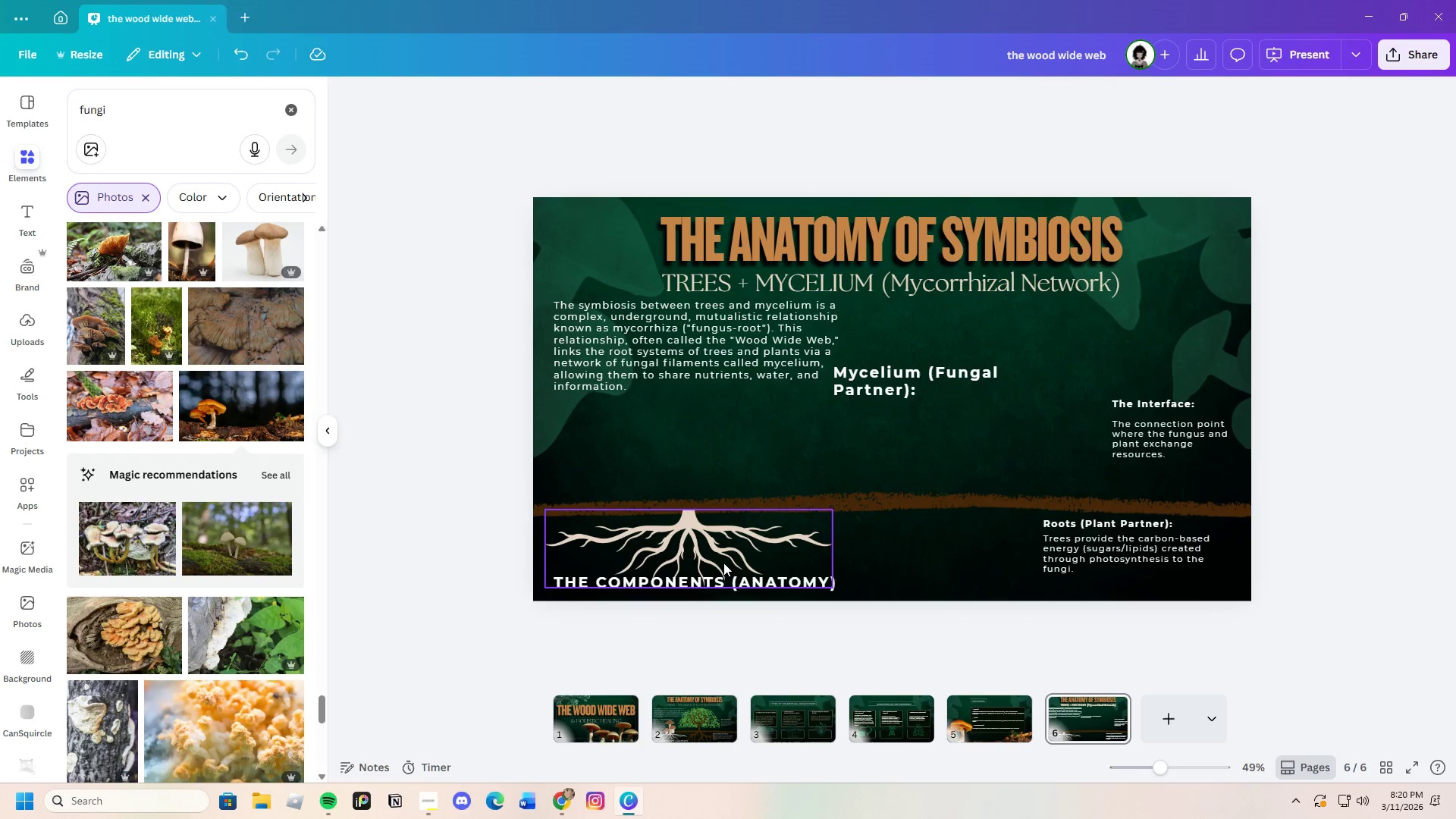 
left_click([721, 563])
 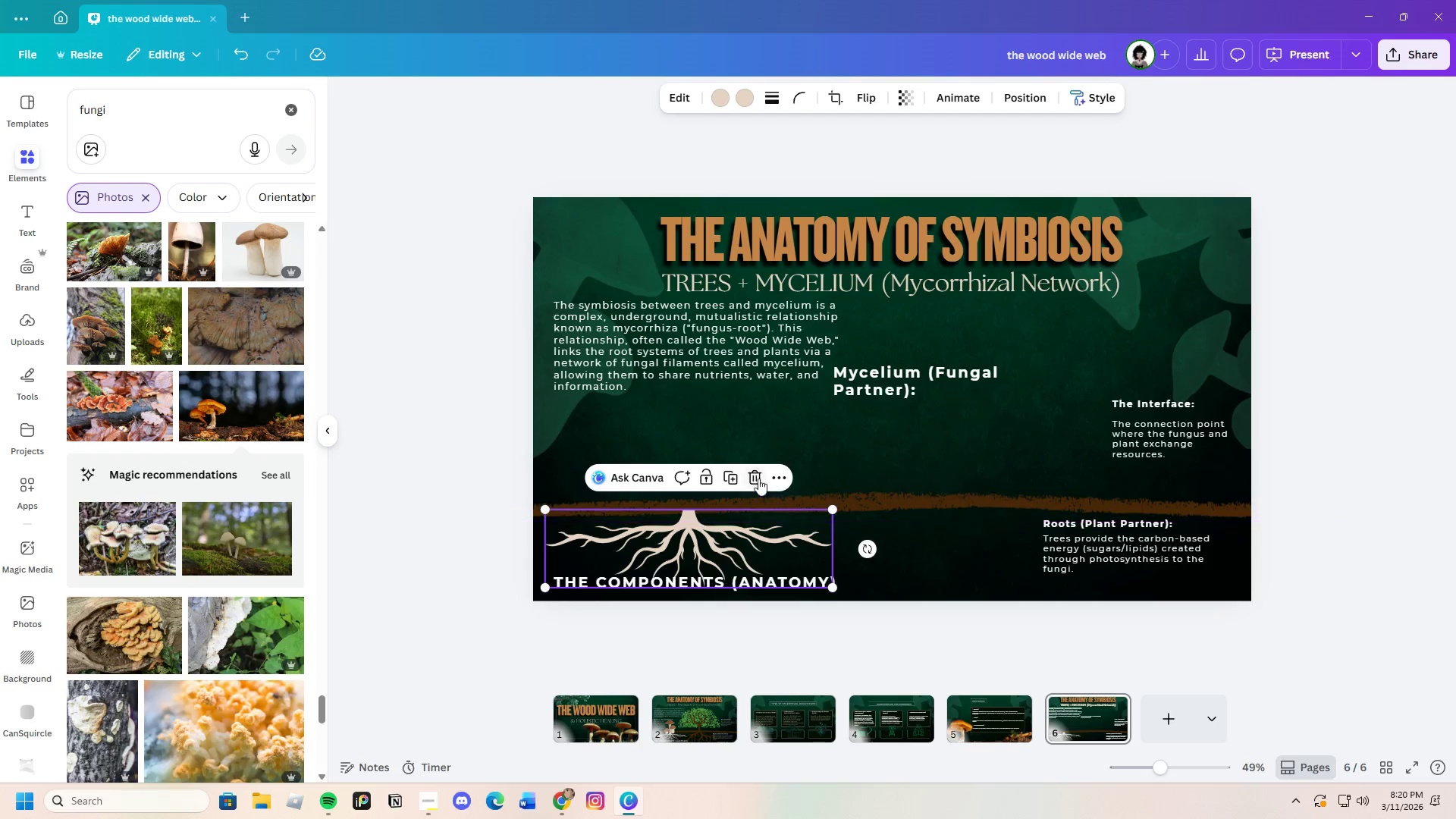 
left_click([755, 474])
 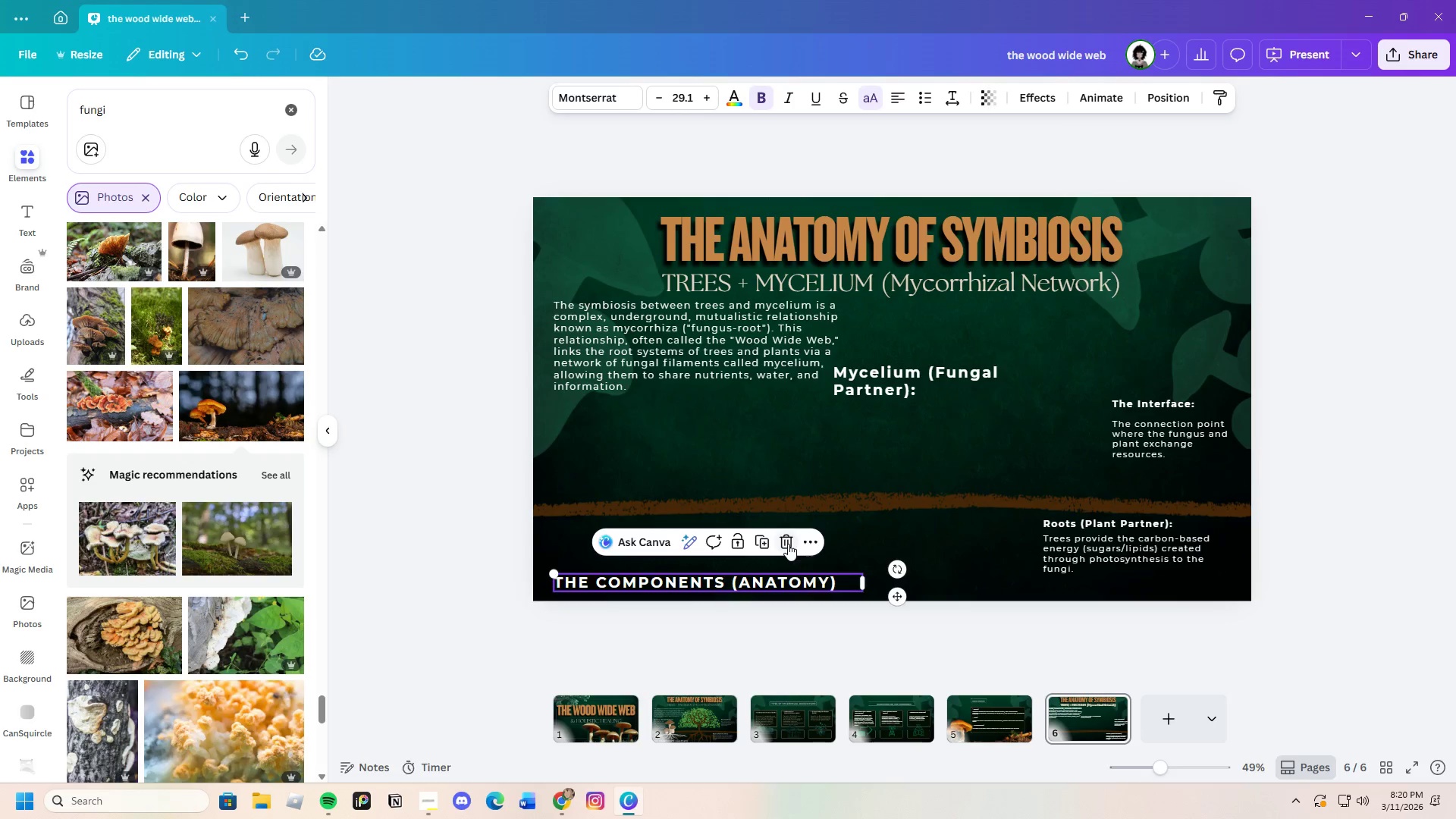 
left_click([1094, 534])
 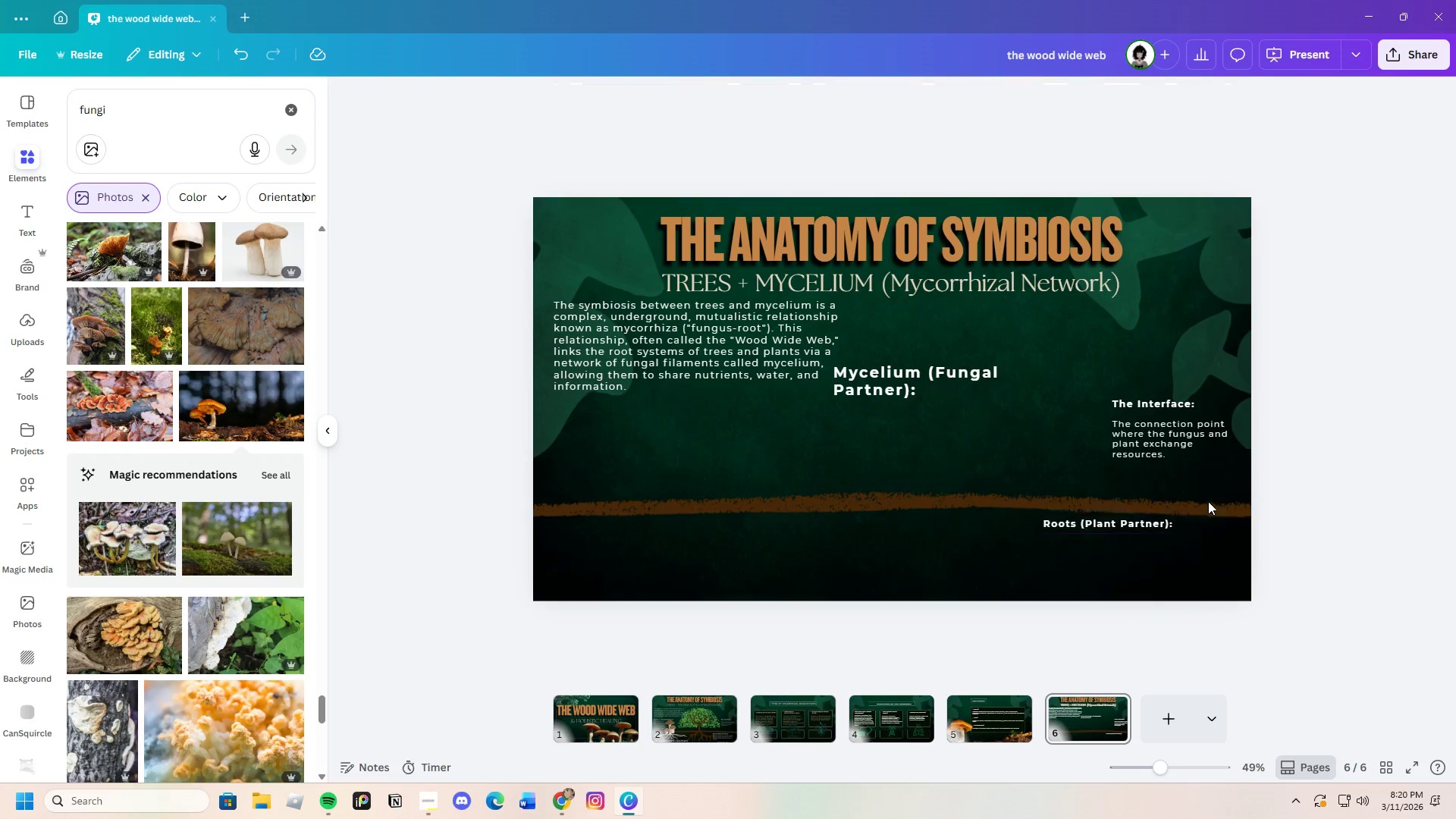 
double_click([1163, 404])
 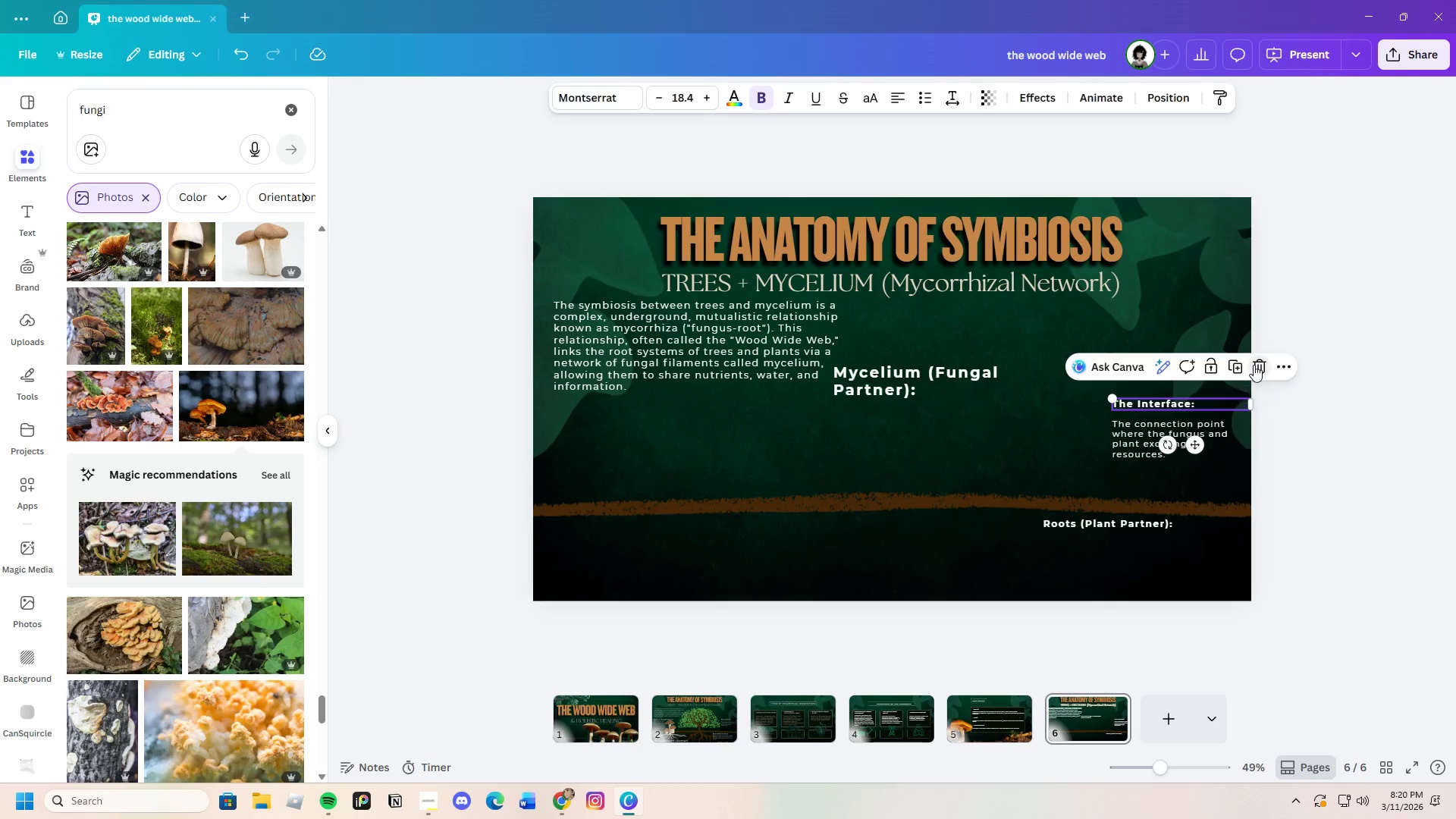 
double_click([1191, 435])
 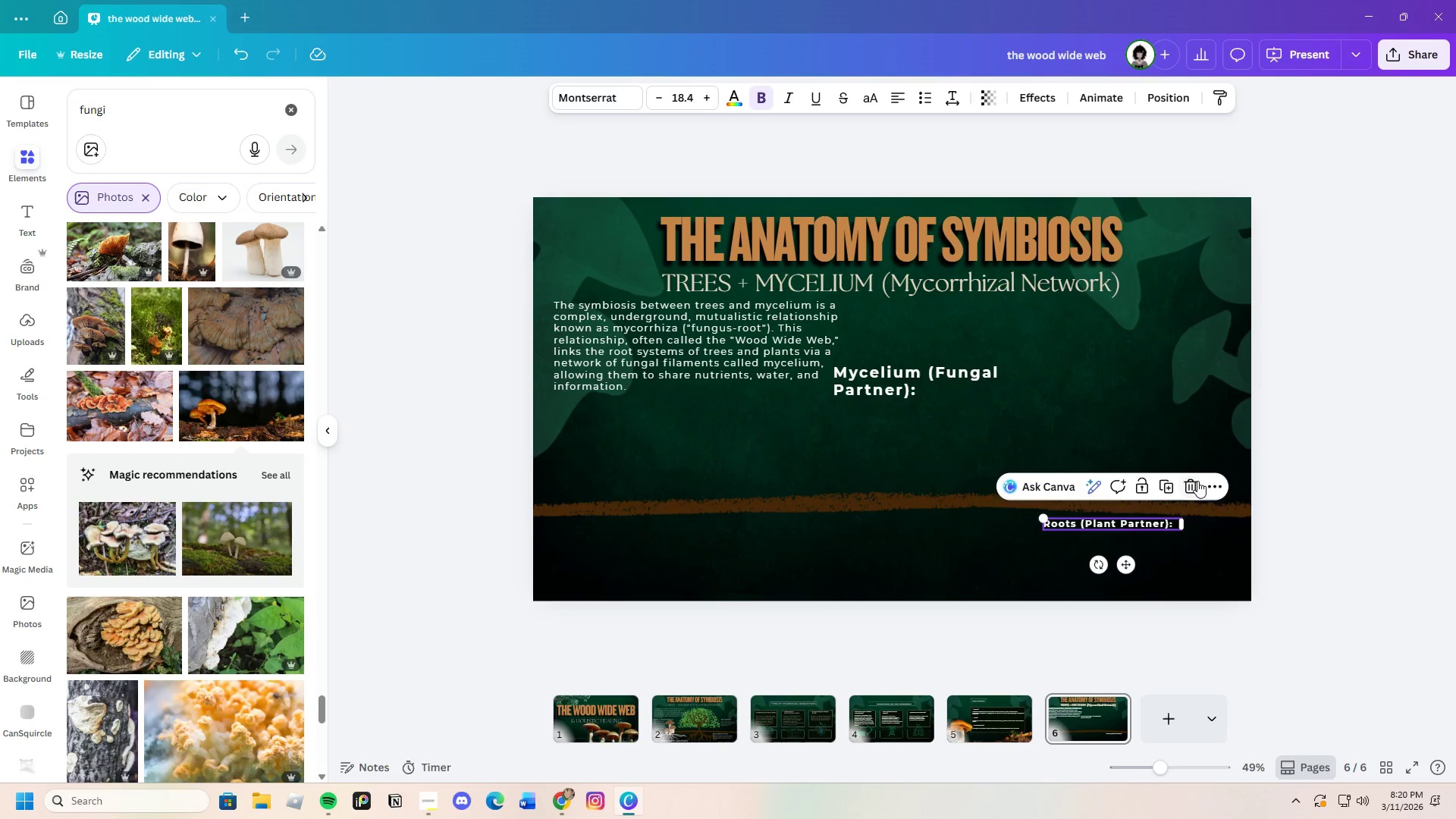 
double_click([1156, 502])
 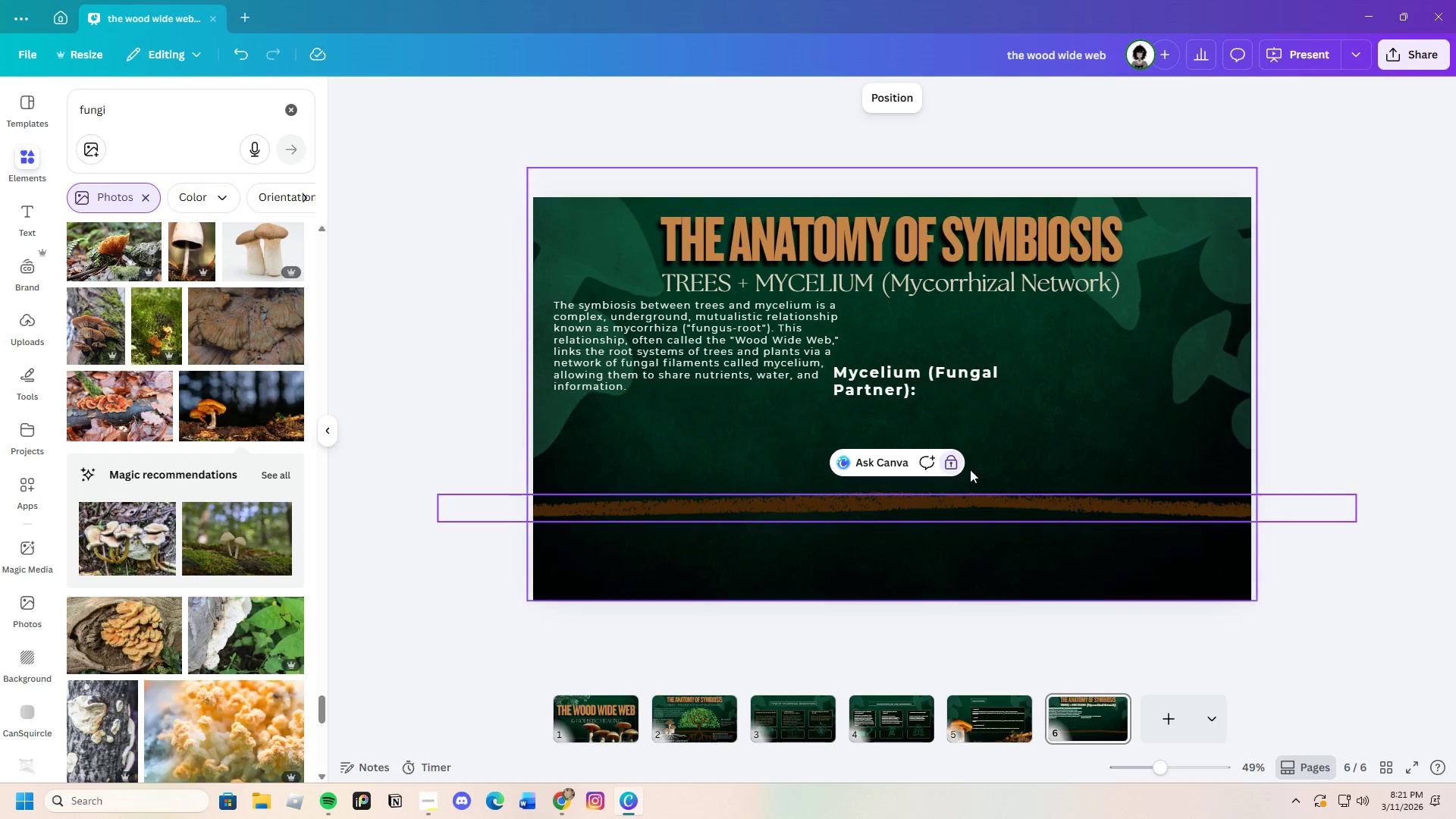 
left_click_drag(start_coordinate=[937, 465], to_coordinate=[943, 464])
 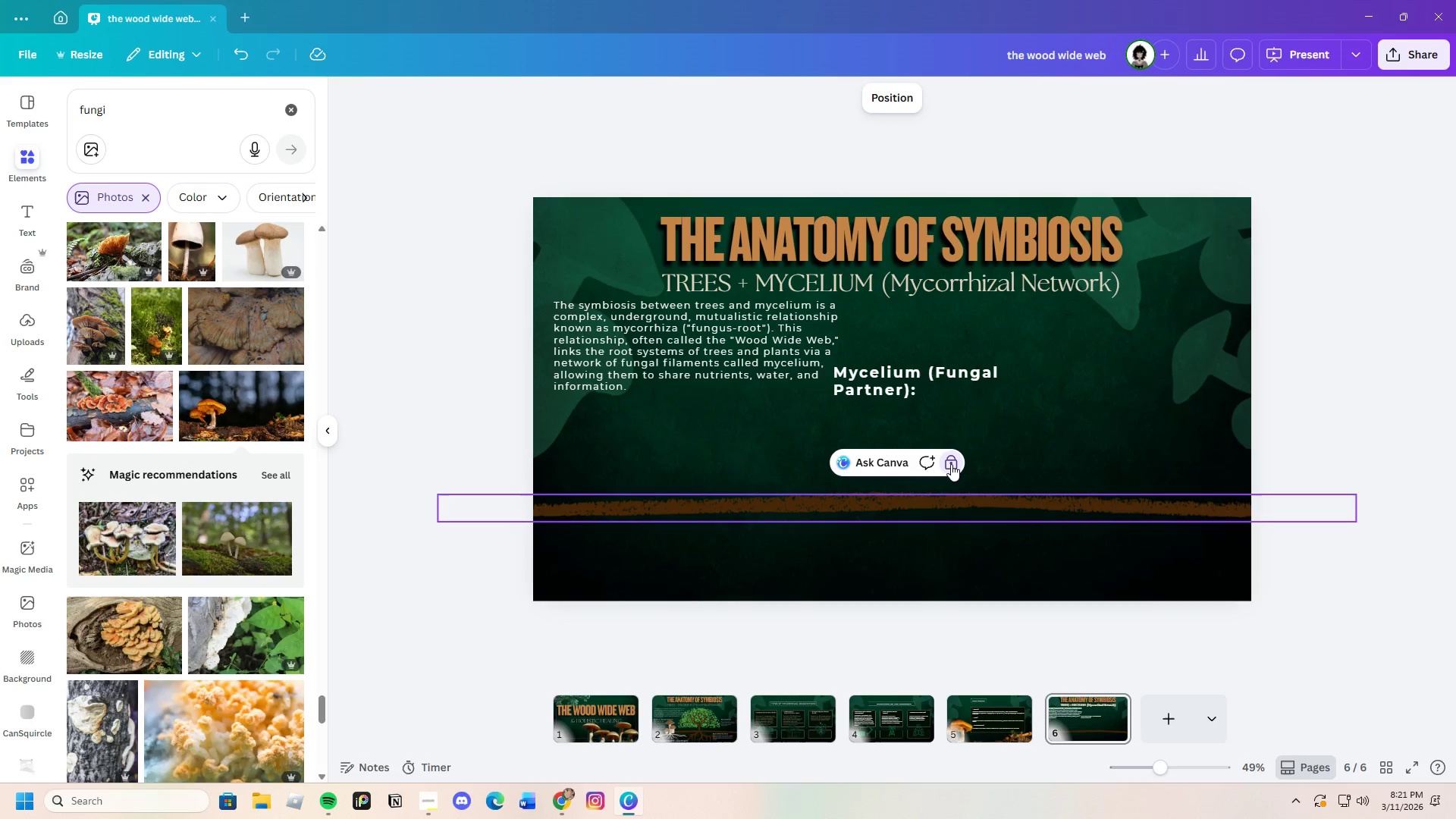 
double_click([951, 464])
 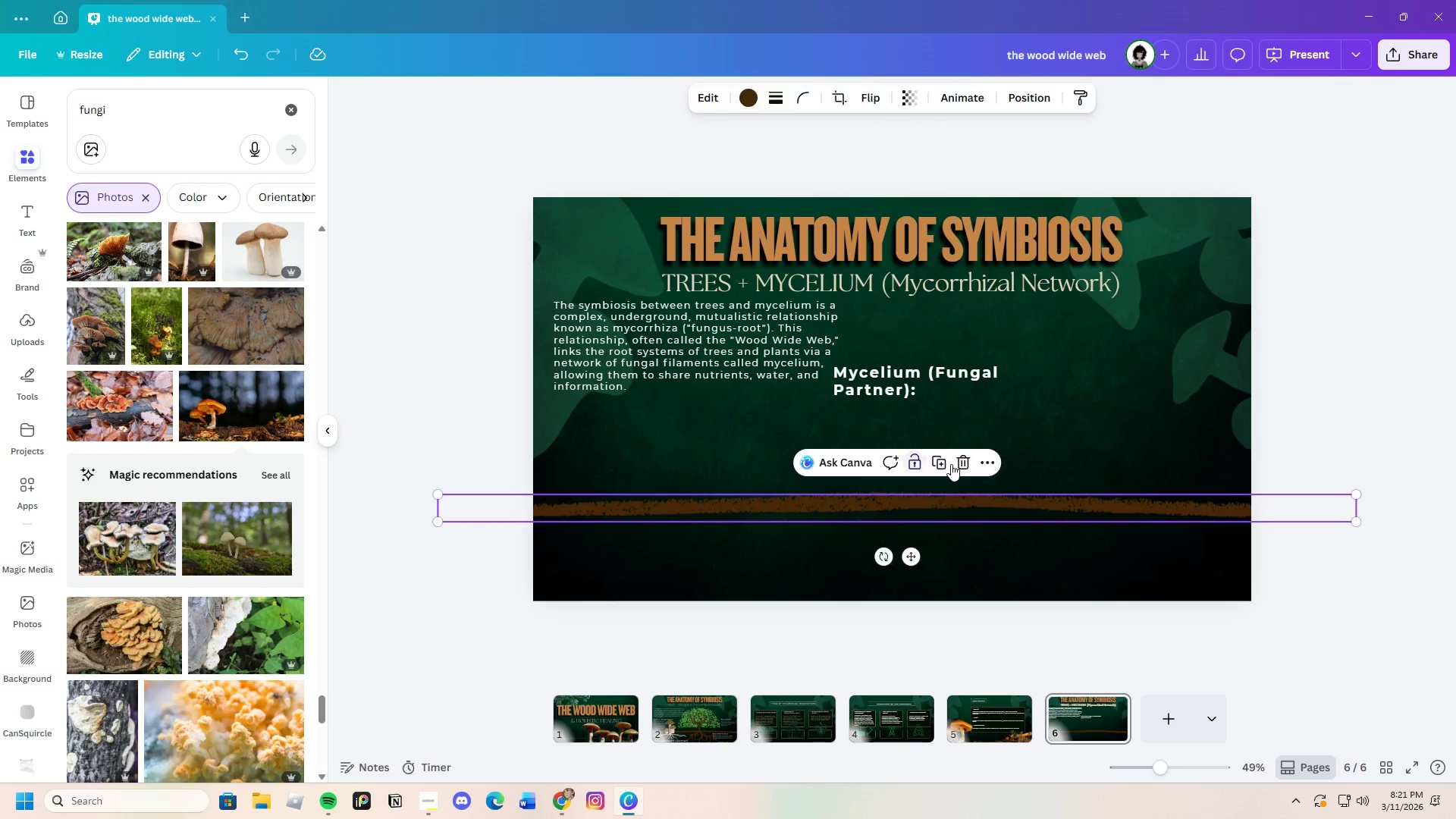 
triple_click([951, 464])
 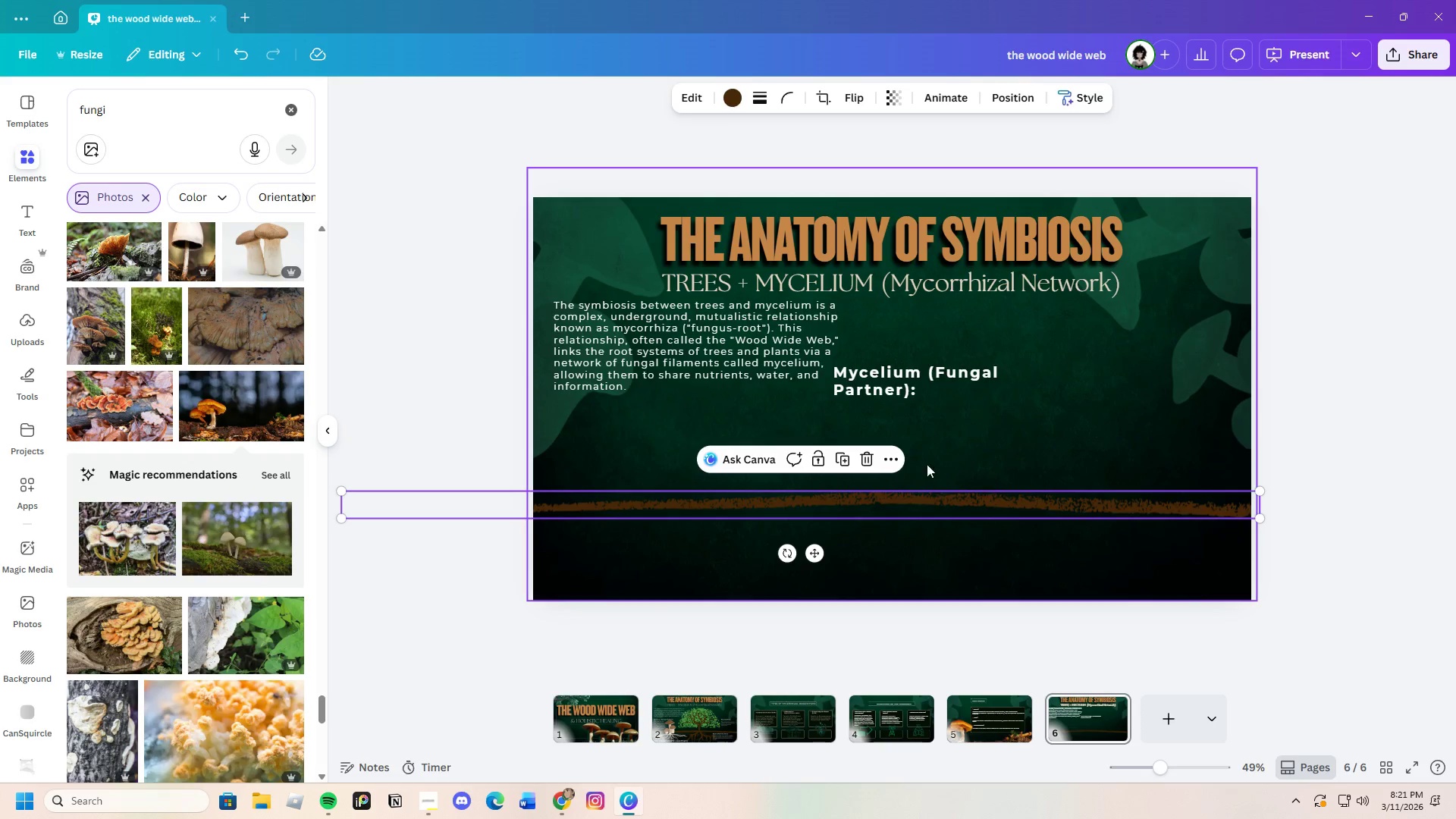 
left_click([864, 460])
 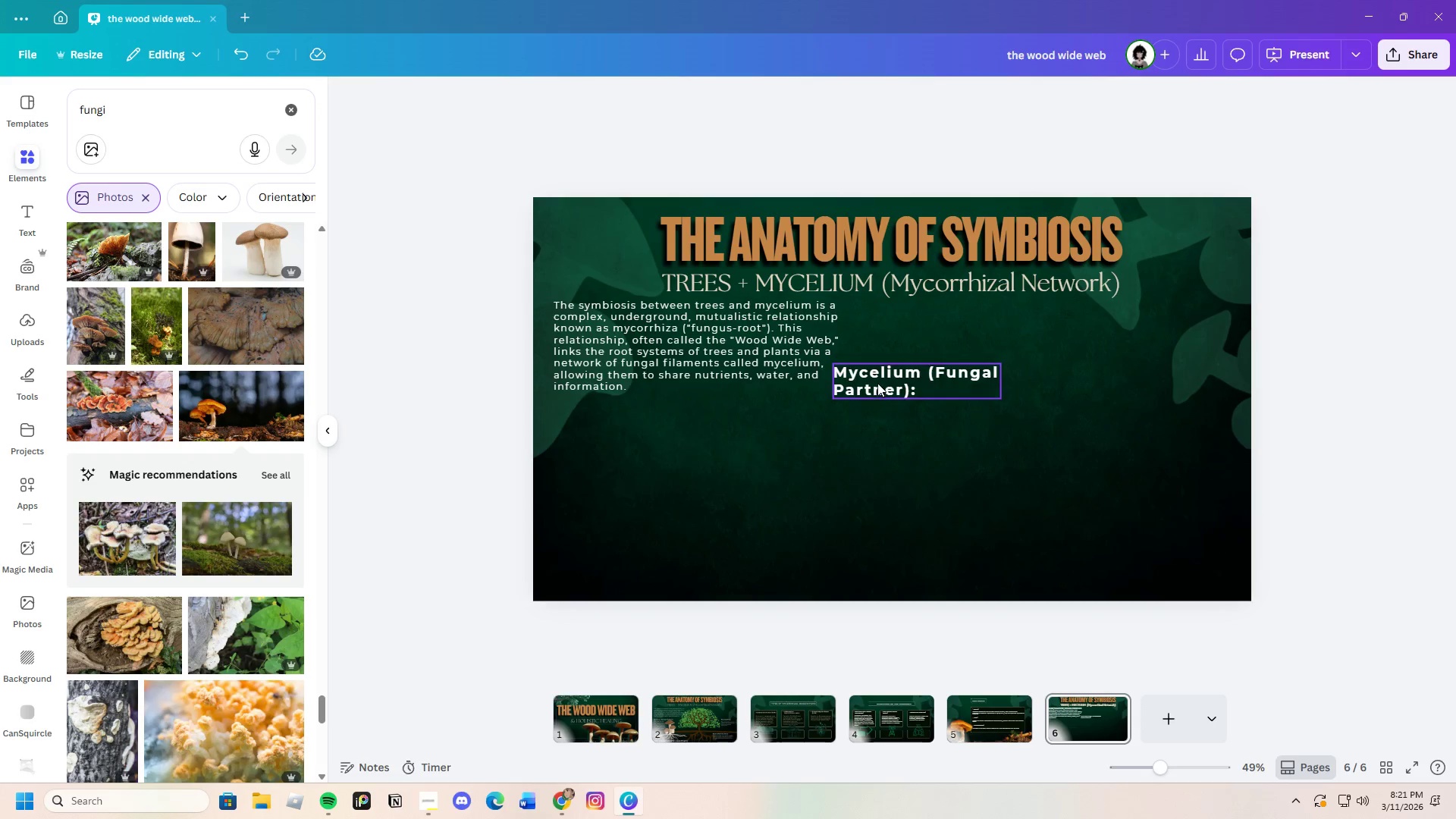 
left_click_drag(start_coordinate=[880, 383], to_coordinate=[956, 377])
 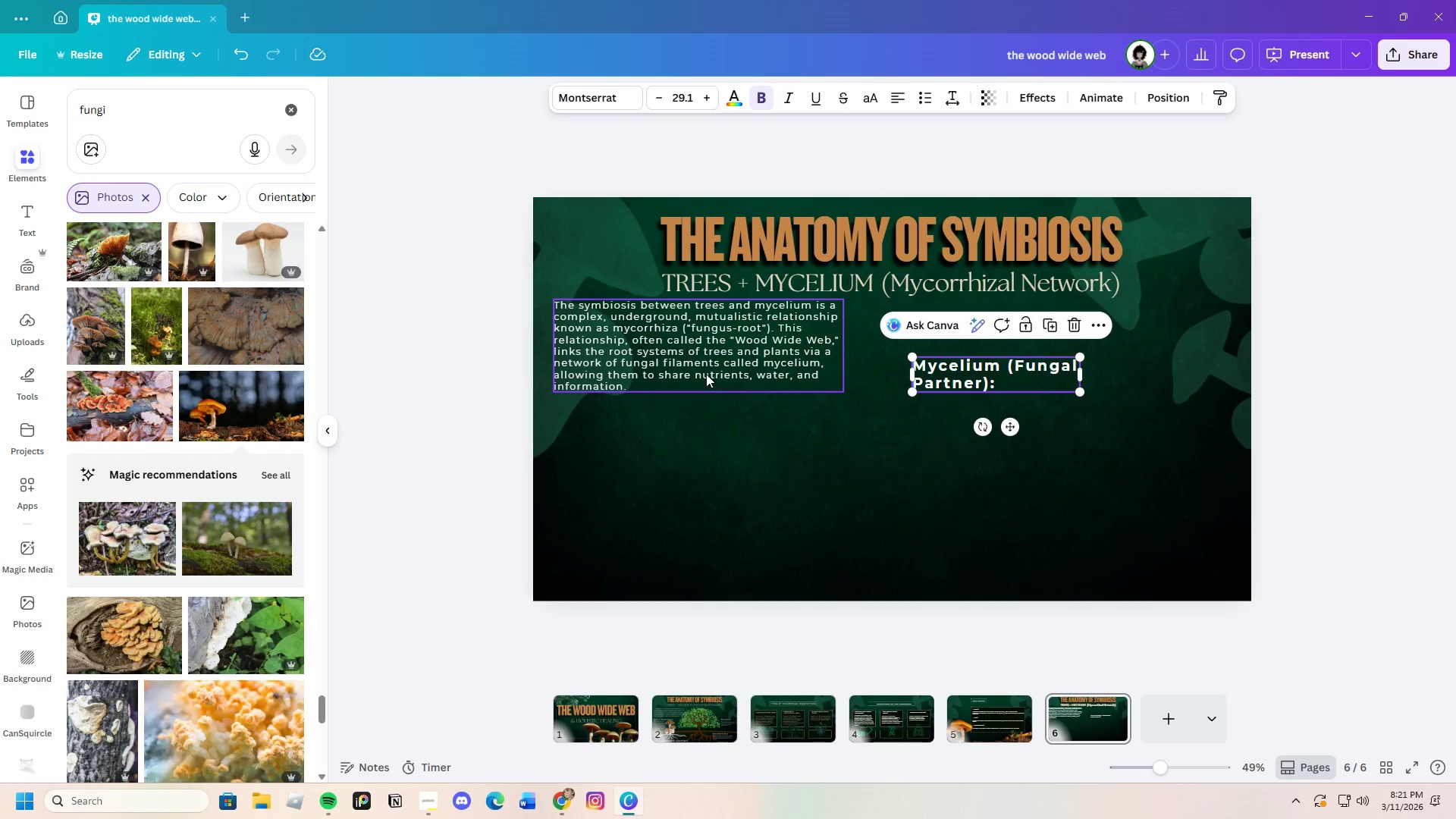 
left_click([706, 374])
 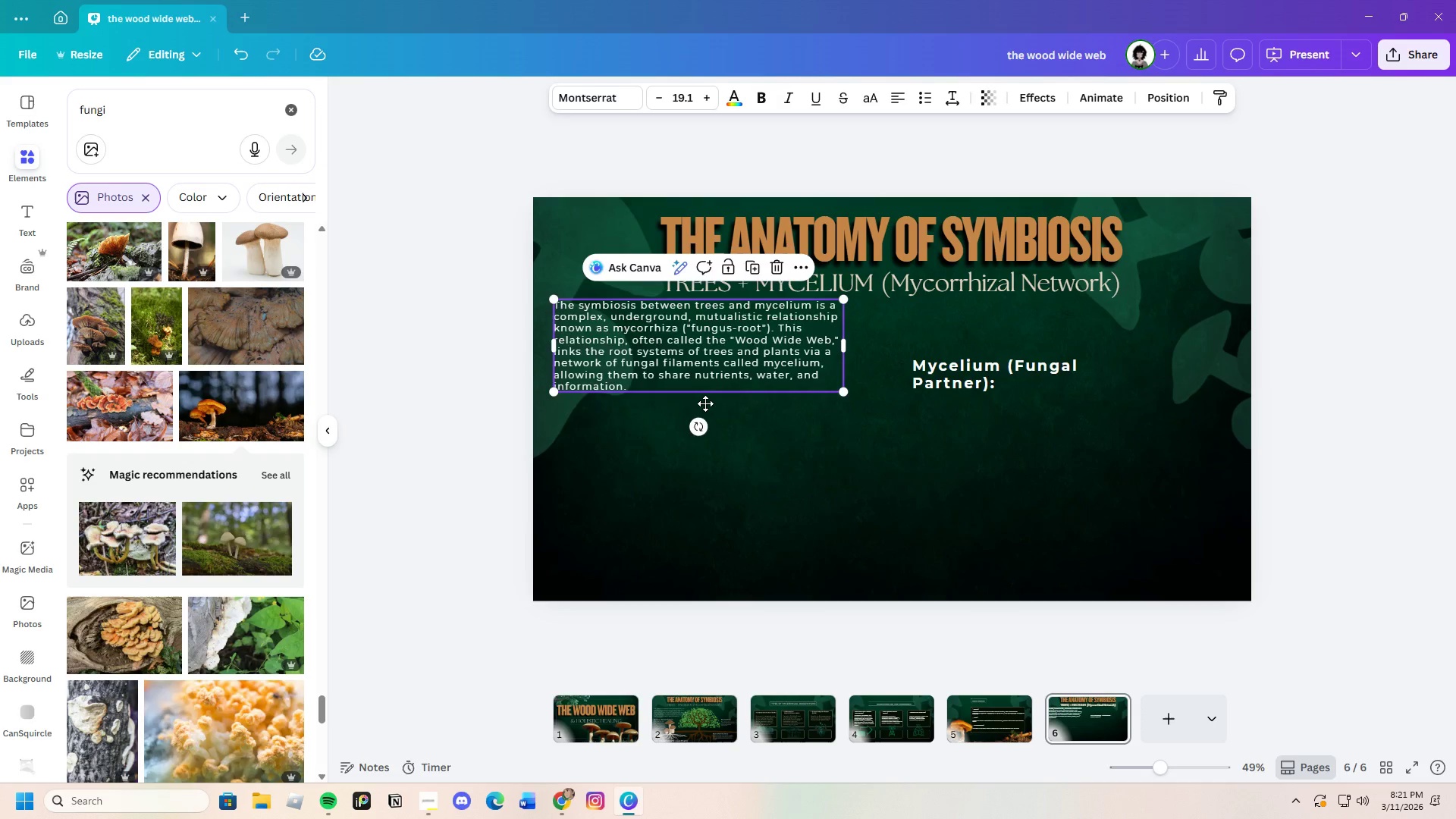 
left_click_drag(start_coordinate=[705, 373], to_coordinate=[711, 507])
 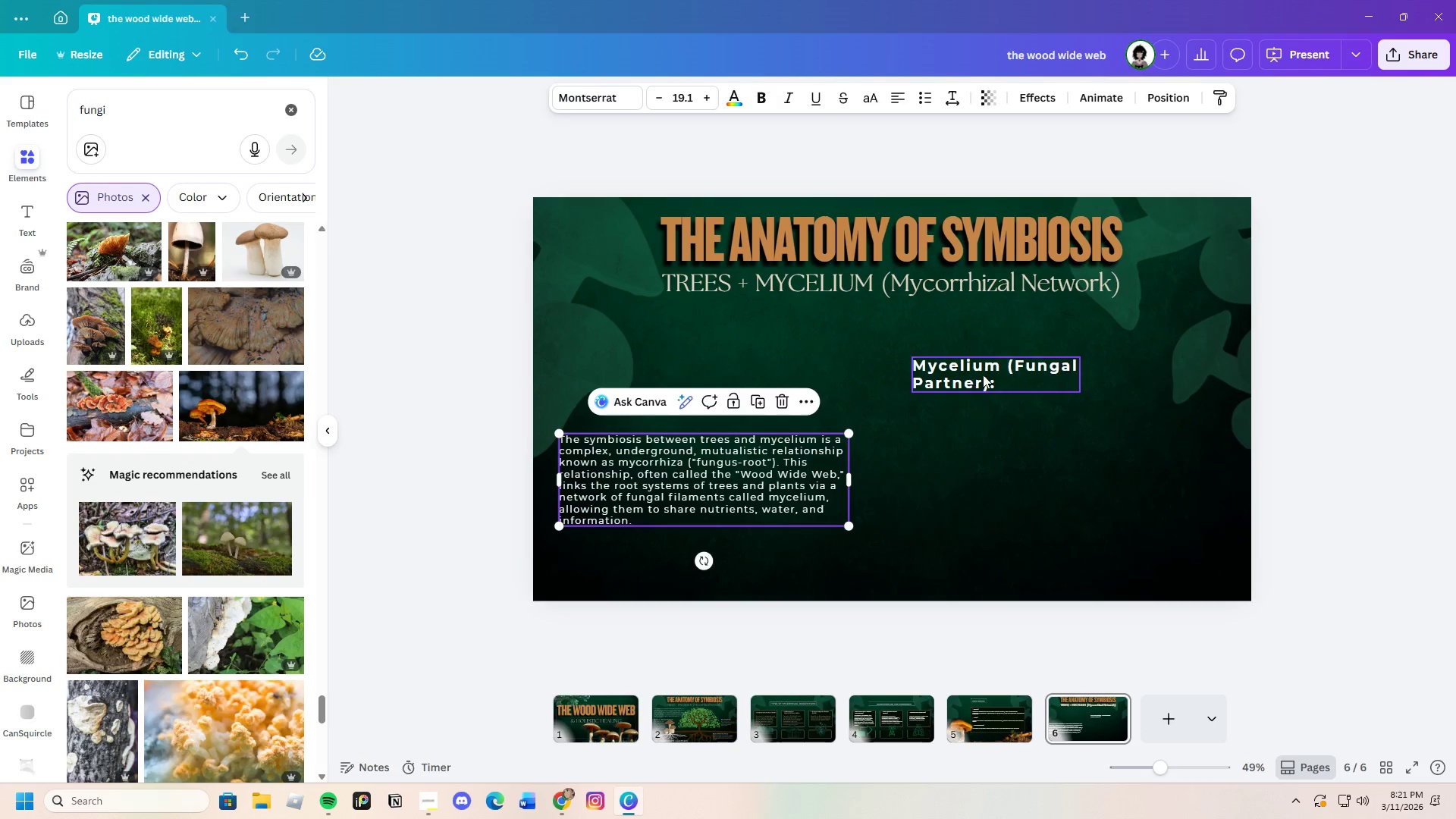 
left_click_drag(start_coordinate=[986, 374], to_coordinate=[730, 387])
 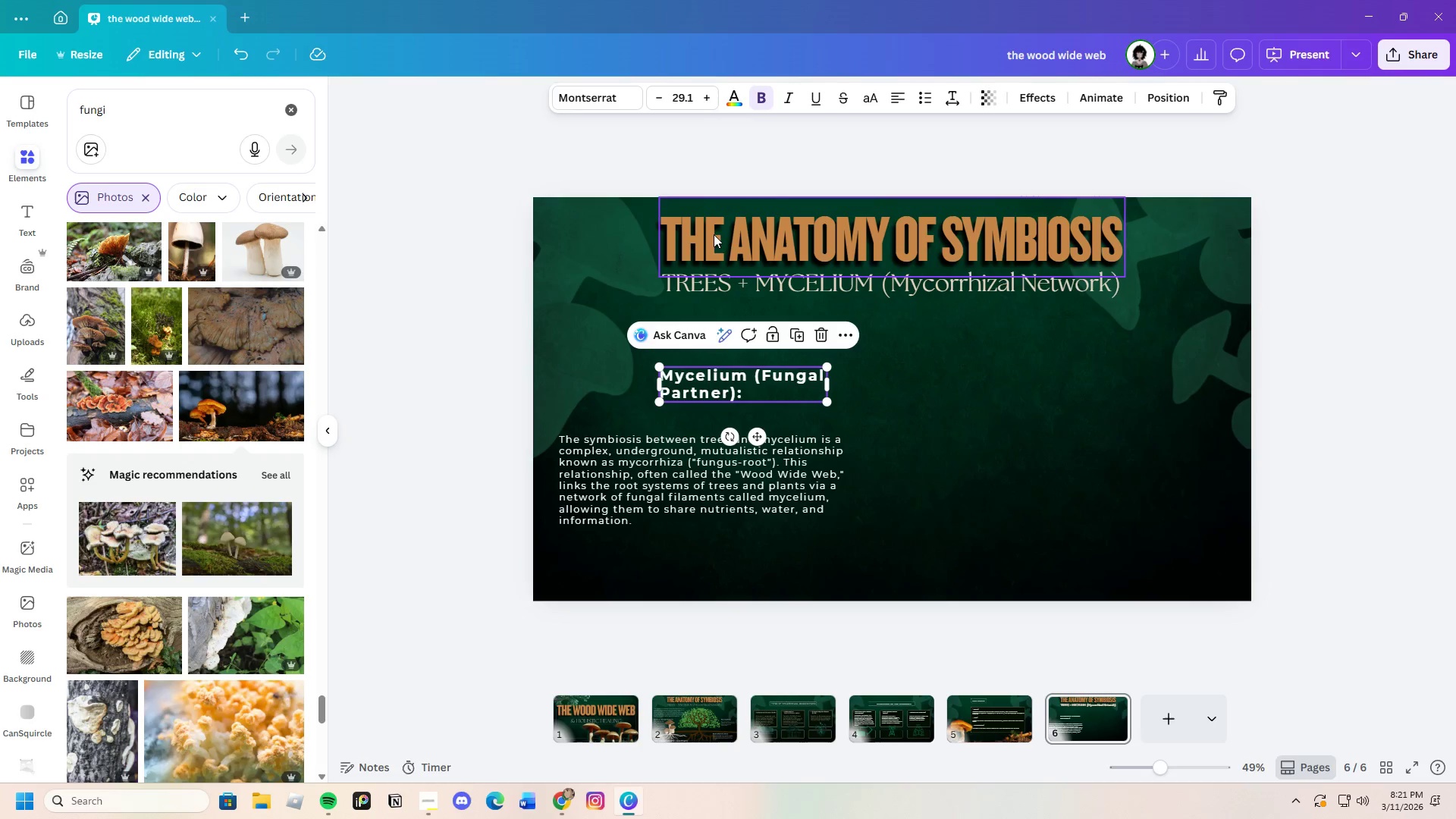 
double_click([733, 226])
 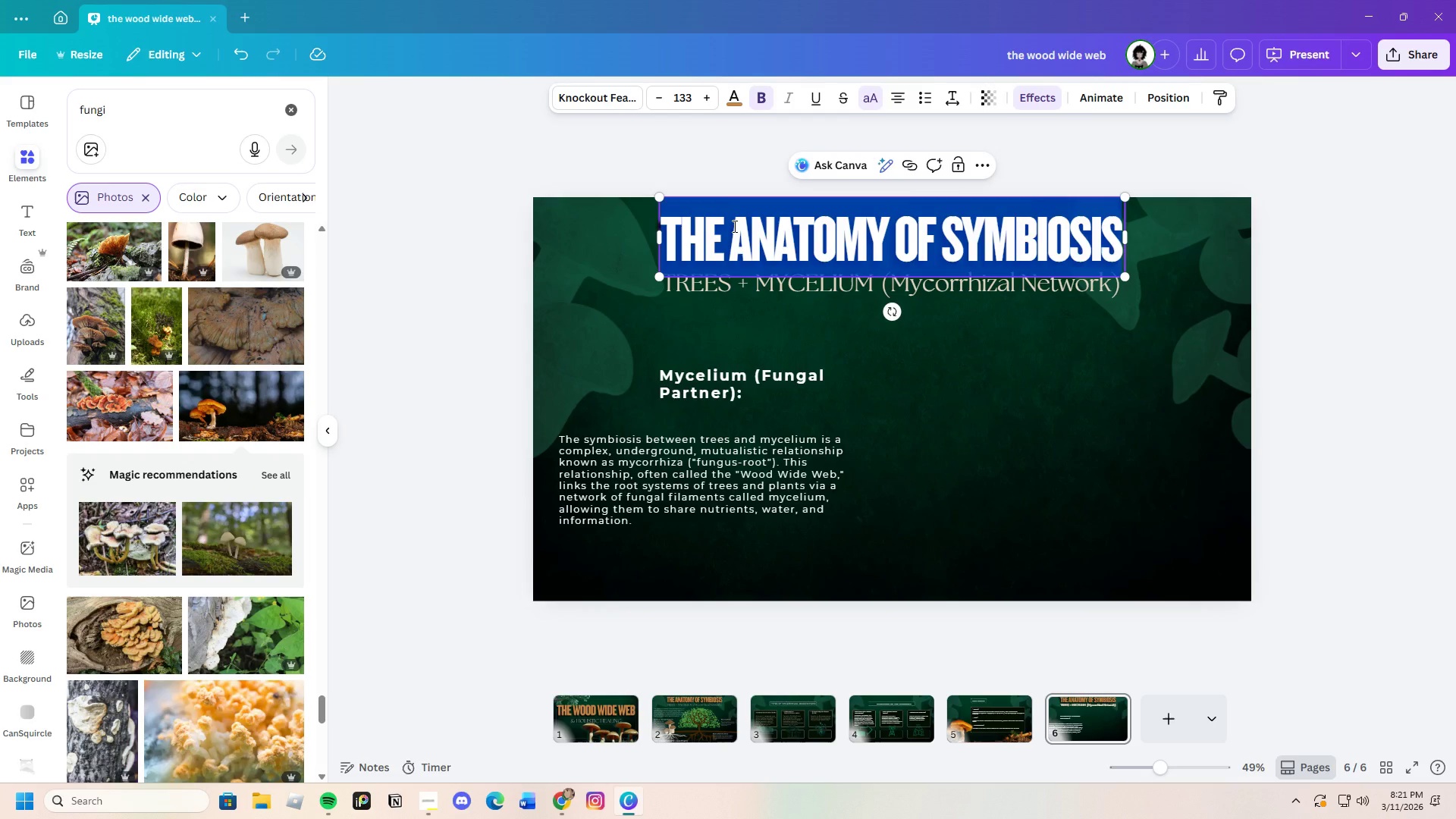 
key(Backspace)
type(the )
 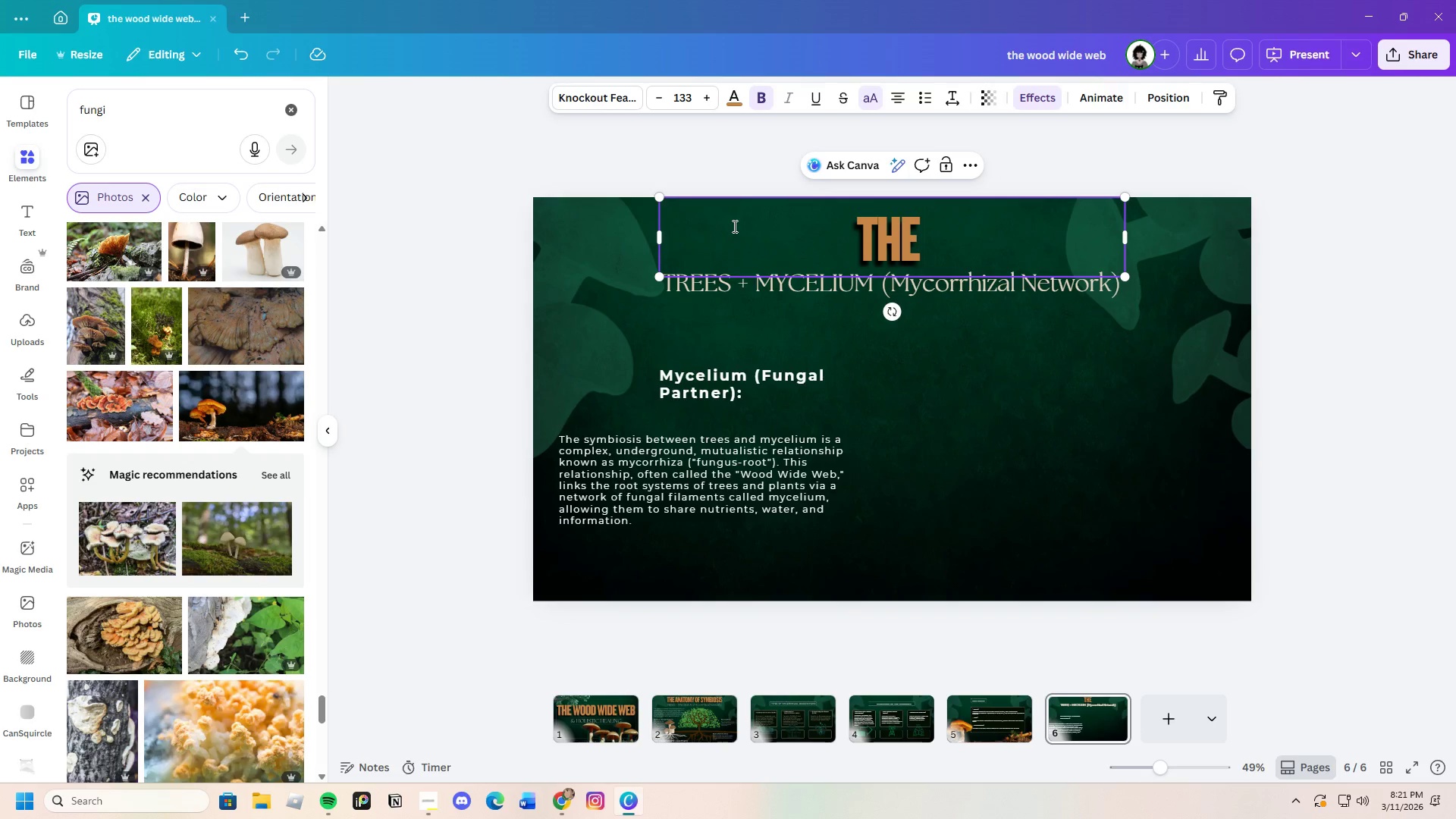 
type("mother" )
 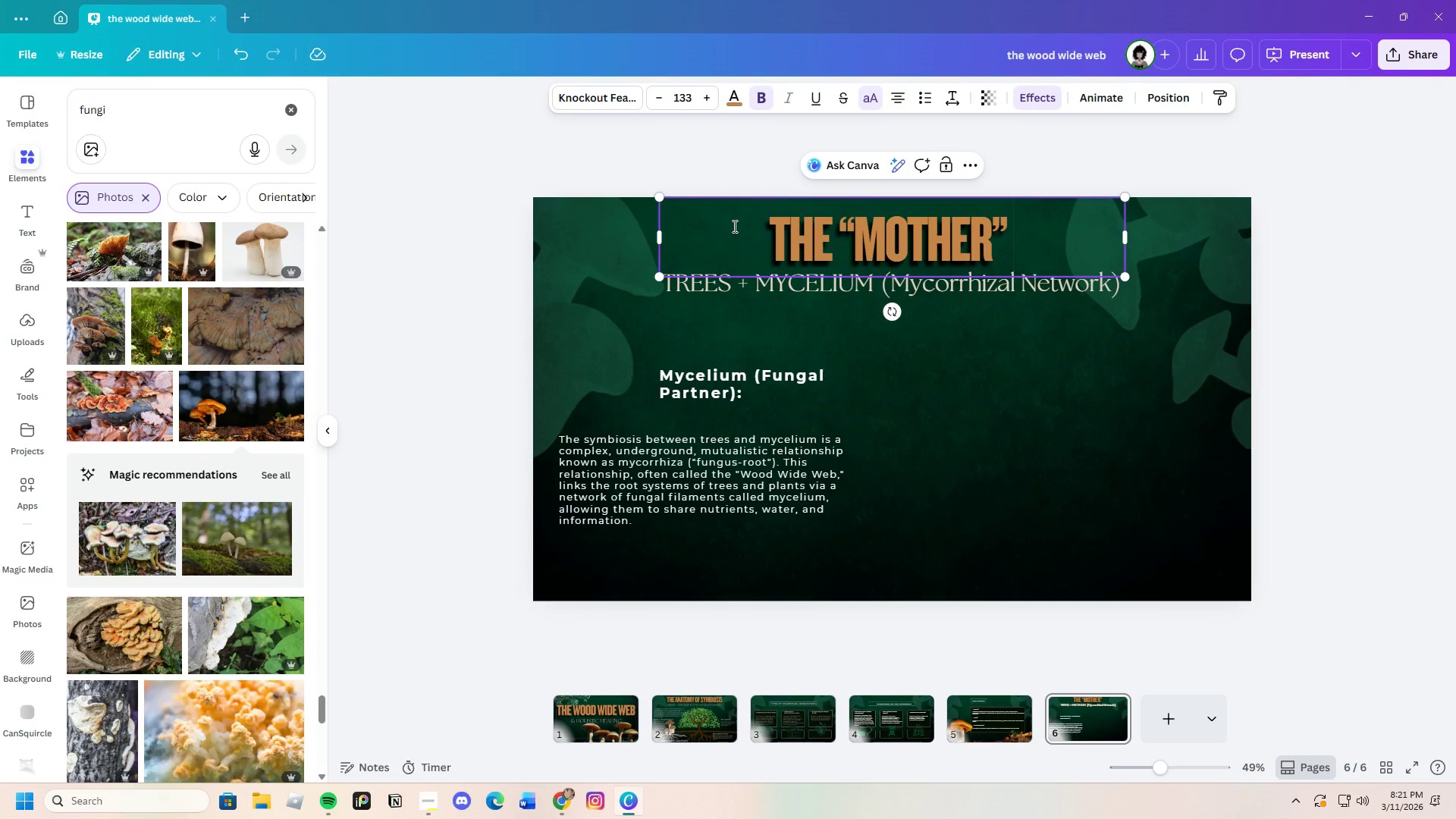 
key(Backspace)
key(Backspace)
type( tree" concept )
 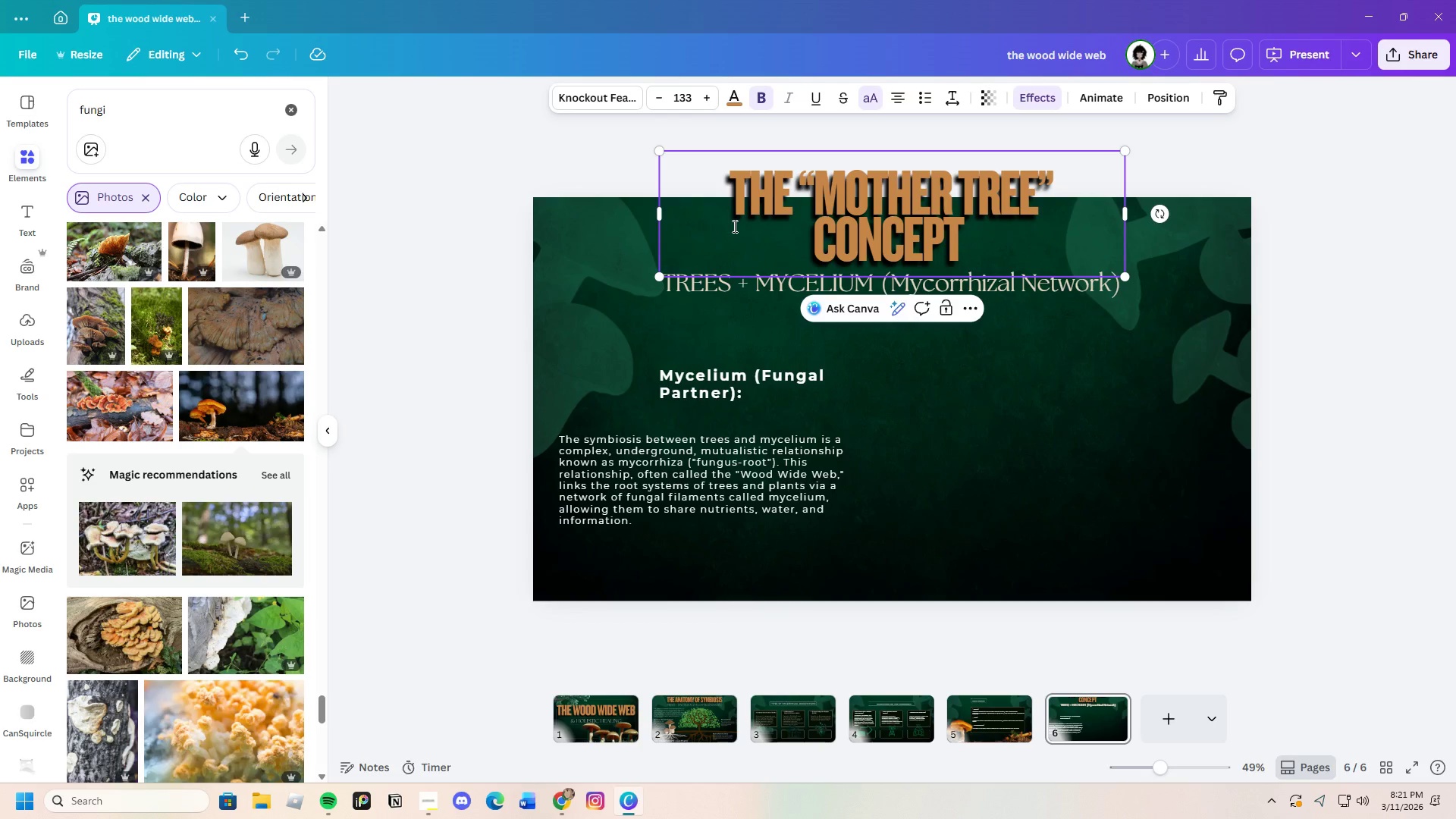 
key(Backspace)
 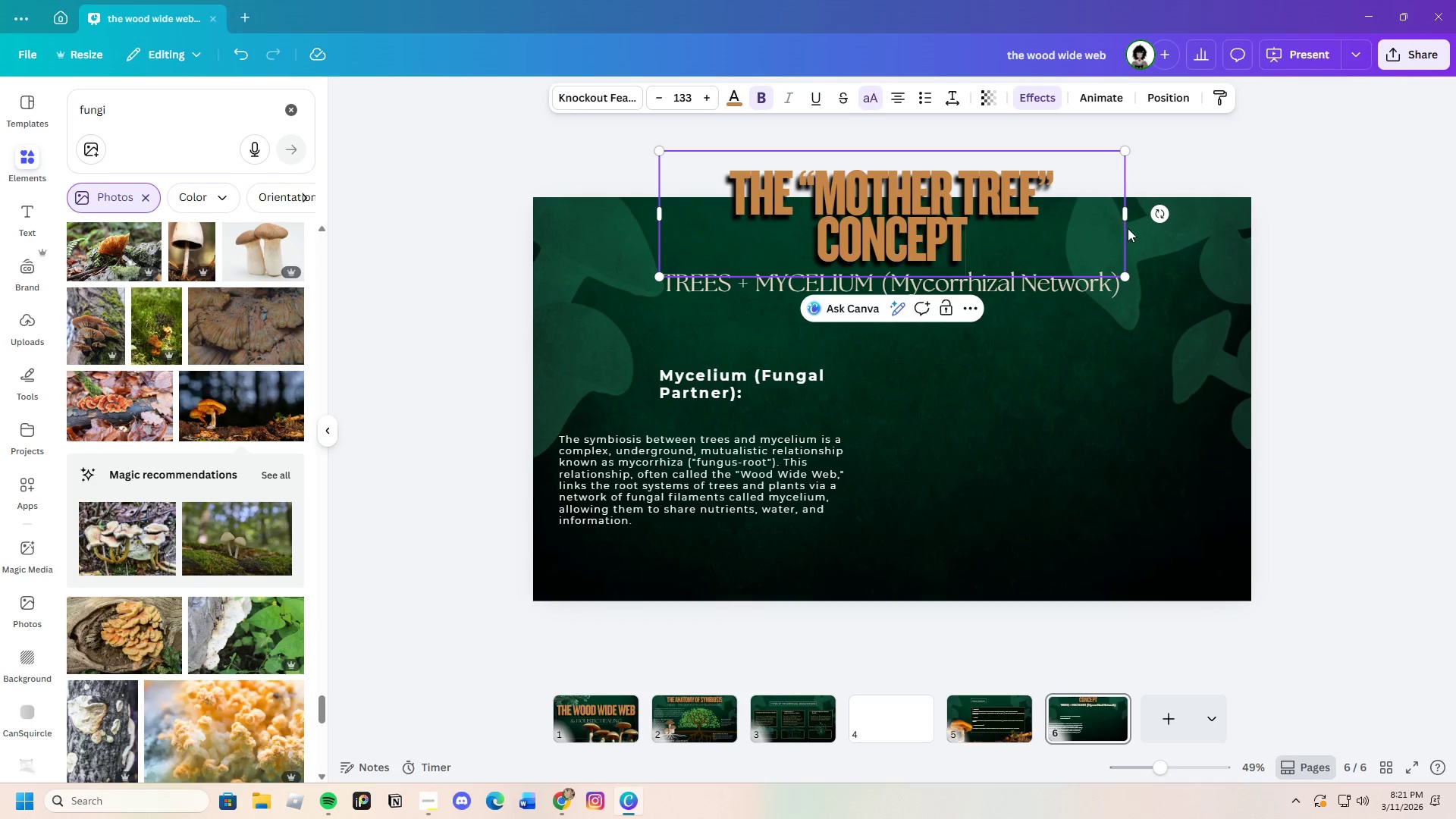 
left_click_drag(start_coordinate=[1126, 214], to_coordinate=[1147, 228])
 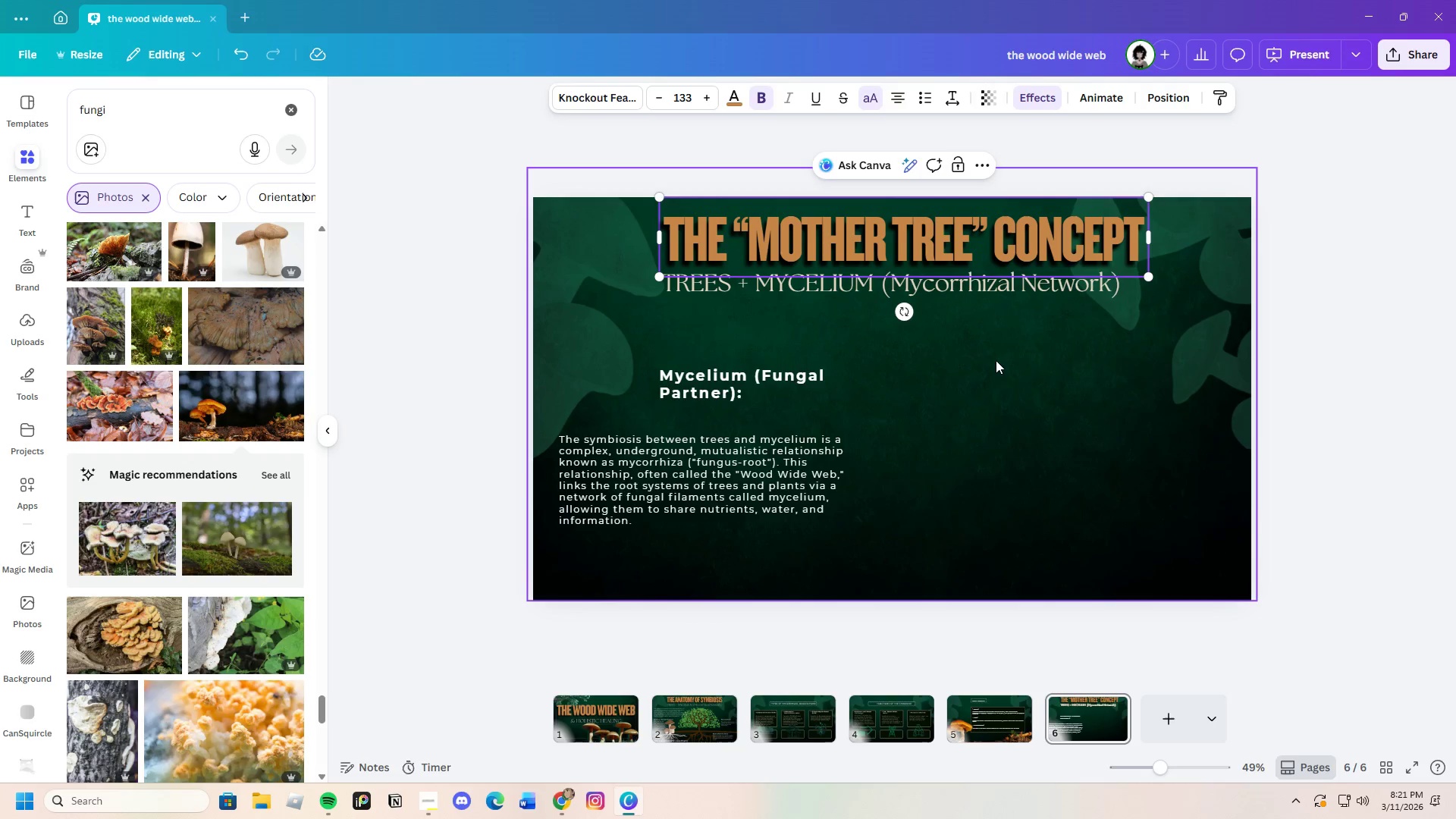 
left_click([995, 361])
 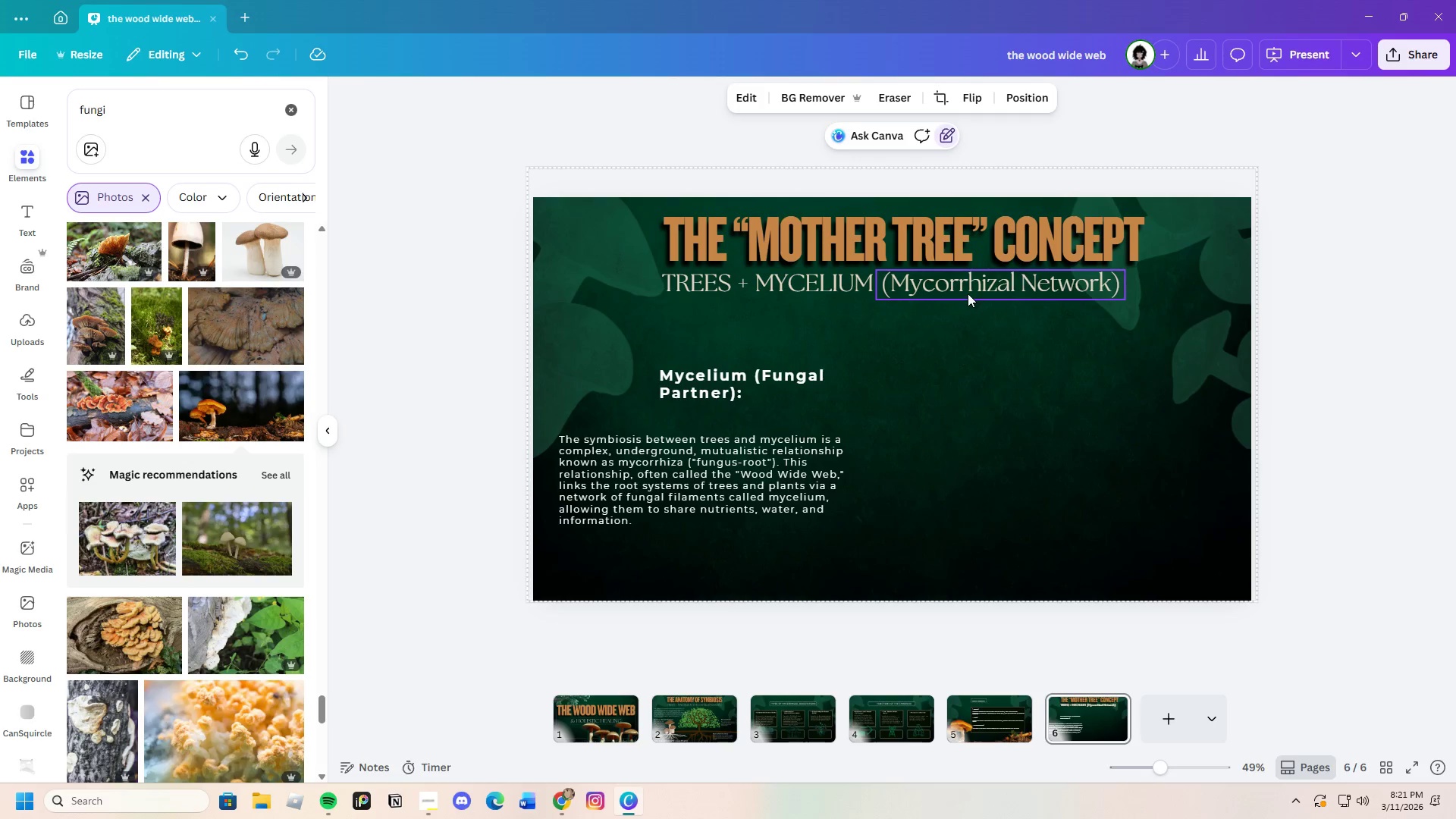 
left_click([968, 293])
 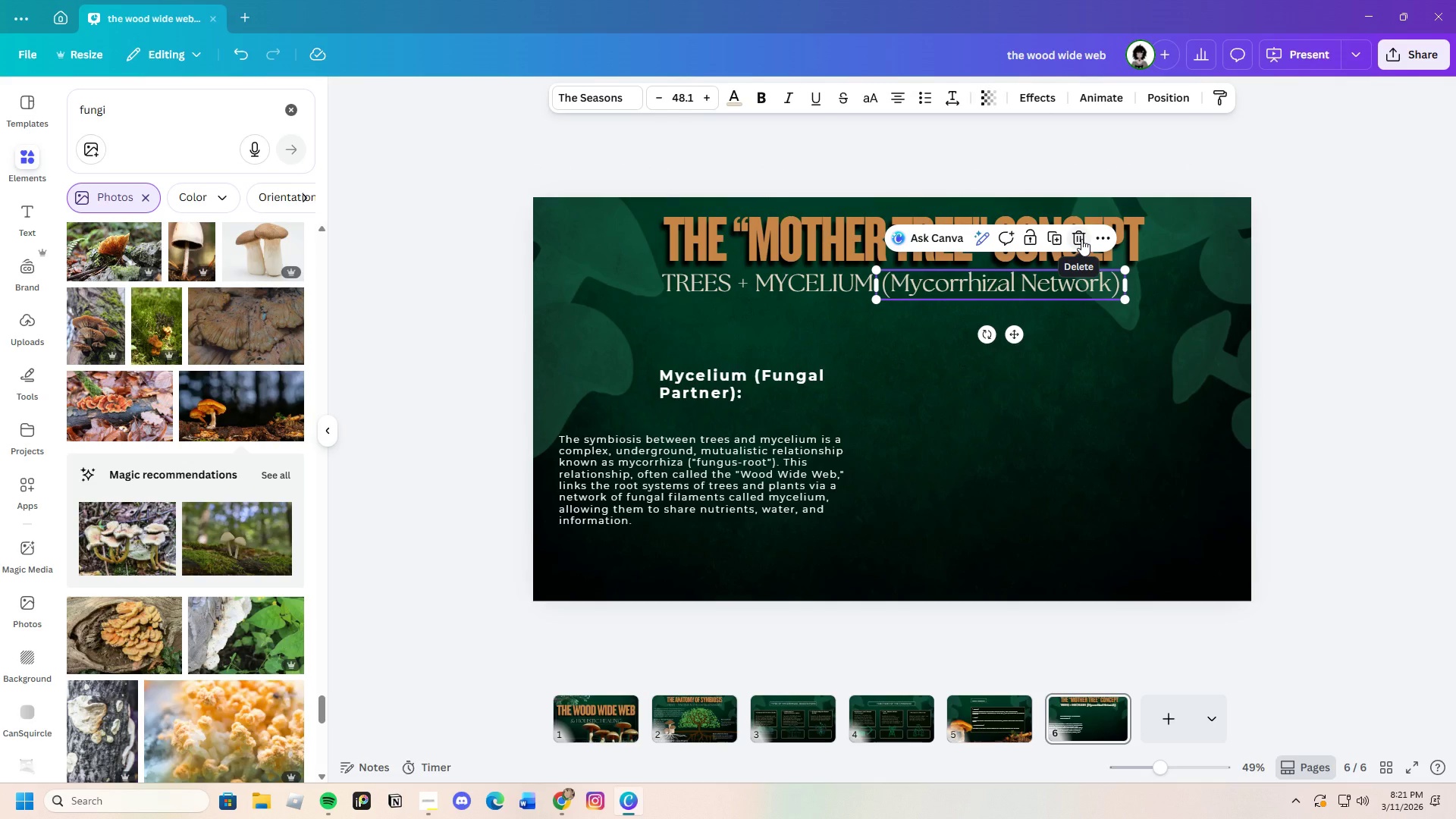 
left_click([1081, 239])
 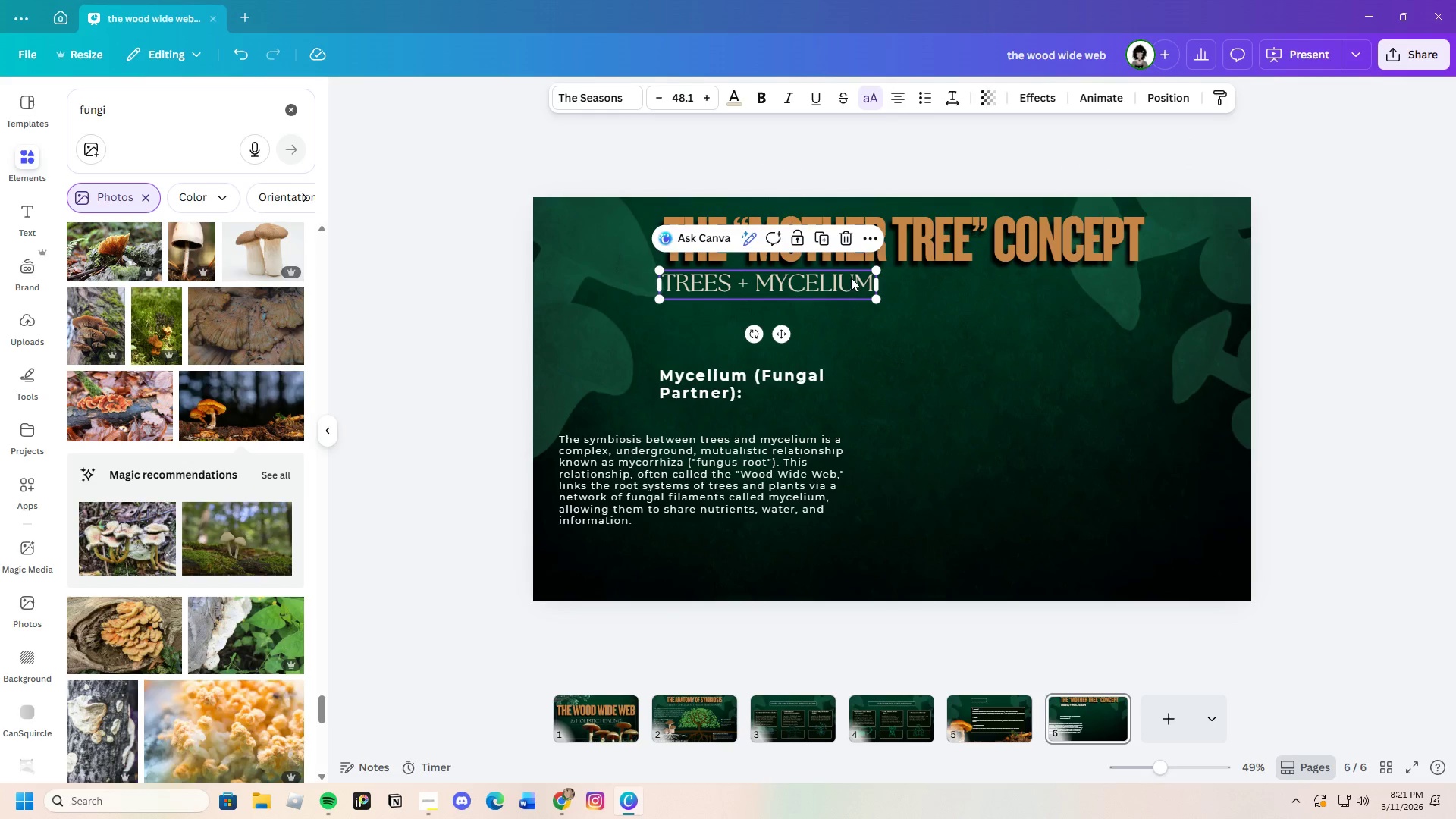 
double_click([851, 278])
 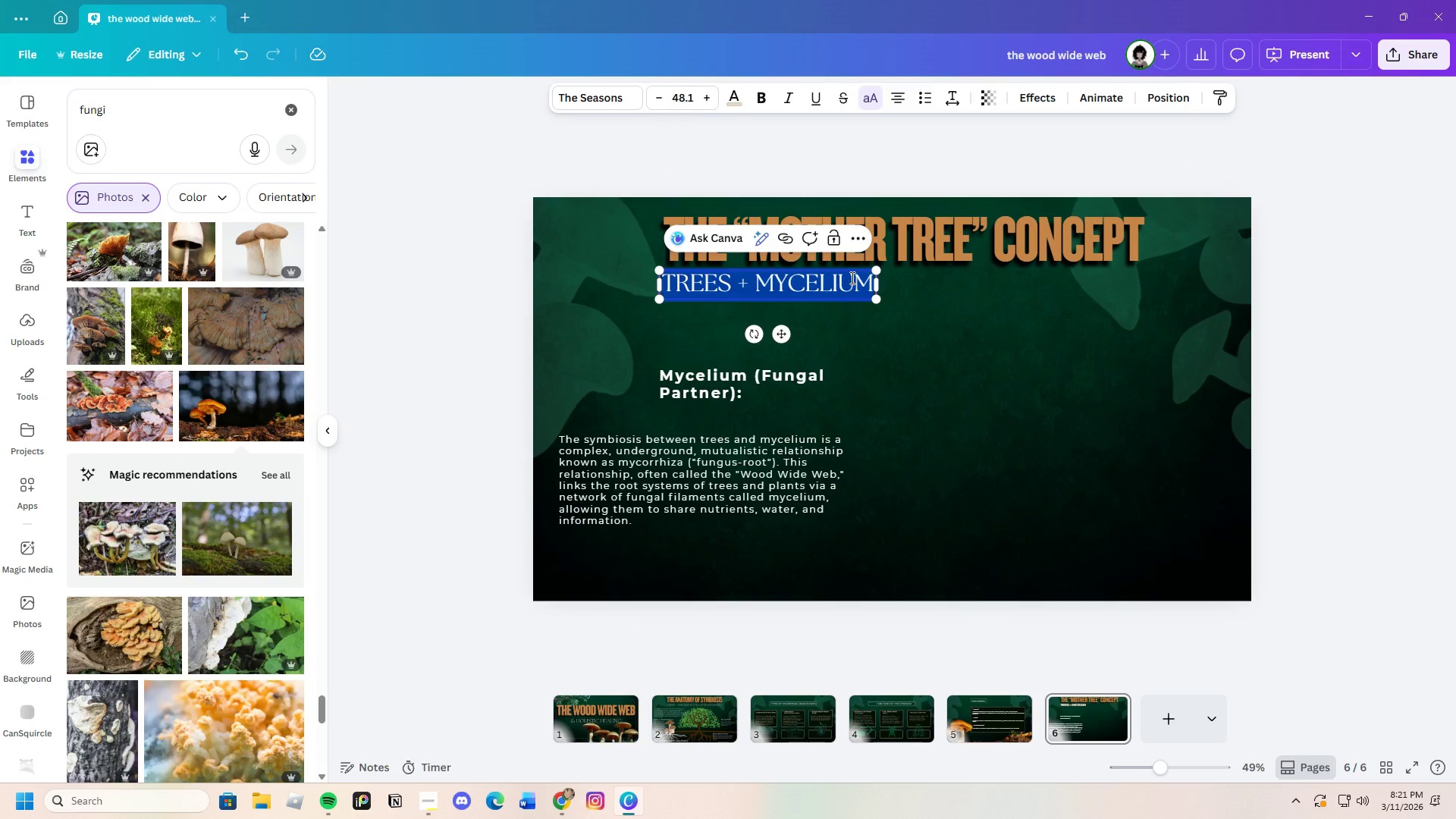 
key(Backspace)
type(ree)
key(Backspace)
type(source distribution)
 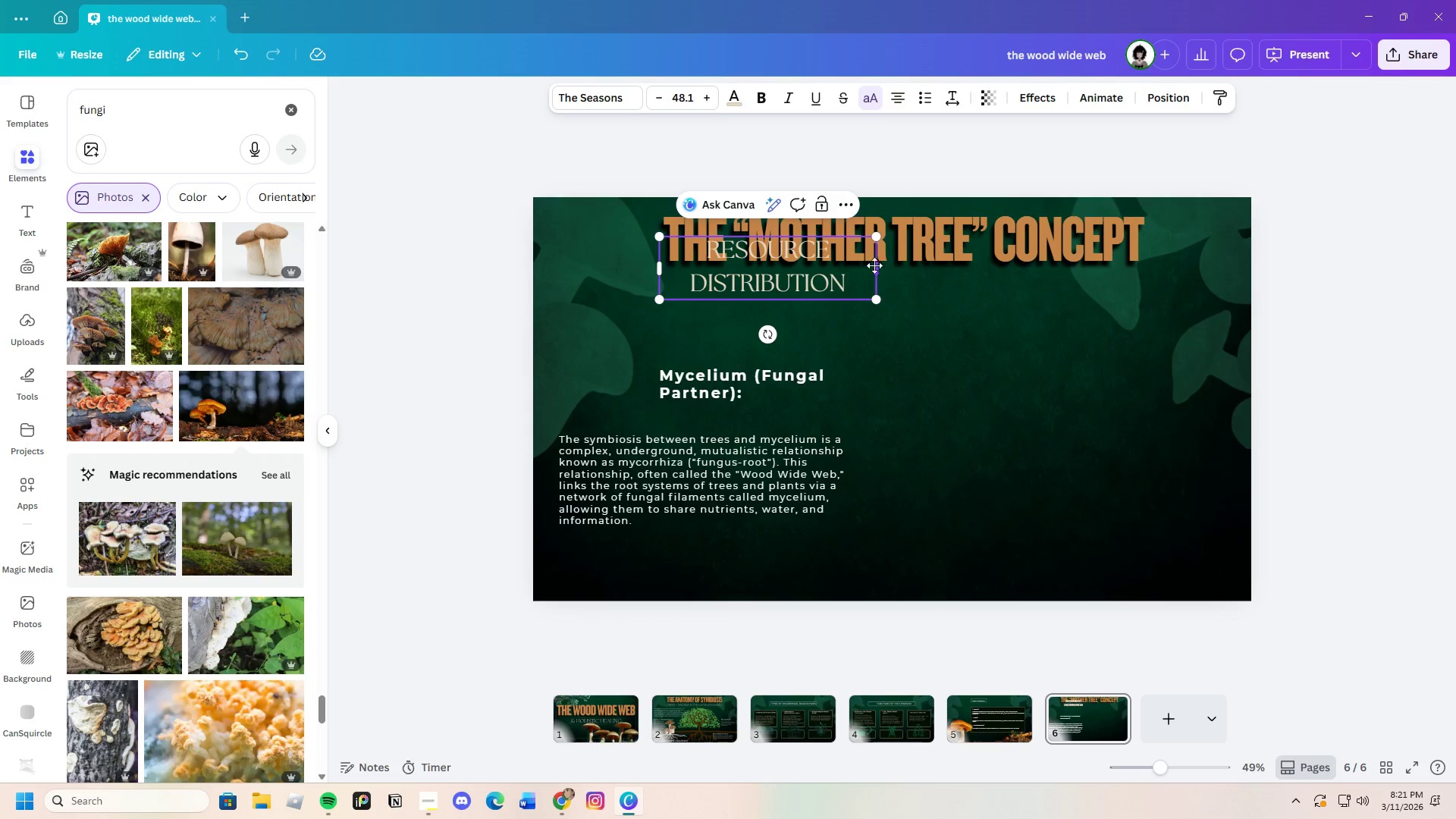 
left_click_drag(start_coordinate=[877, 268], to_coordinate=[949, 281])
 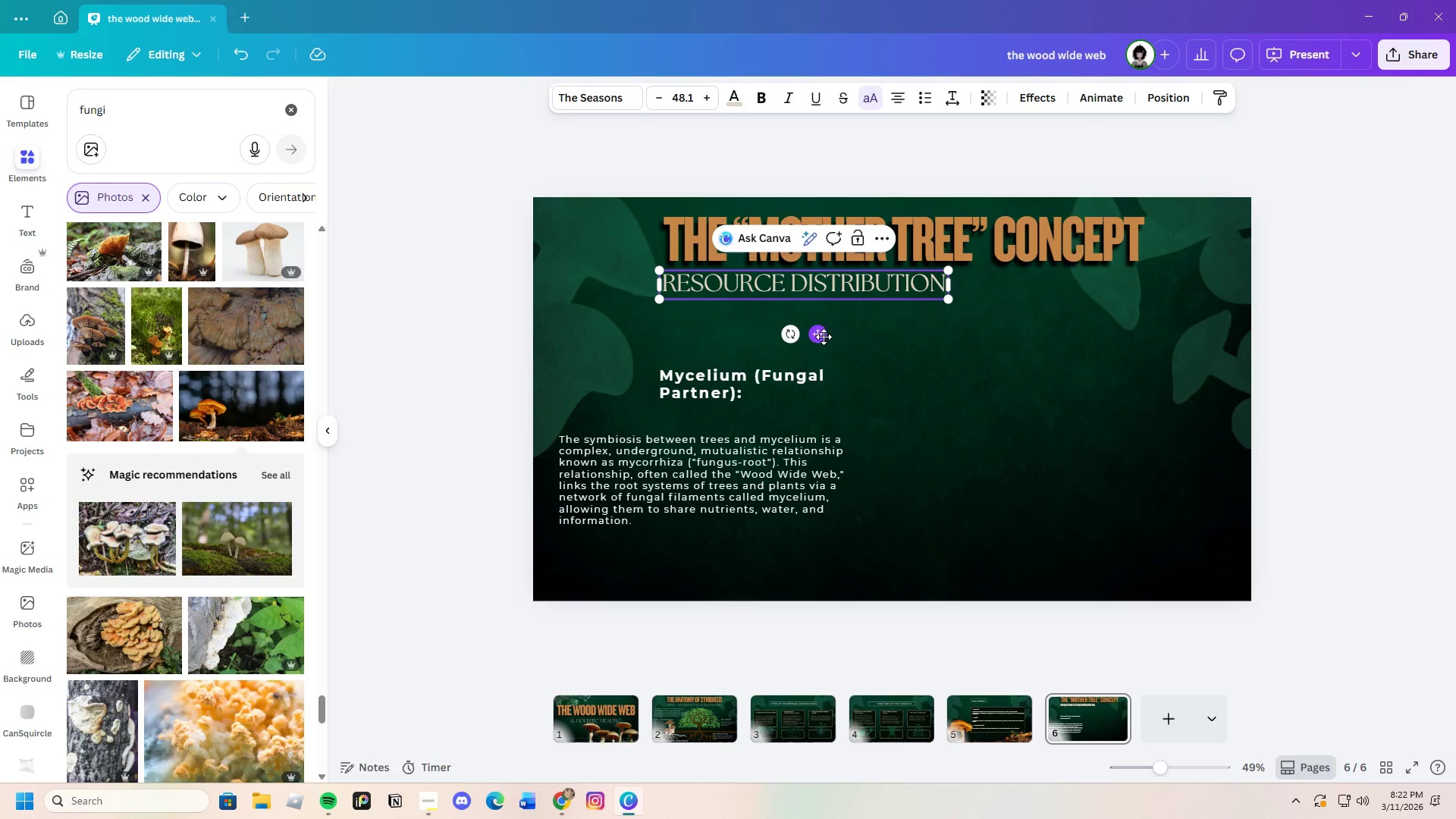 
left_click_drag(start_coordinate=[817, 336], to_coordinate=[824, 335])
 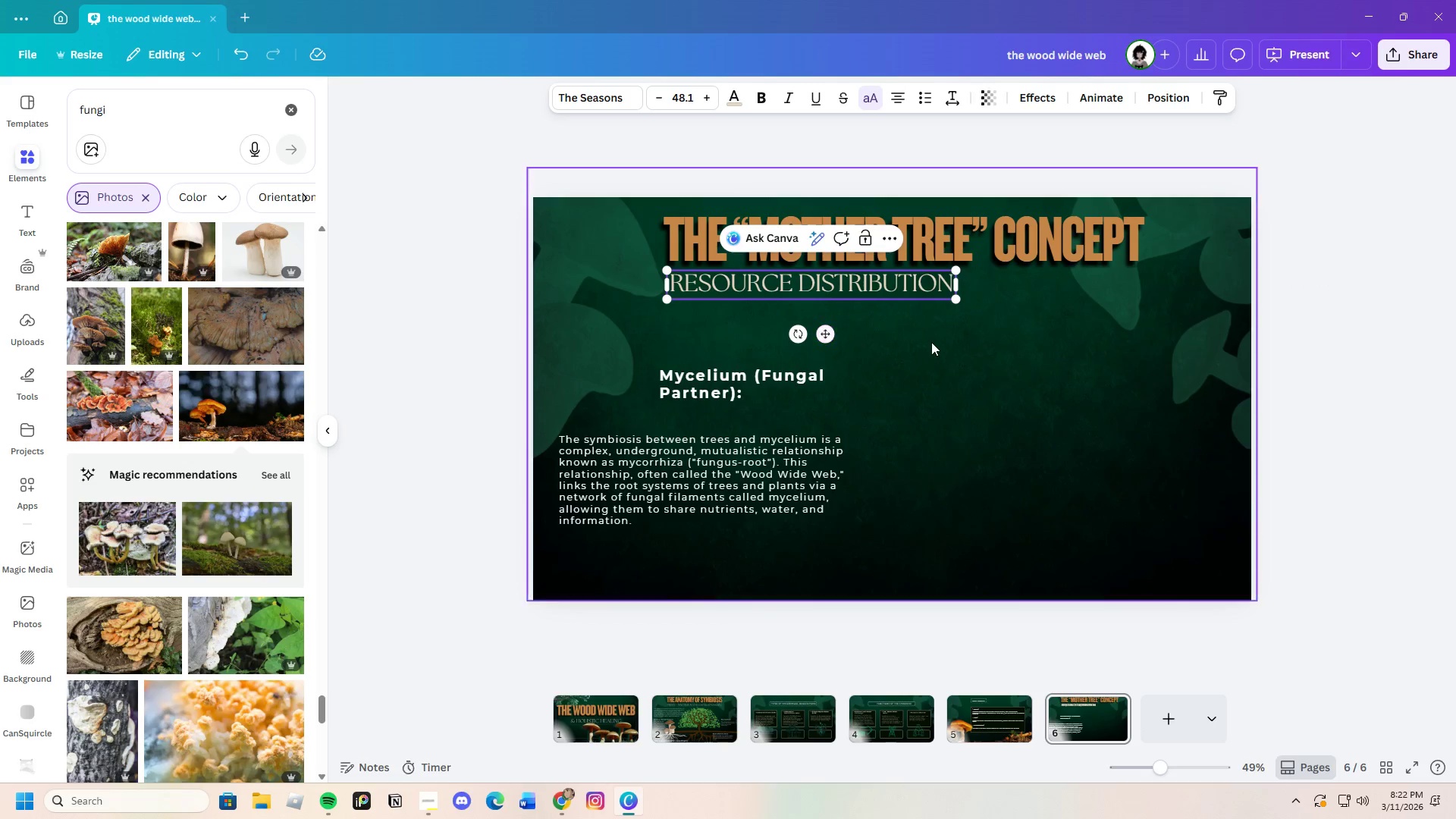 
left_click([931, 342])
 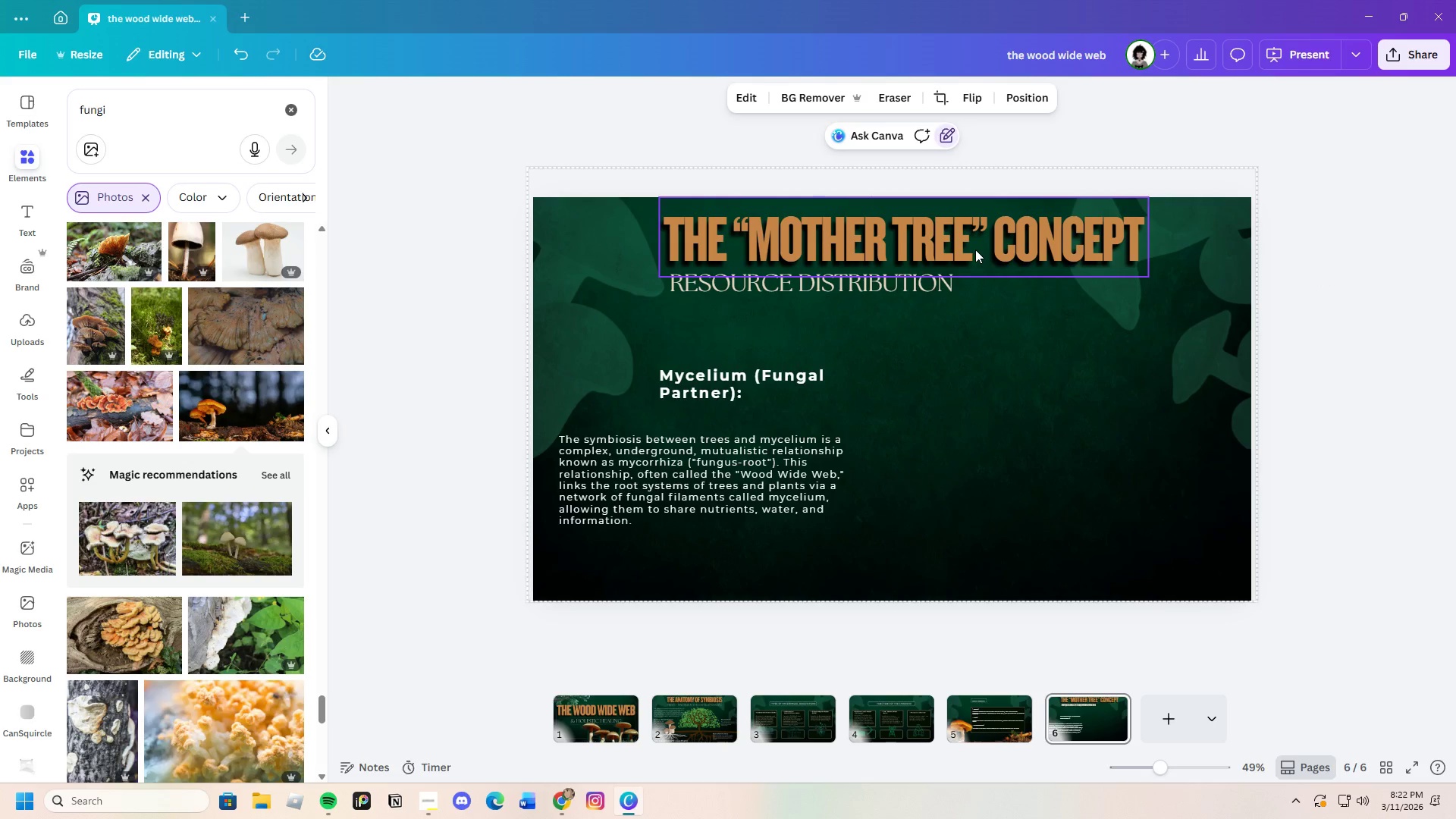 
left_click_drag(start_coordinate=[975, 249], to_coordinate=[963, 249])
 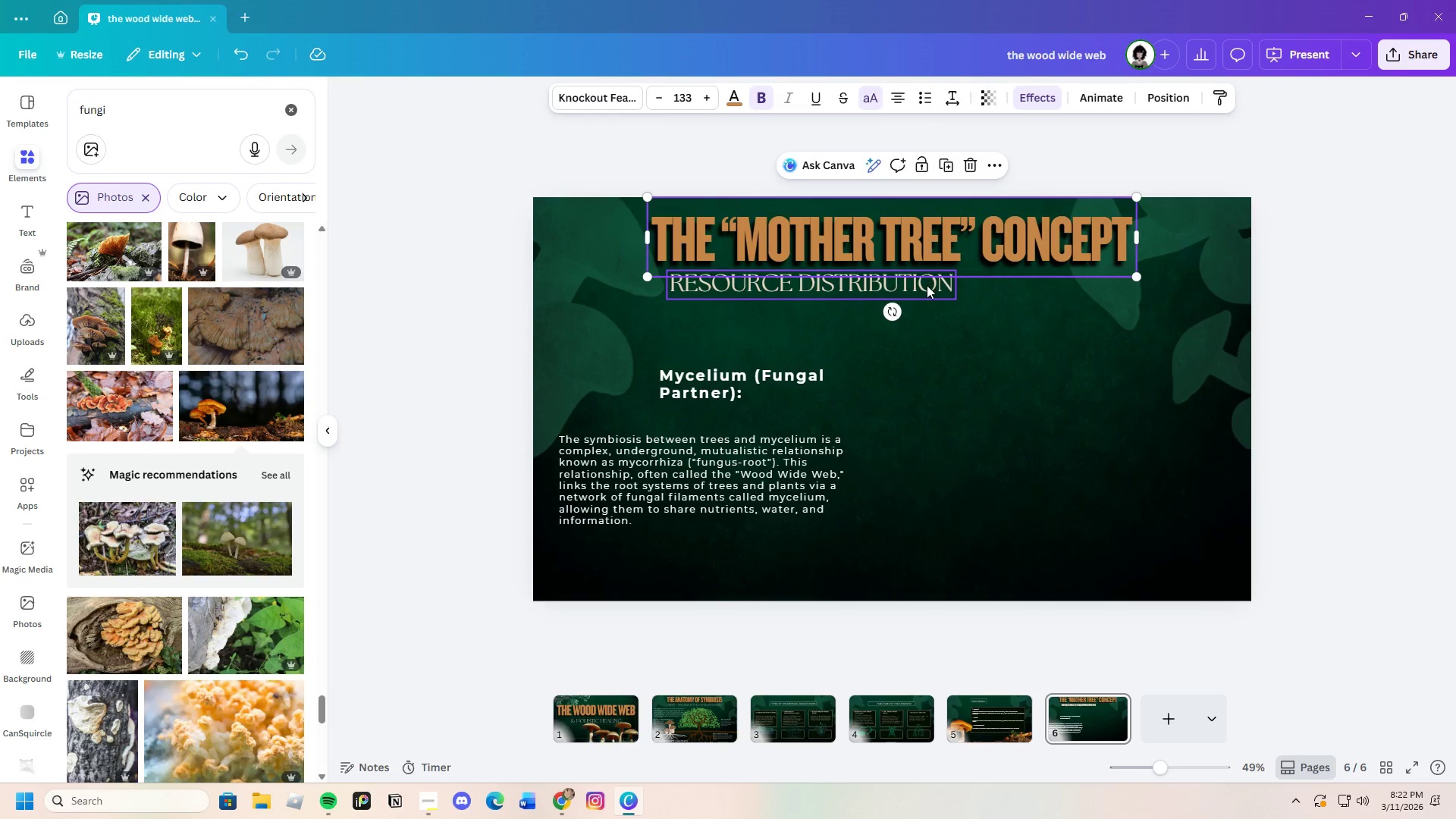 
left_click([927, 285])
 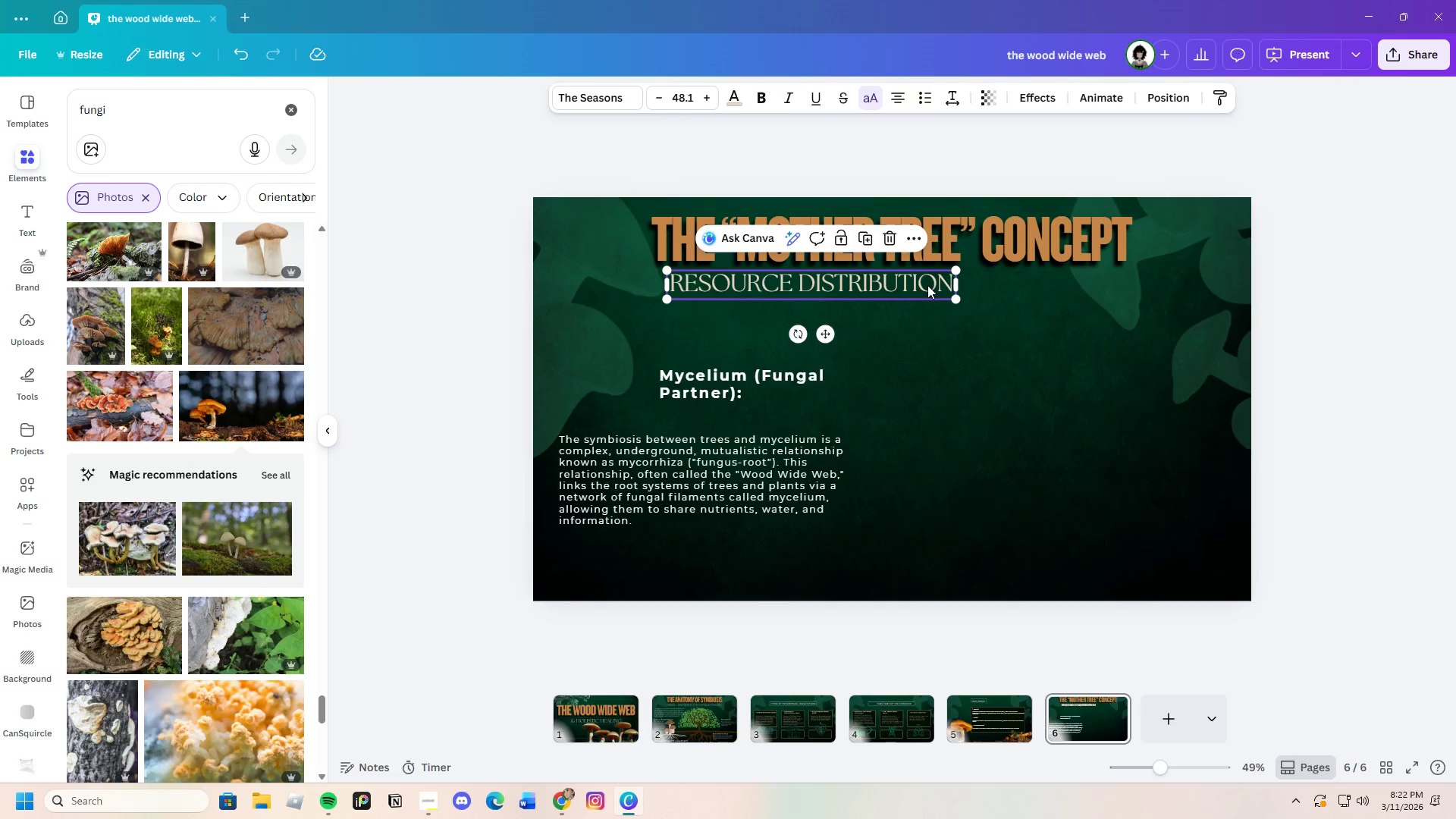 
left_click_drag(start_coordinate=[927, 285], to_coordinate=[1006, 284])
 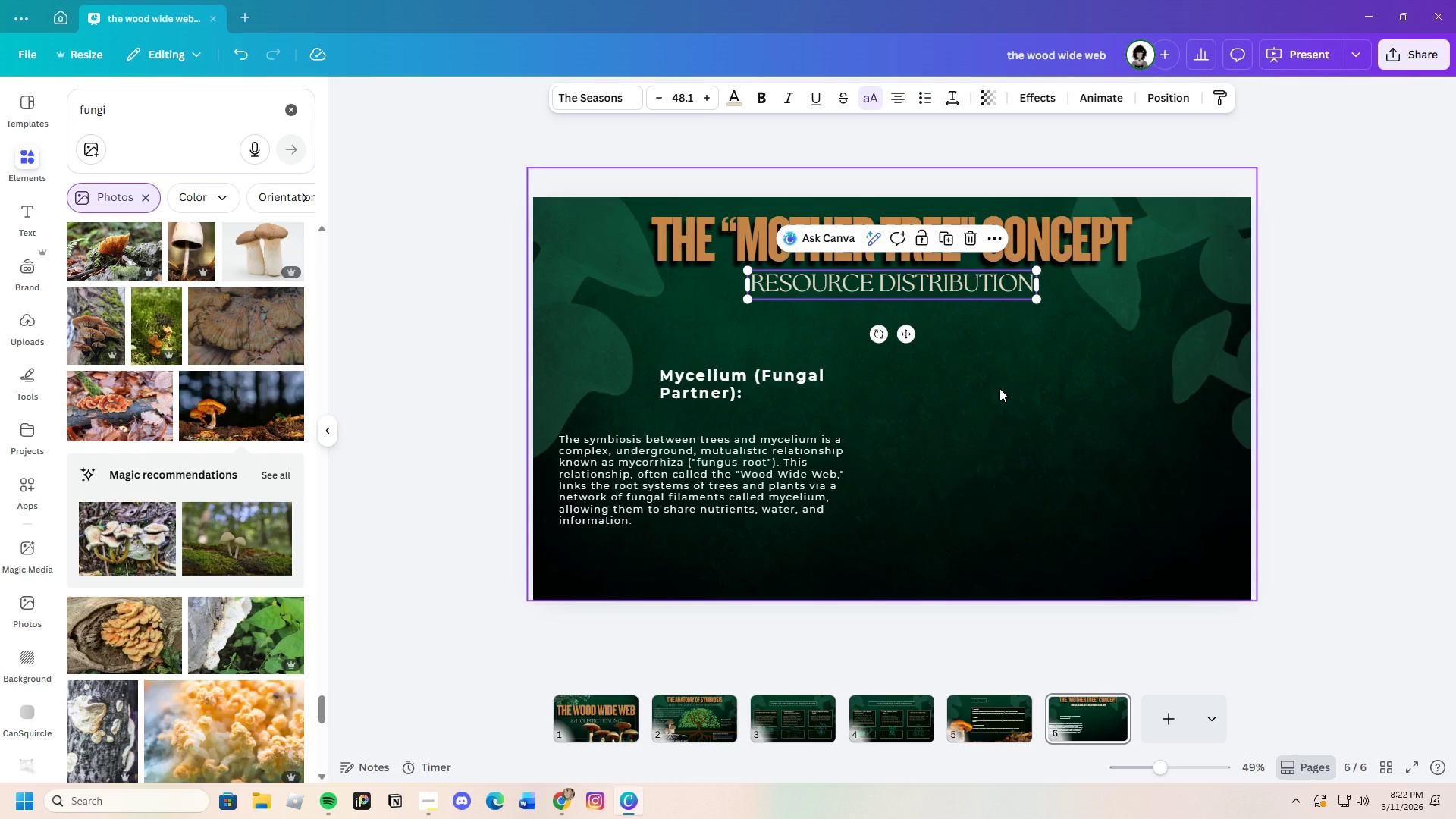 
left_click([999, 388])
 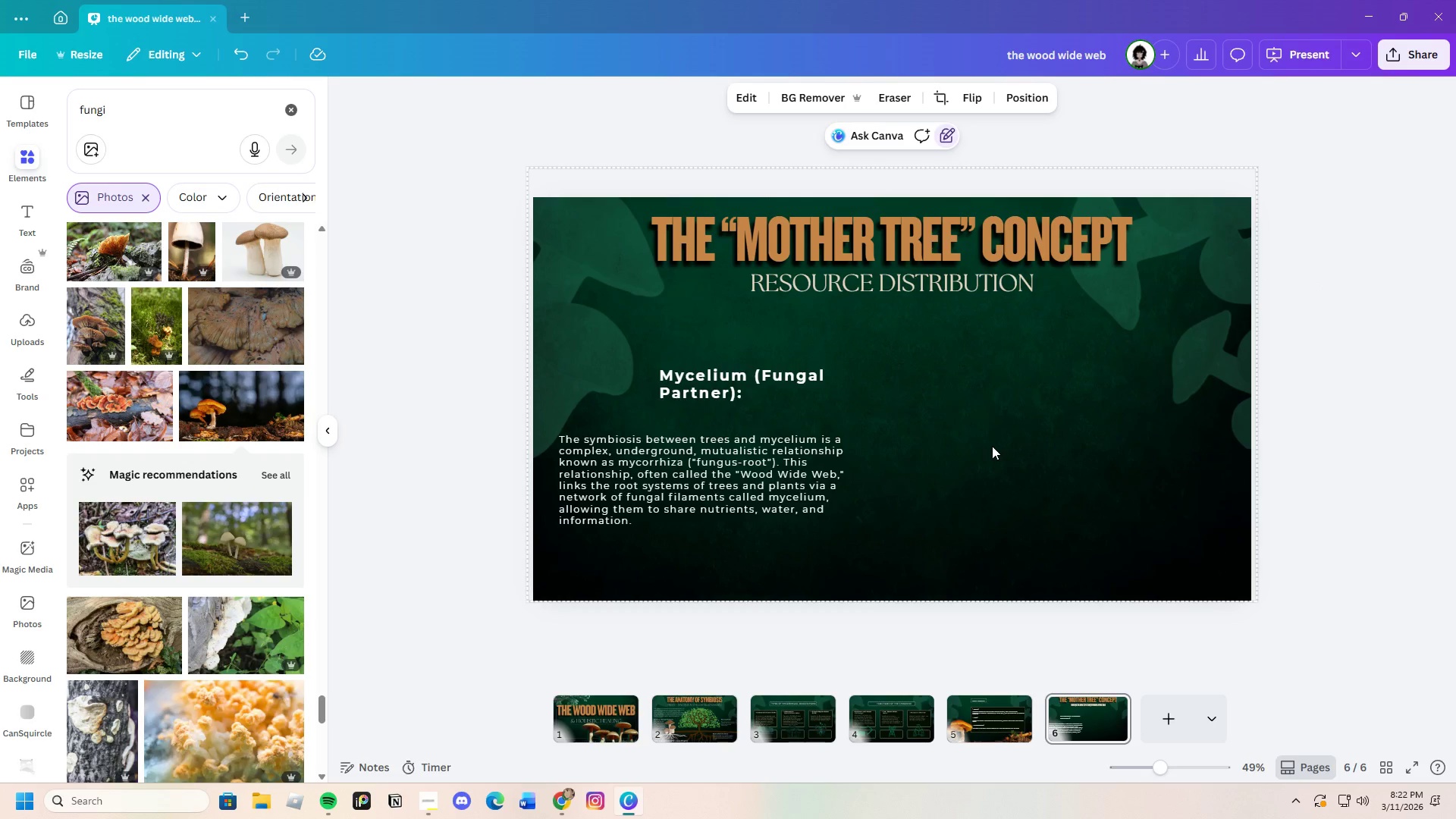 
wait(8.45)
 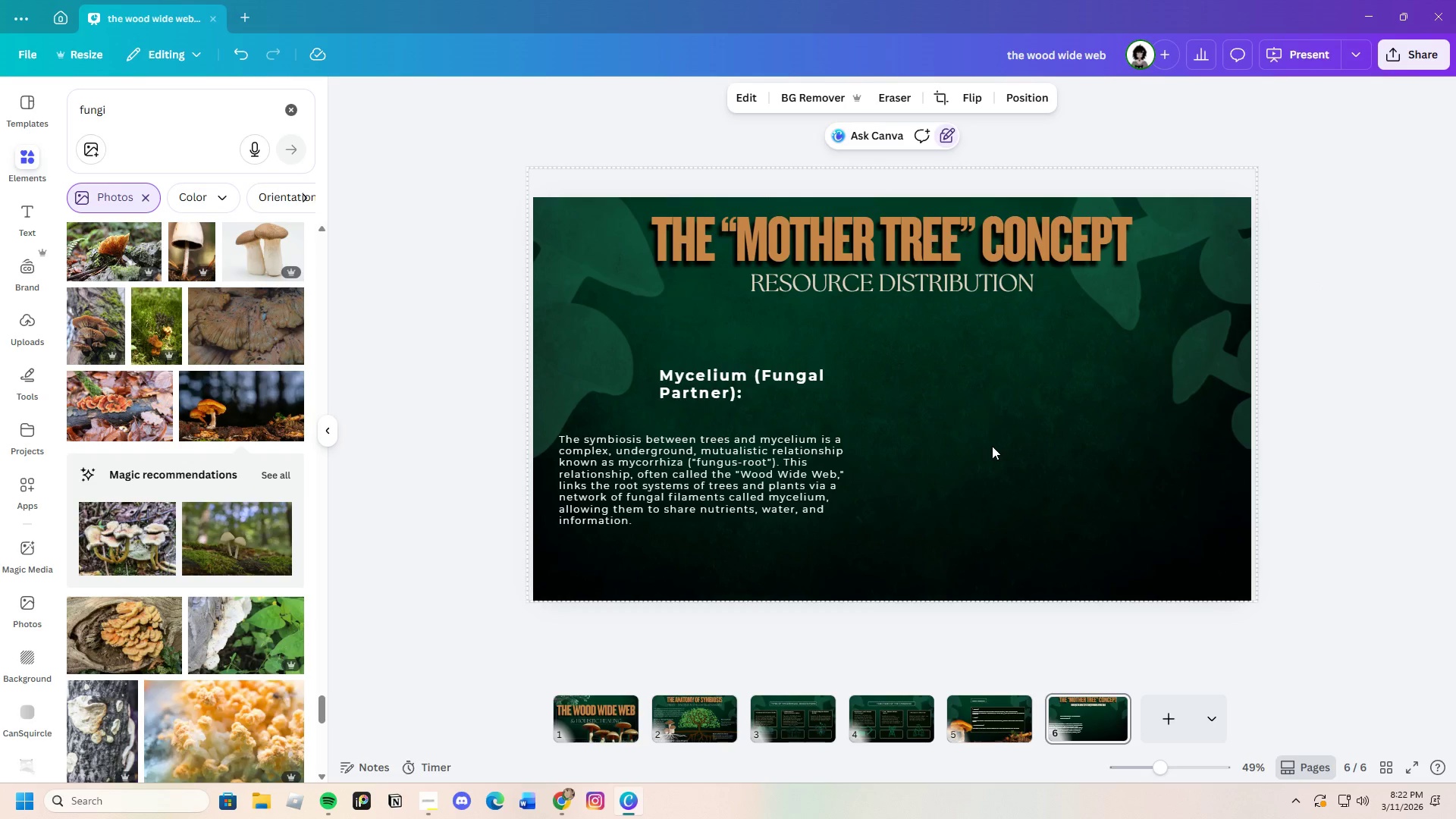 
left_click([567, 800])
 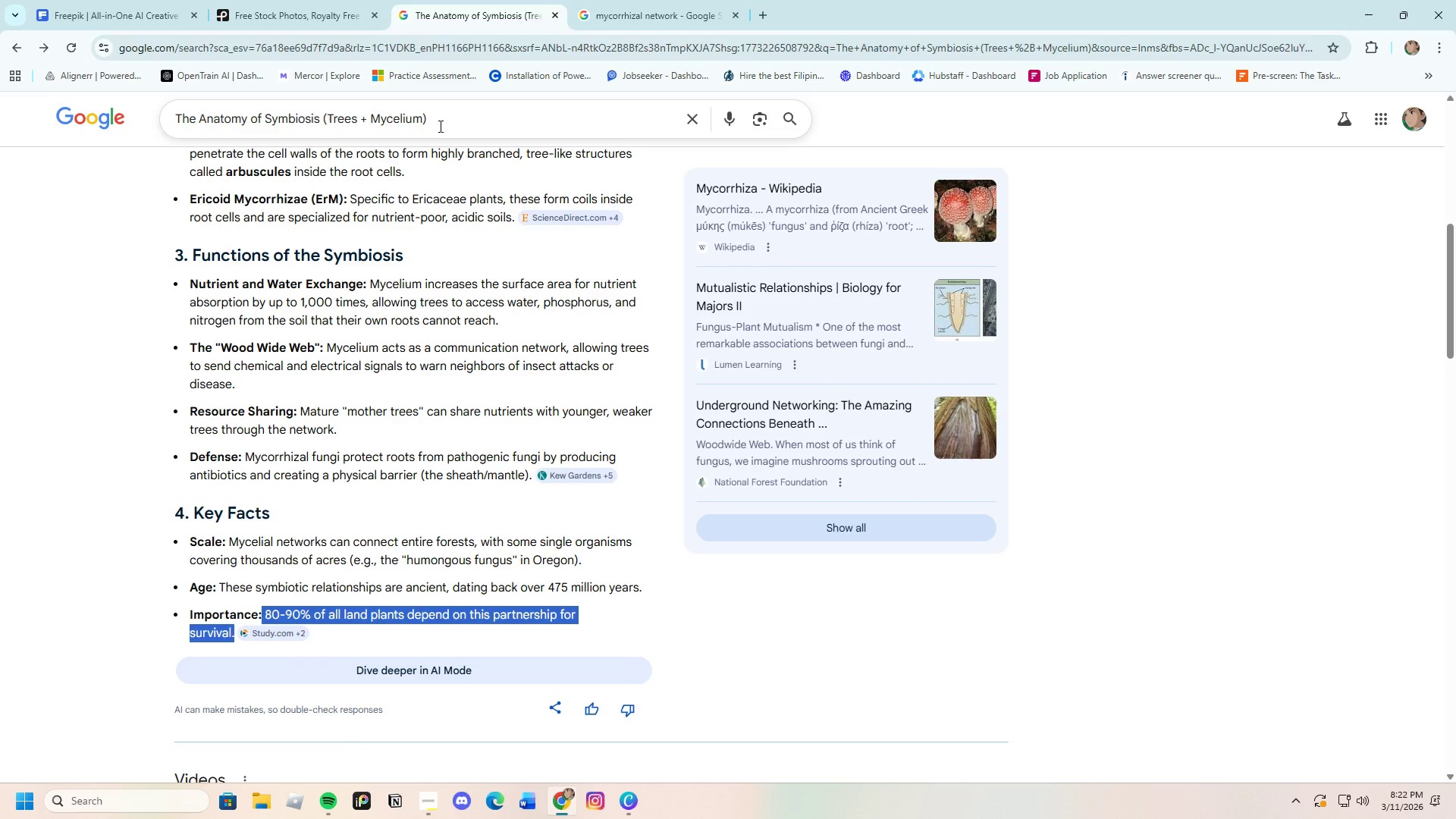 
left_click_drag(start_coordinate=[439, 124], to_coordinate=[141, 115])
 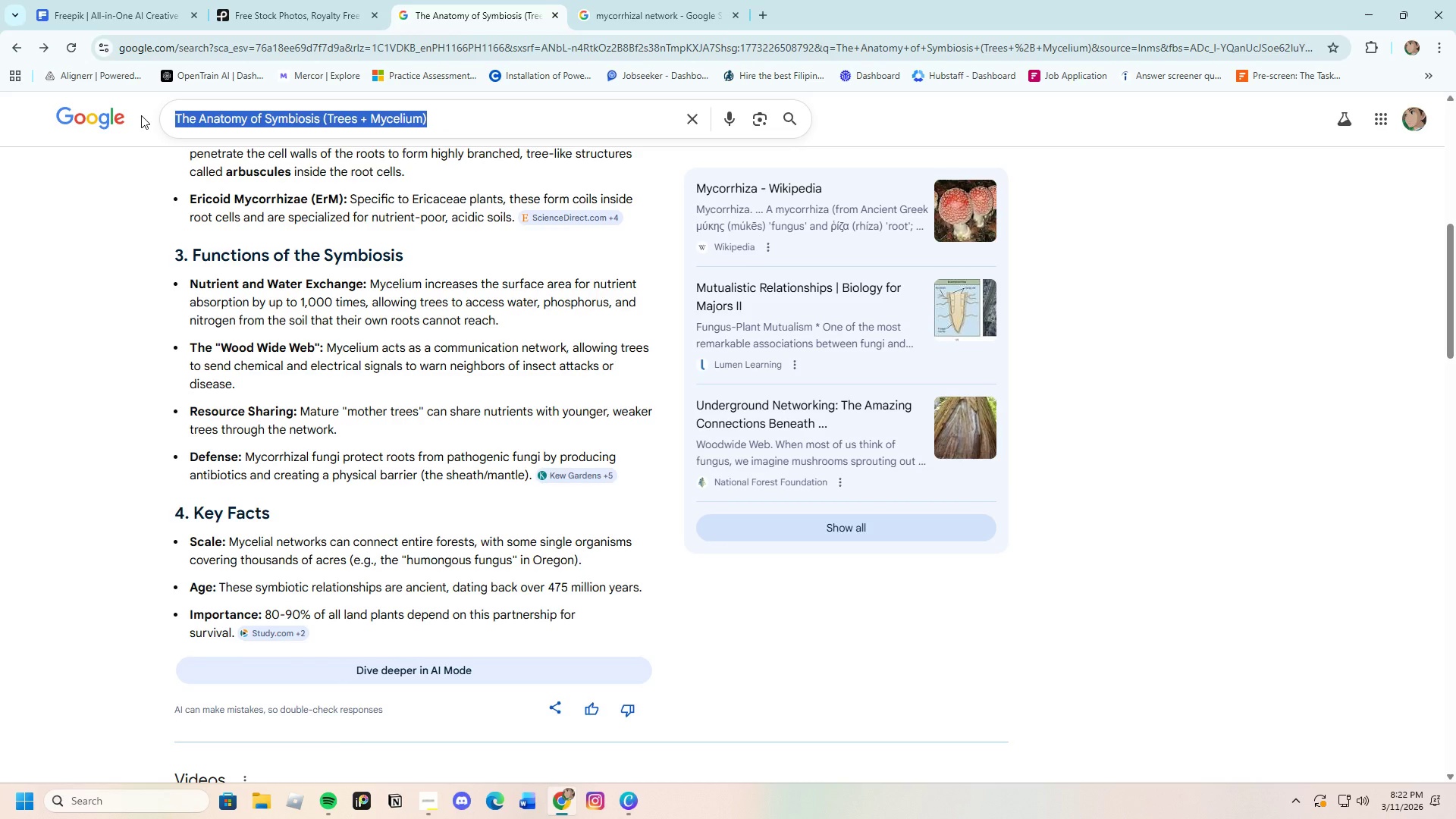 
key(Backspace)
type(The ' )
key(Backspace)
key(Backspace)
type("Moter )
key(Backspace)
key(Backspace)
key(Backspace)
key(Backspace)
key(Backspace)
type(ther Tree" Concept (RES)
key(Backspace)
key(Backspace)
type(esource Distribution) ood wibe we)
key(Backspace)
key(Backspace)
key(Backspace)
key(Backspace)
key(Backspace)
type(de web)
 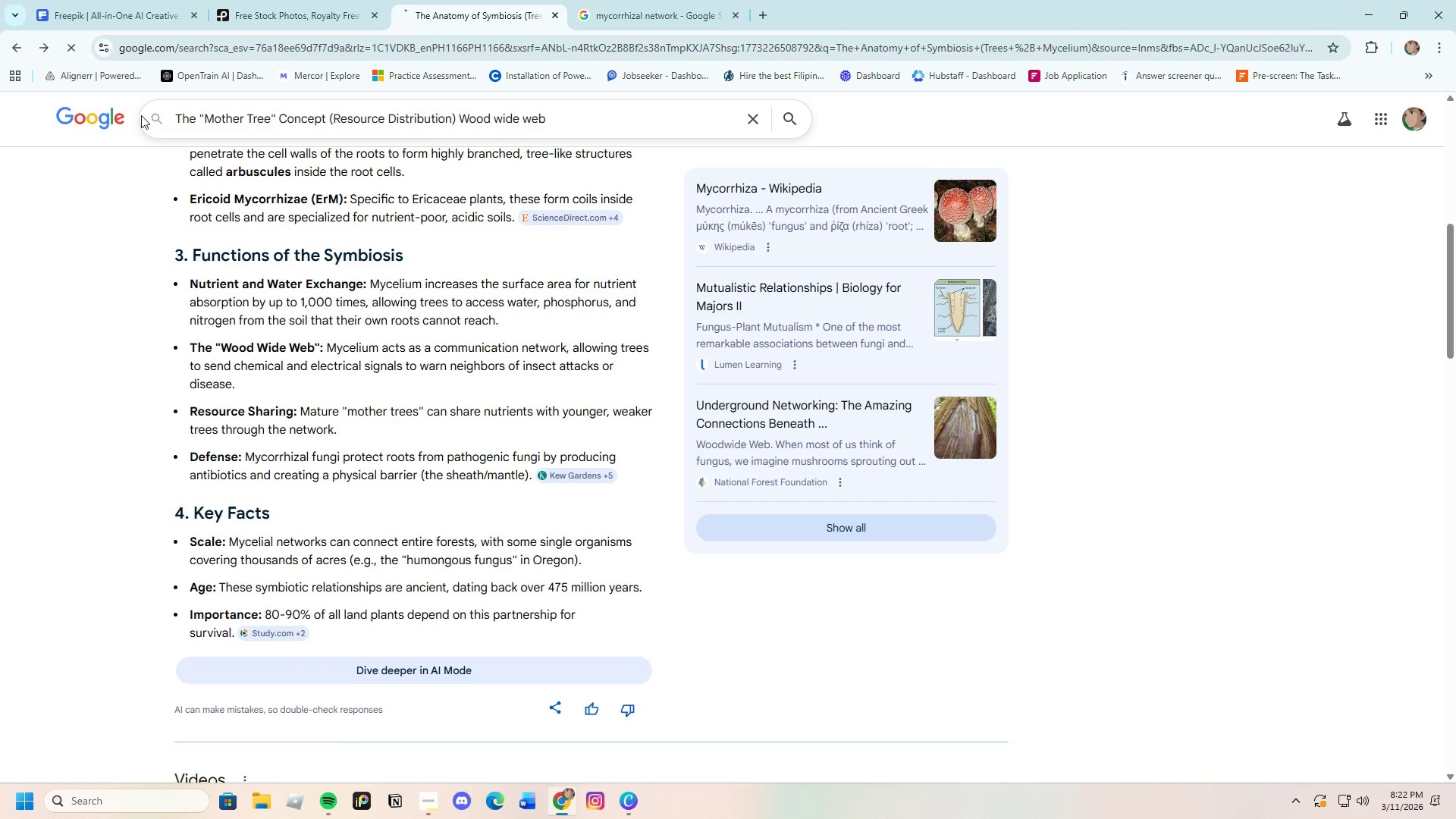 
 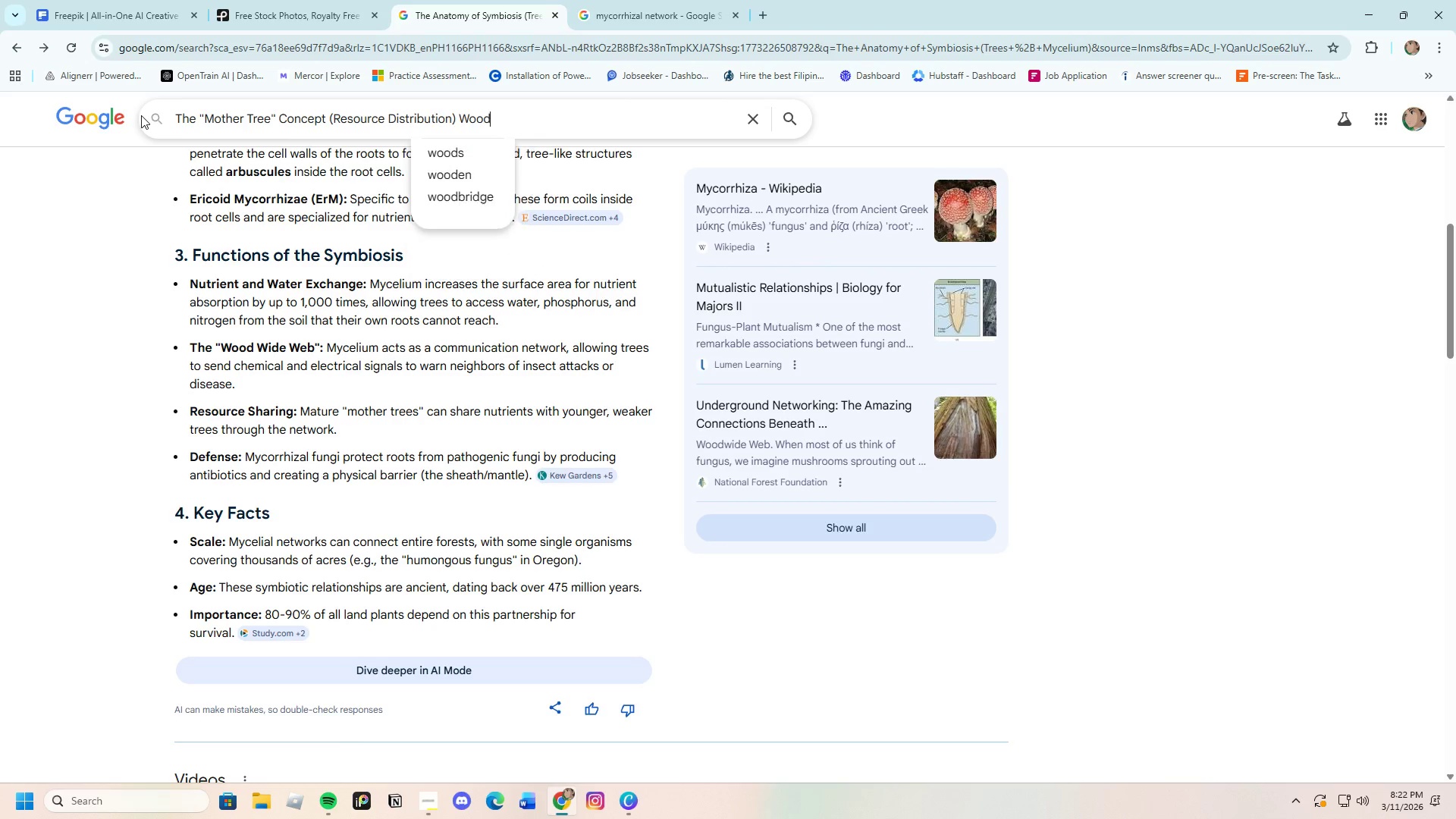 
key(Enter)
 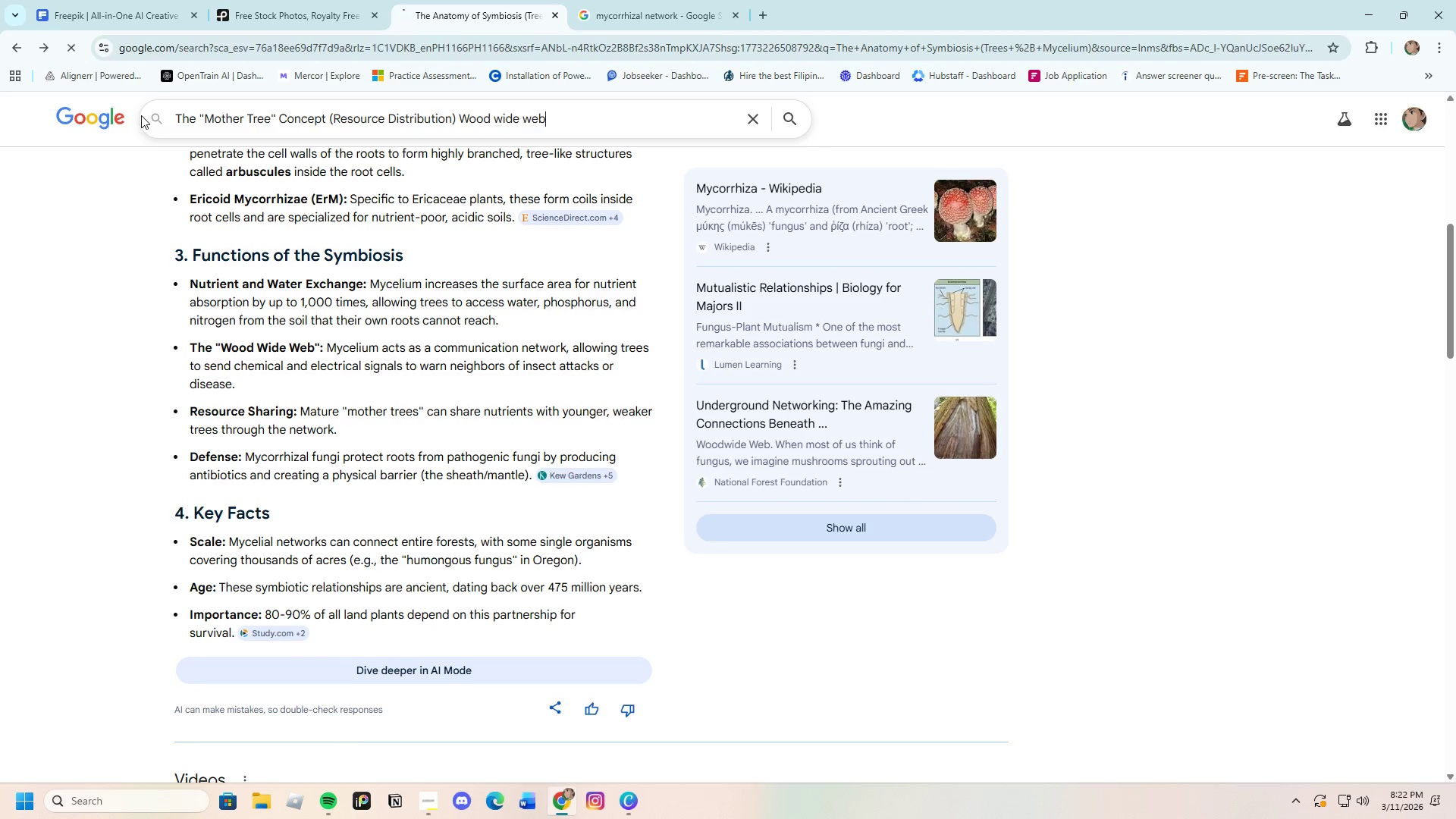 
key(Shift+ShiftRight)
 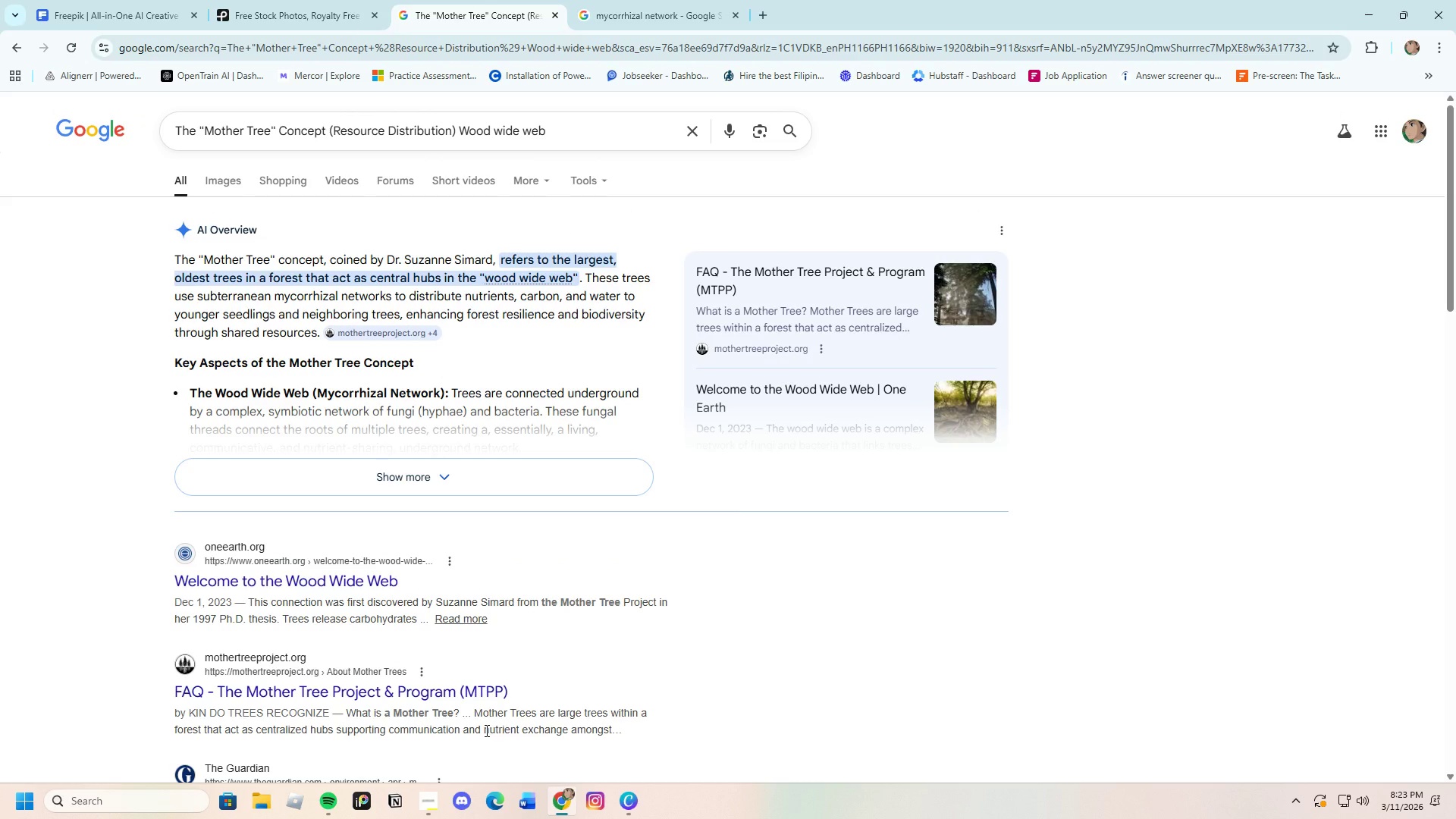 
wait(11.06)
 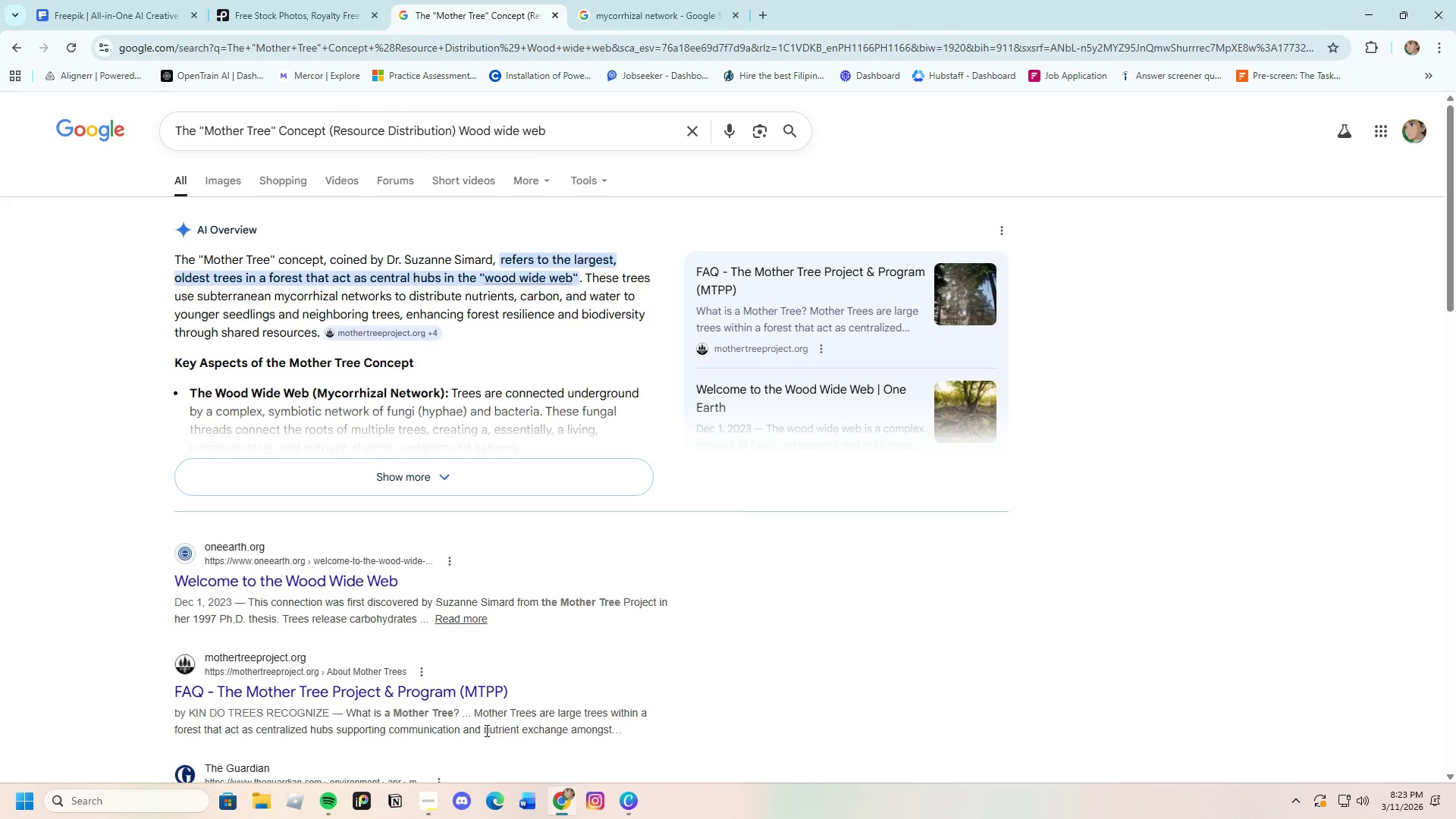 
left_click([412, 472])
 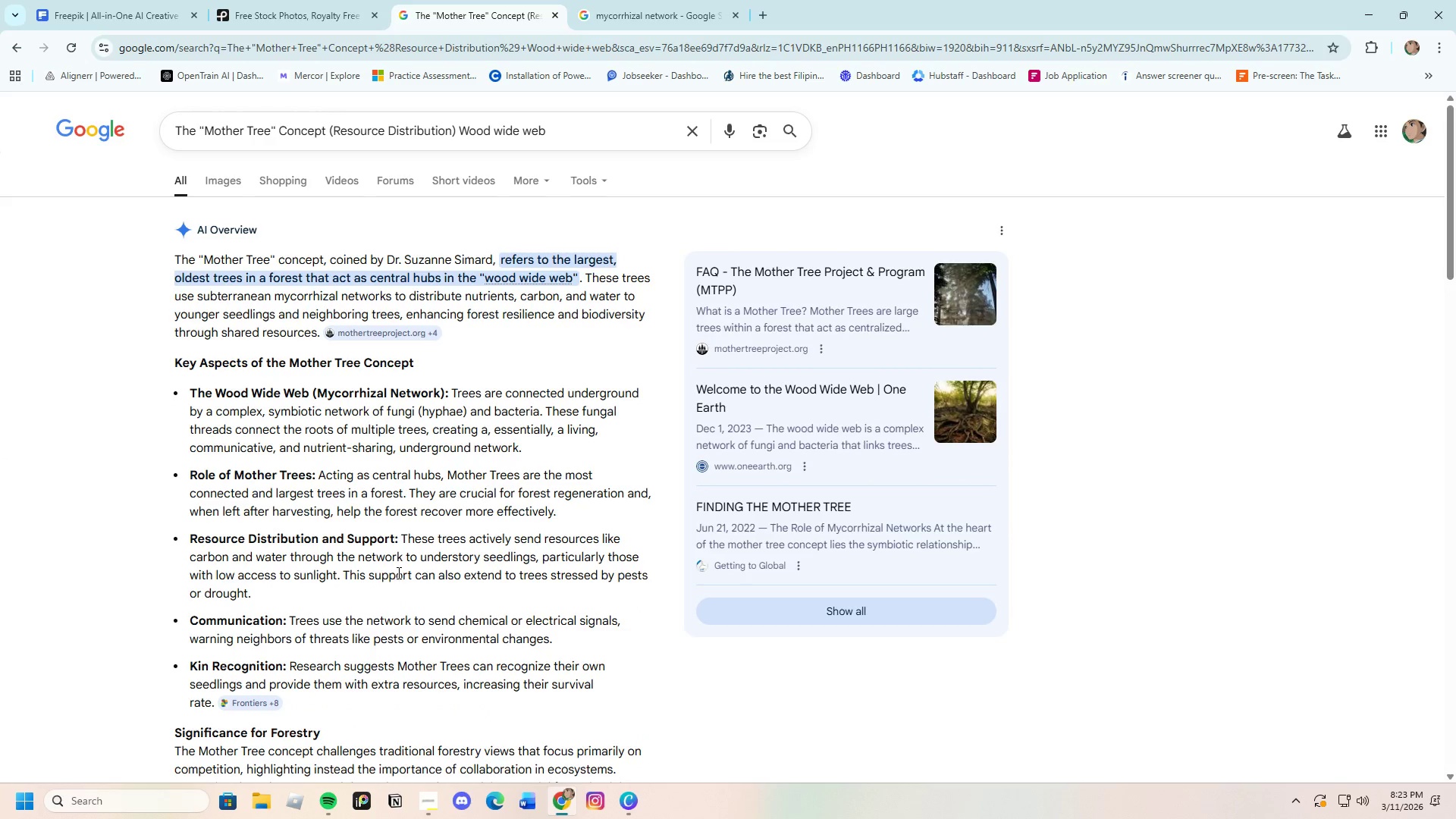 
scroll: coordinate [397, 573], scroll_direction: down, amount: 1.0
 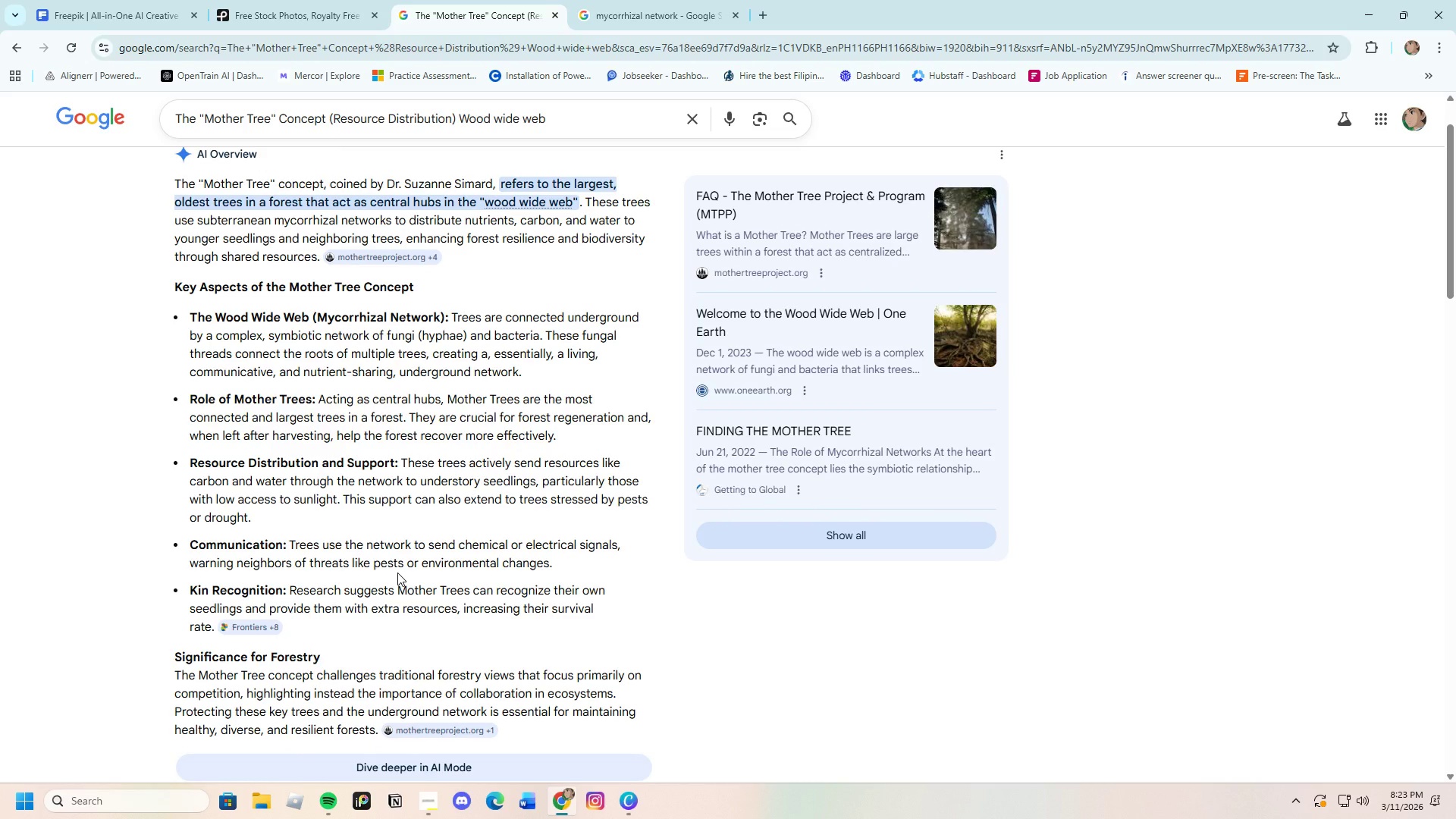 
wait(21.32)
 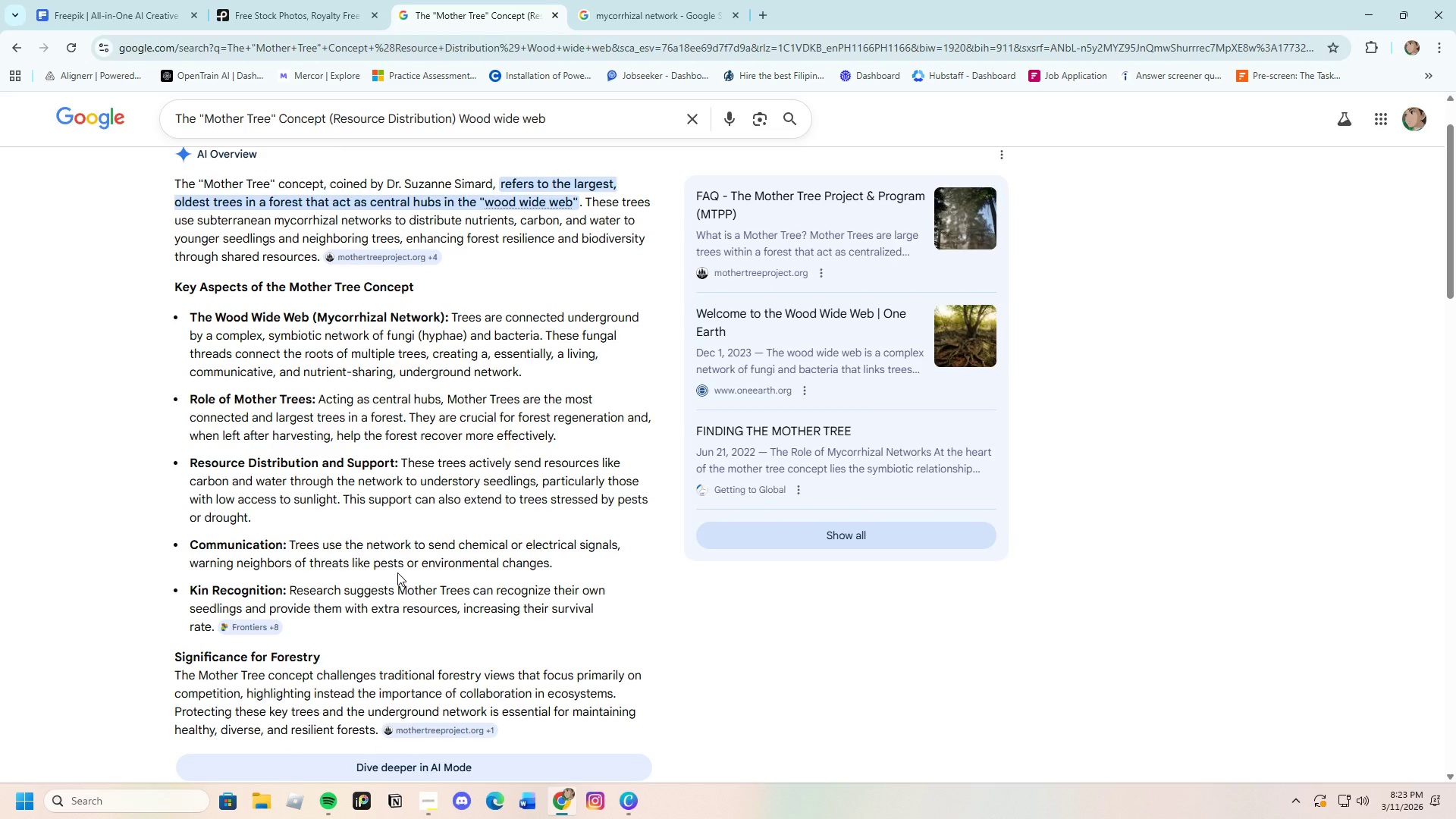 
scroll: coordinate [378, 636], scroll_direction: up, amount: 1.0
 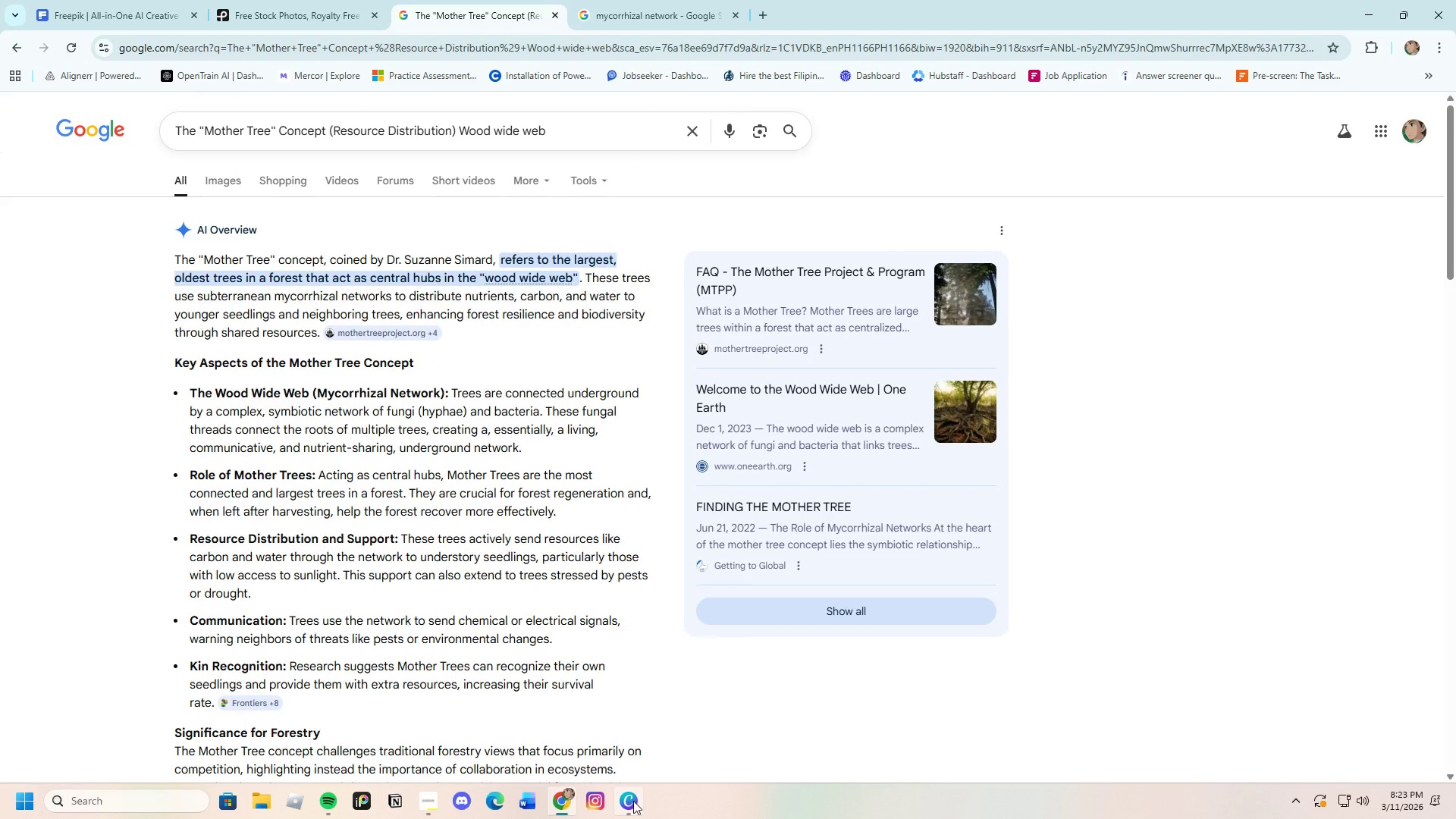 
left_click([633, 801])
 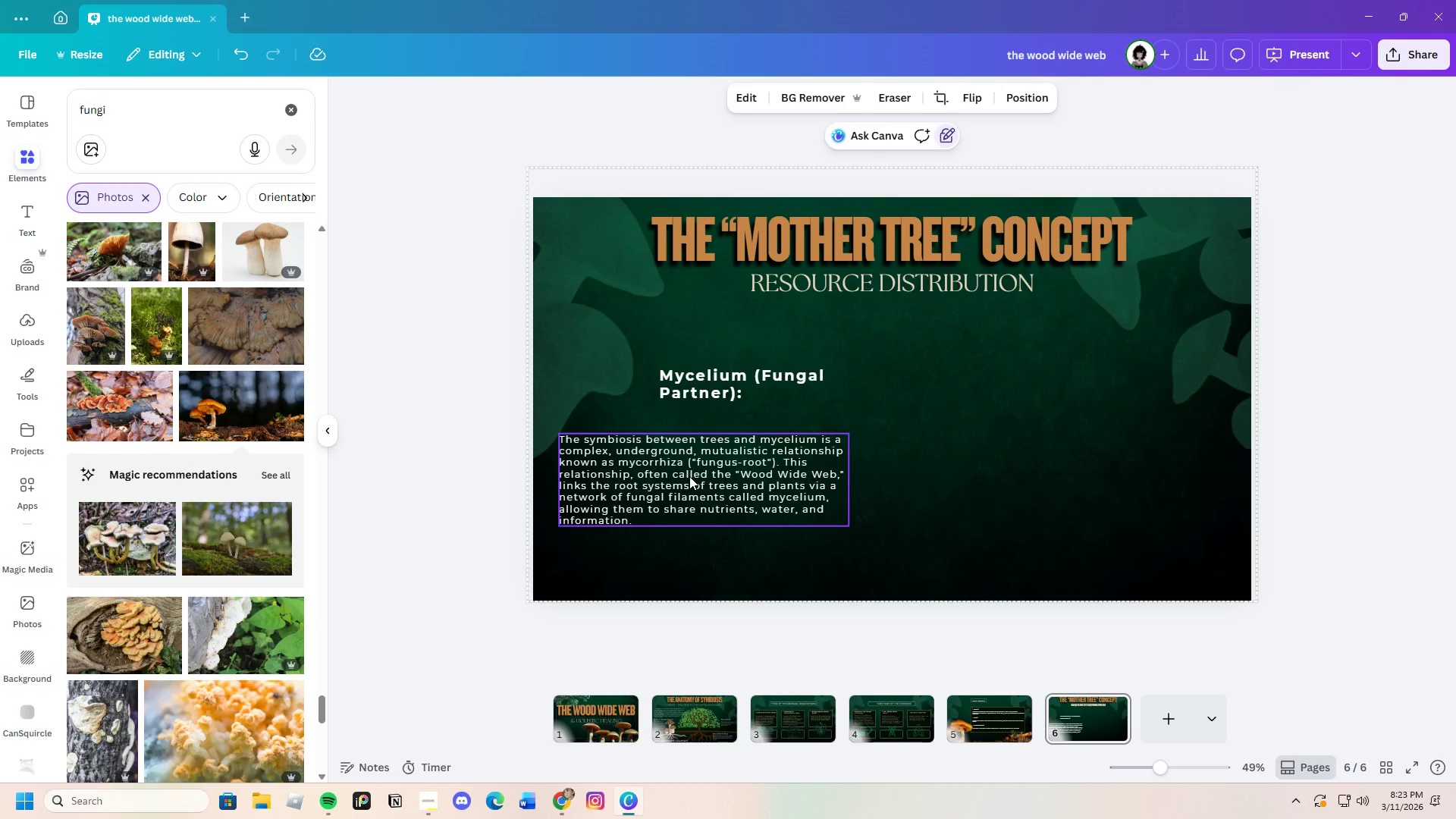 
left_click([689, 476])
 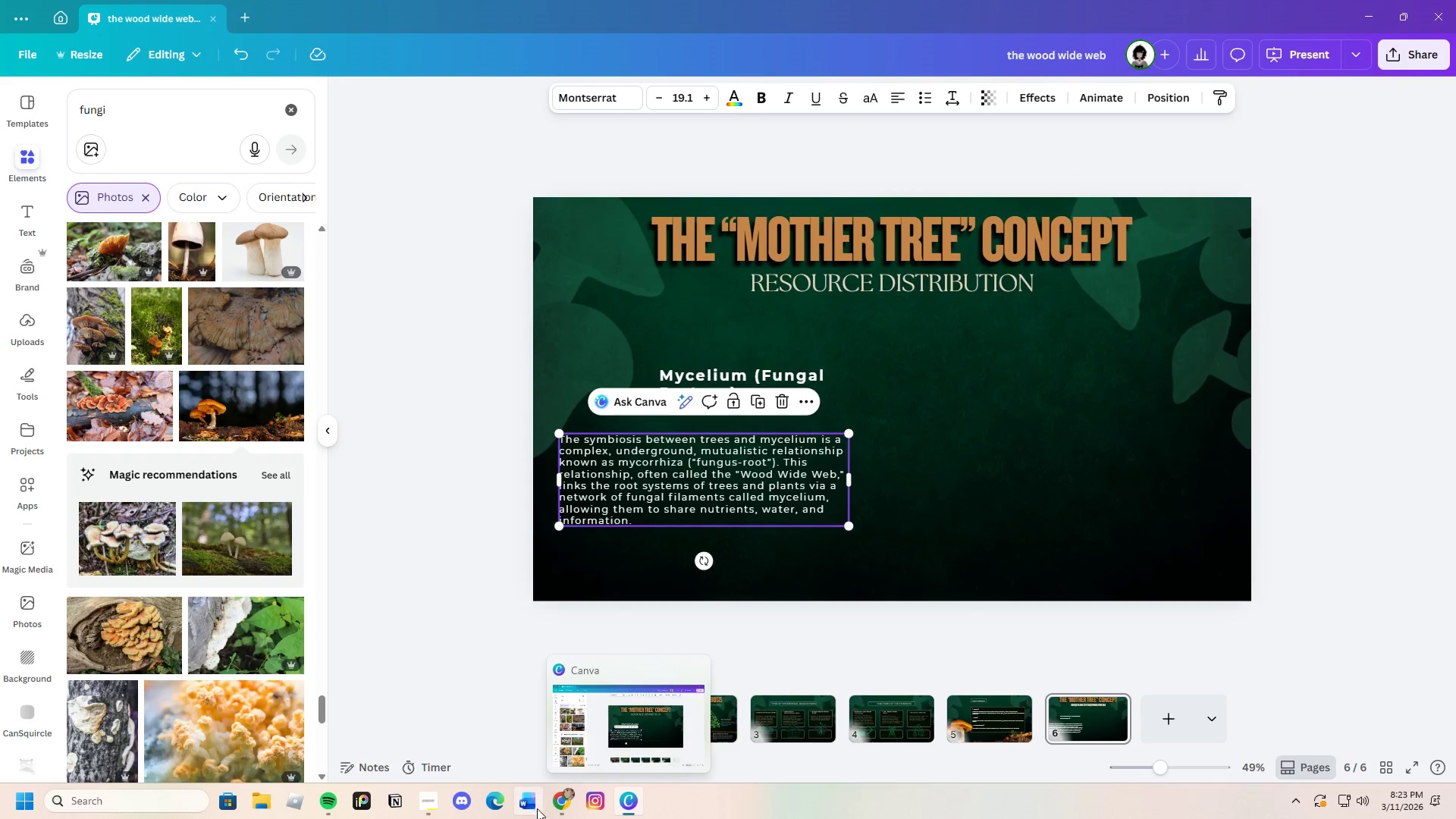 
left_click([567, 809])
 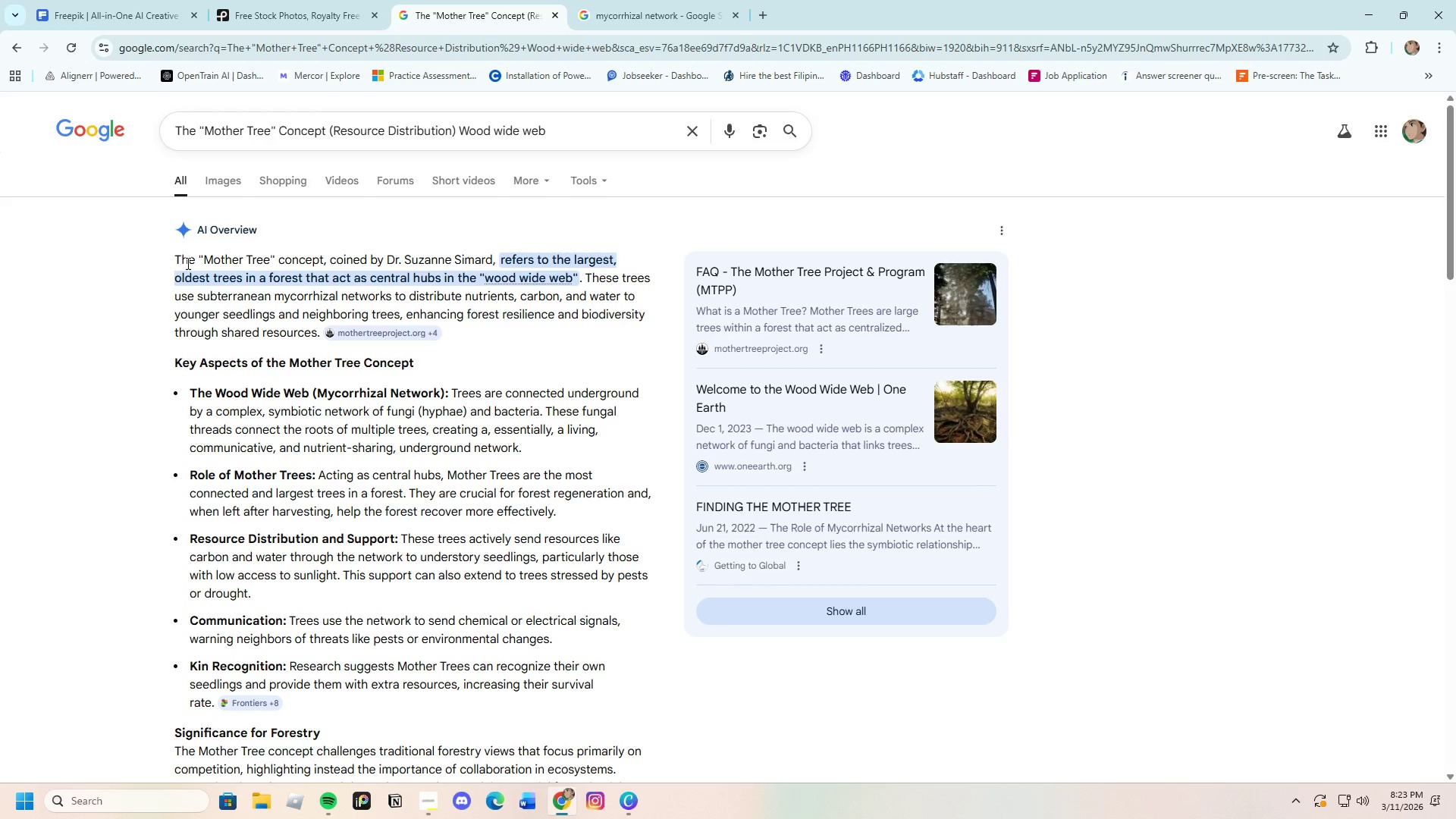 
left_click_drag(start_coordinate=[167, 254], to_coordinate=[584, 280])
 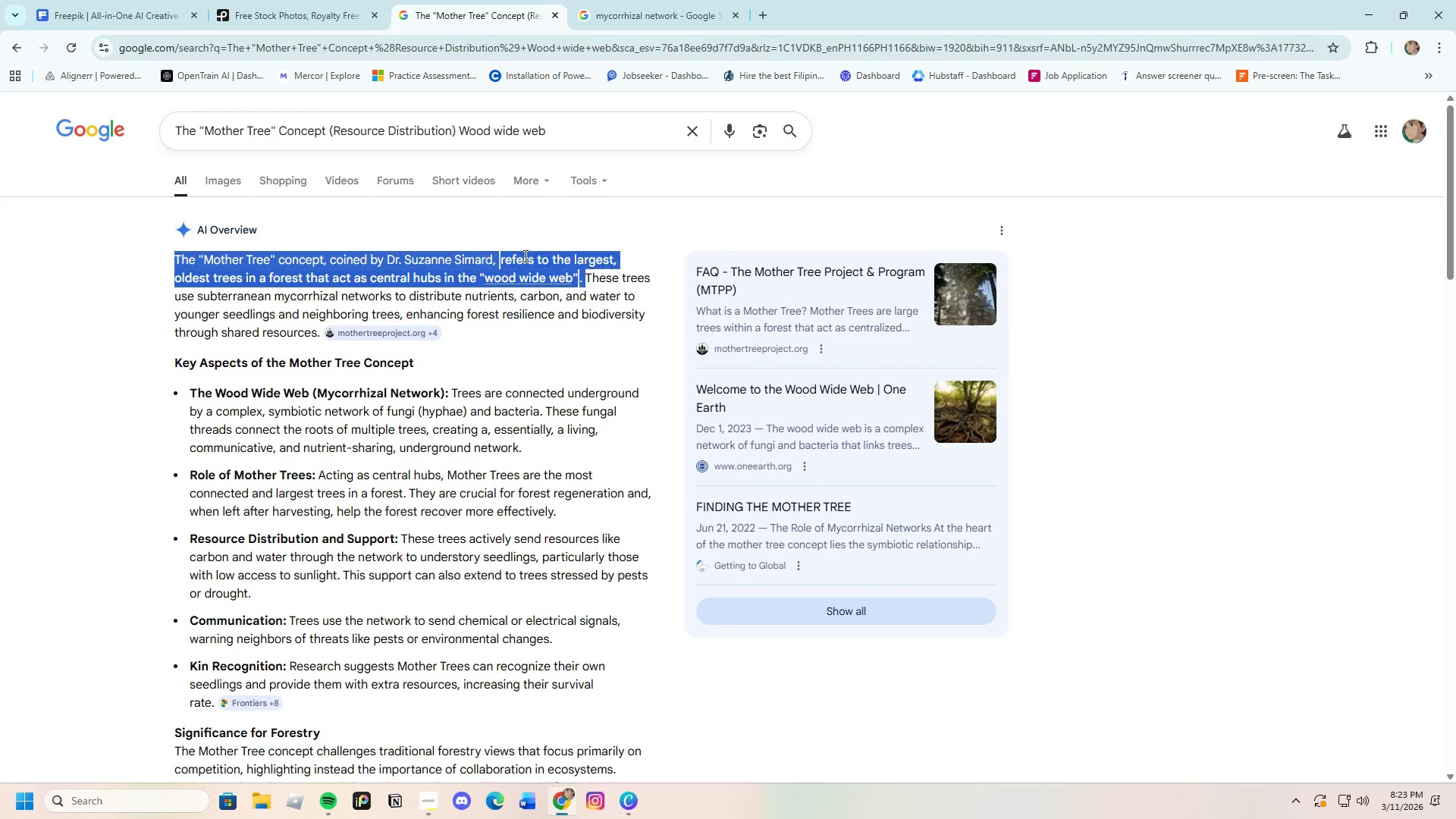 
right_click([524, 256])
 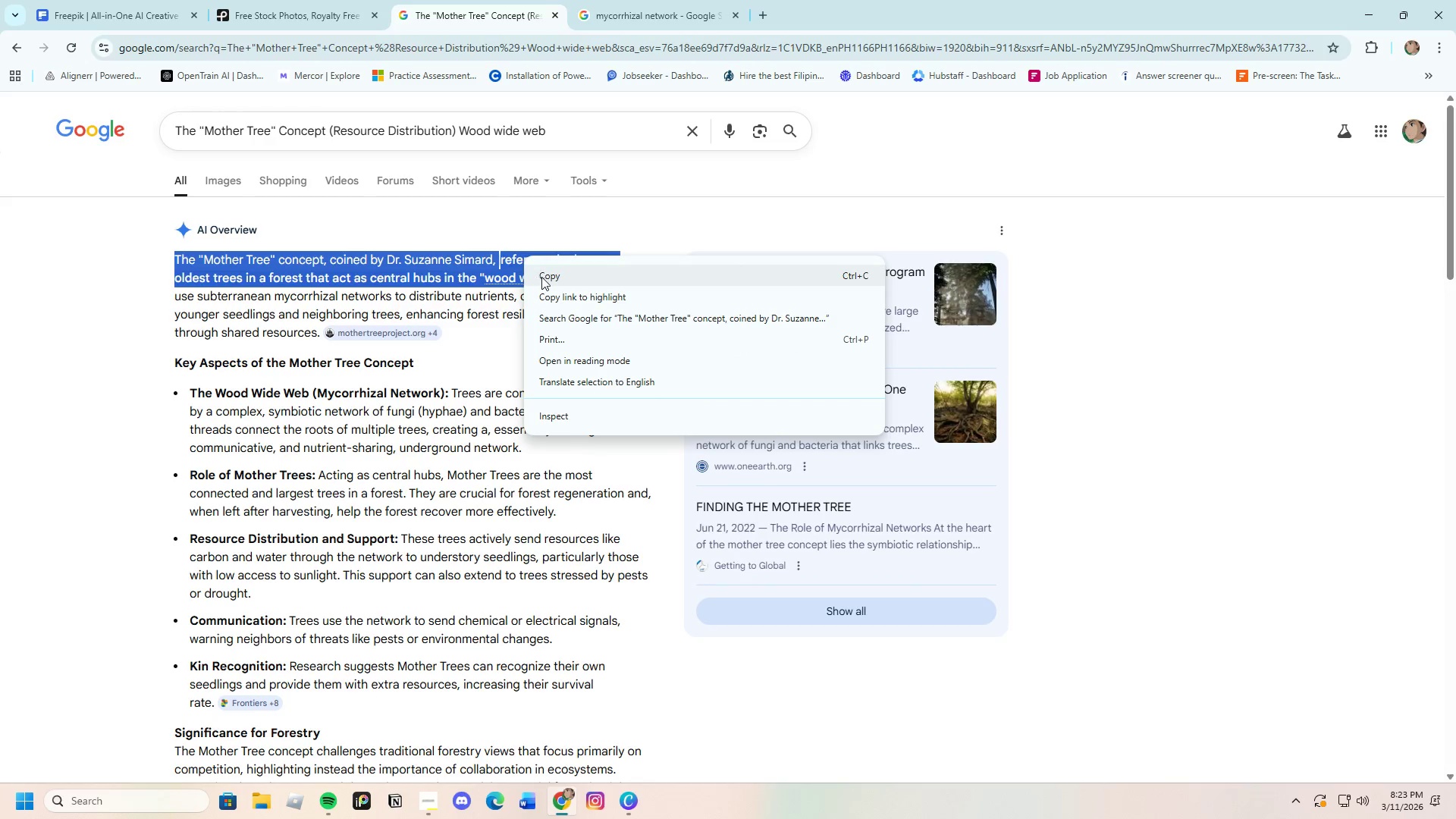 
left_click([541, 277])
 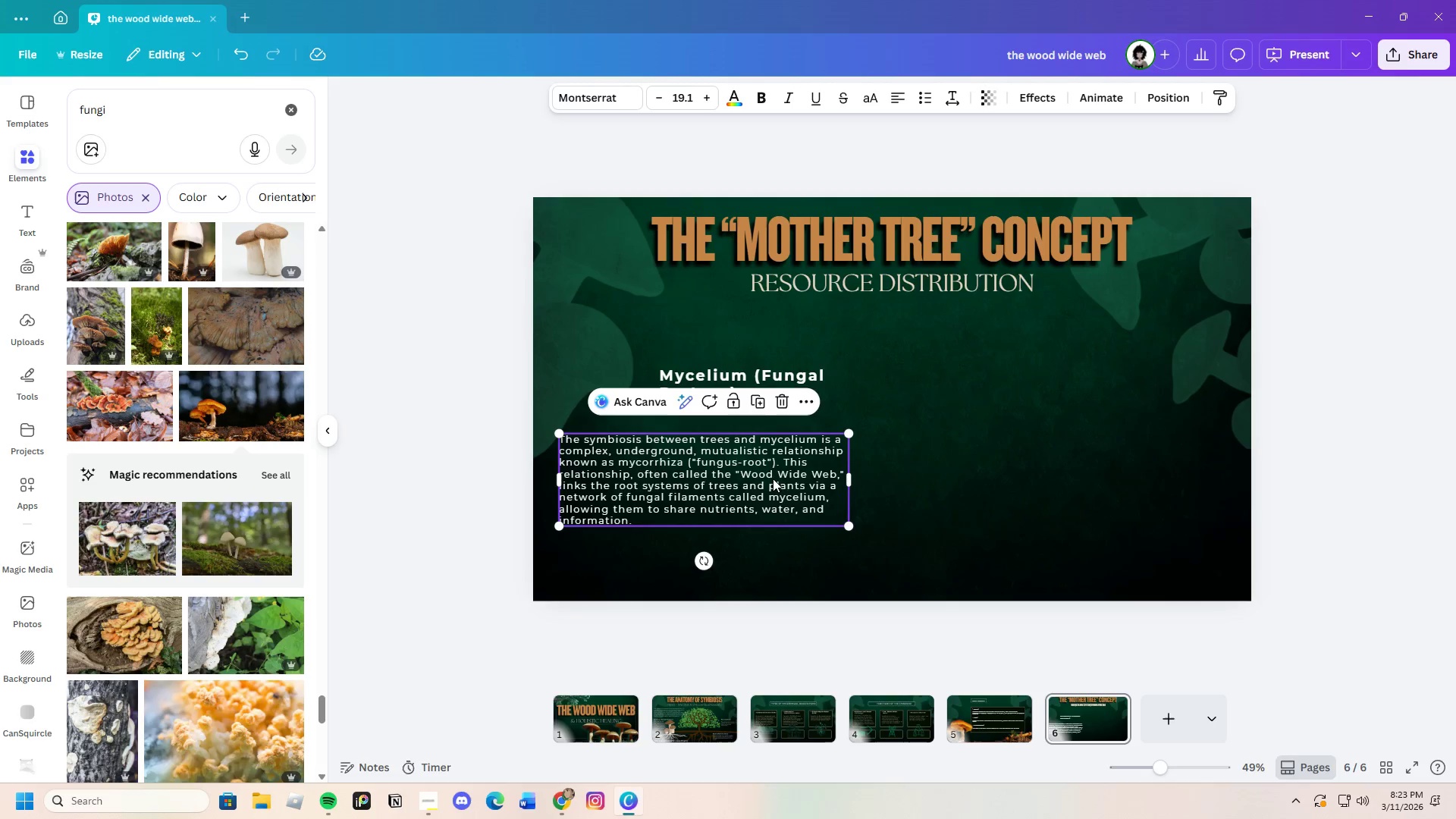 
double_click([783, 462])
 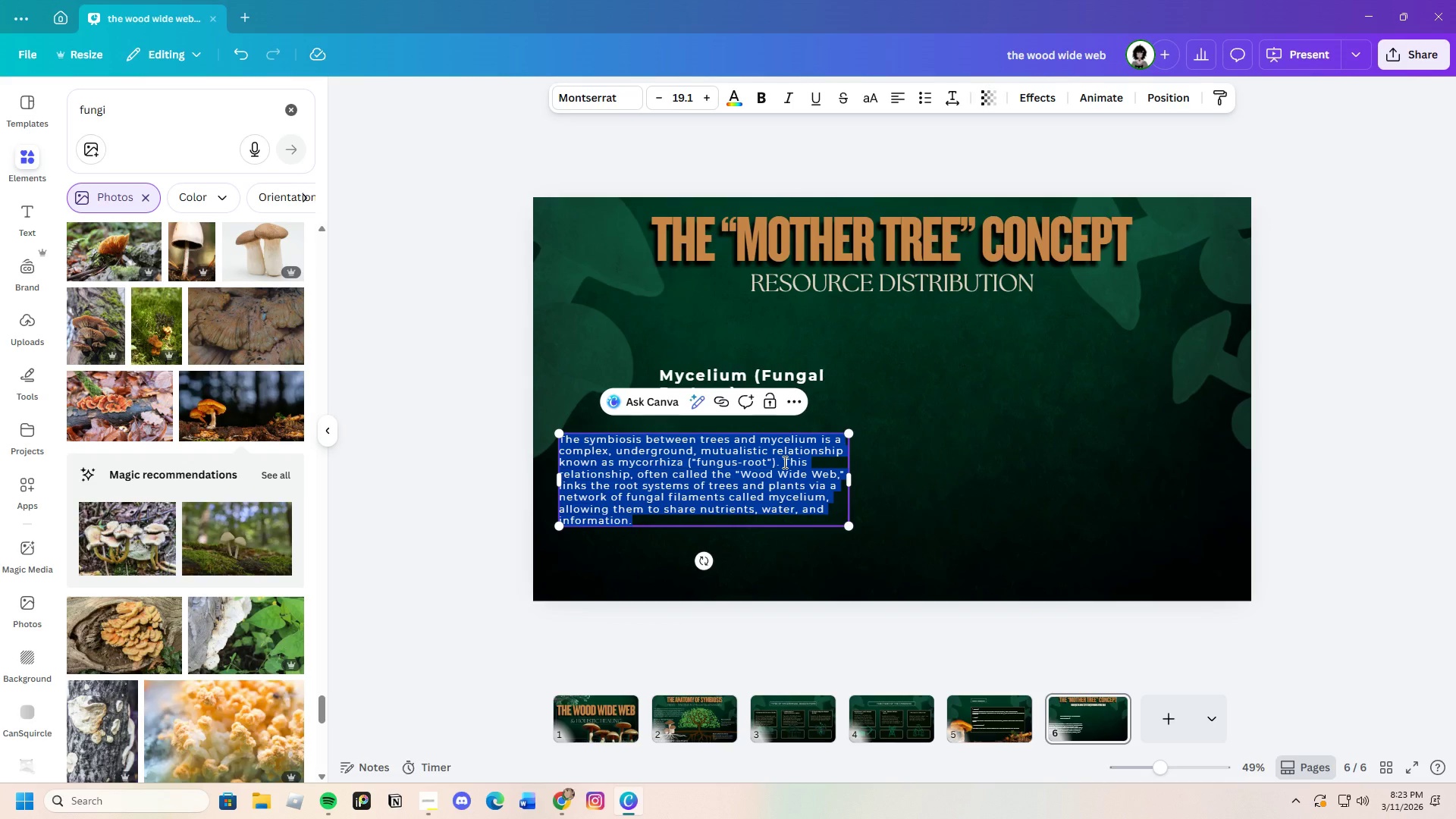 
key(Backspace)
 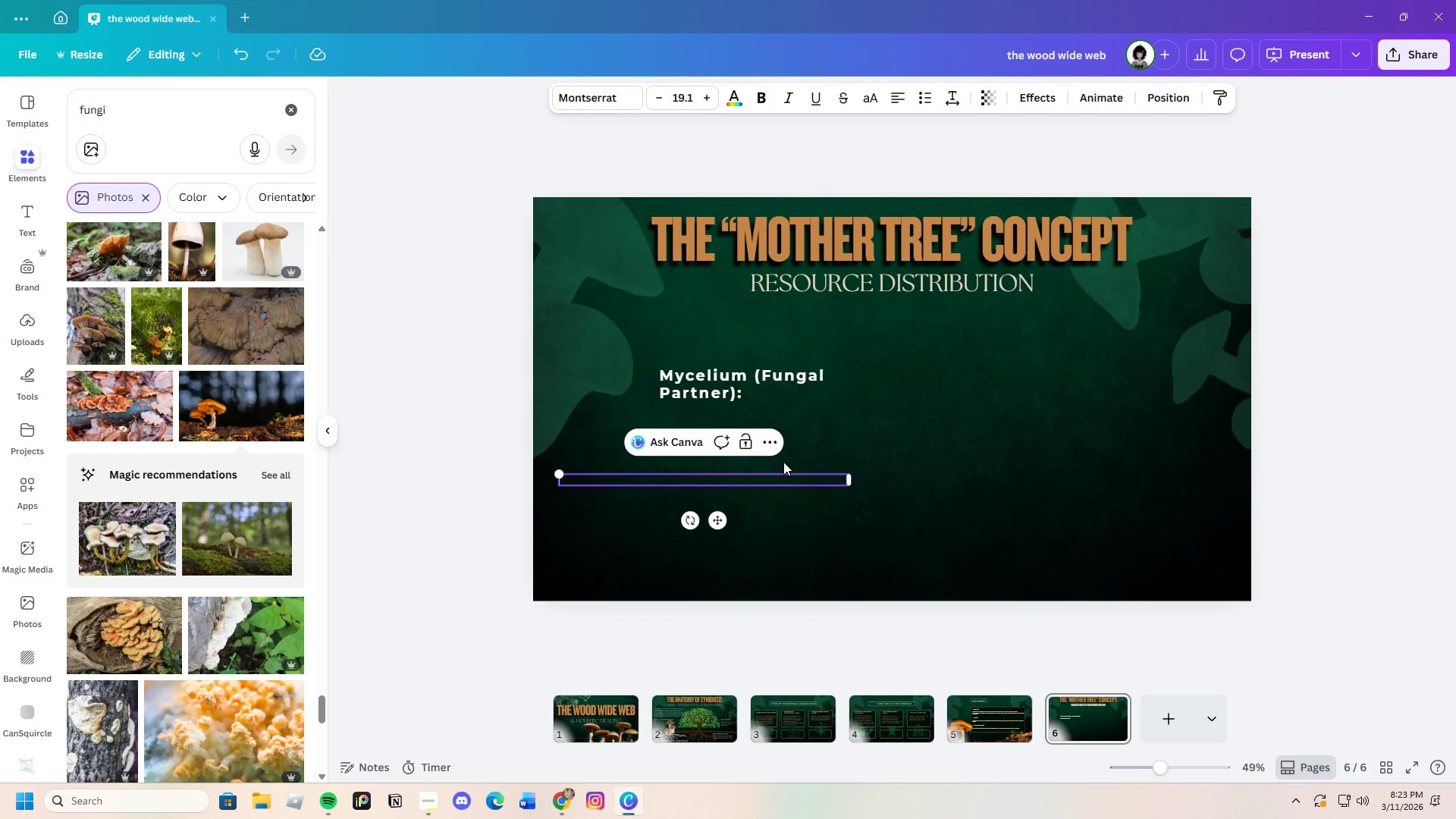 
key(Control+V)
 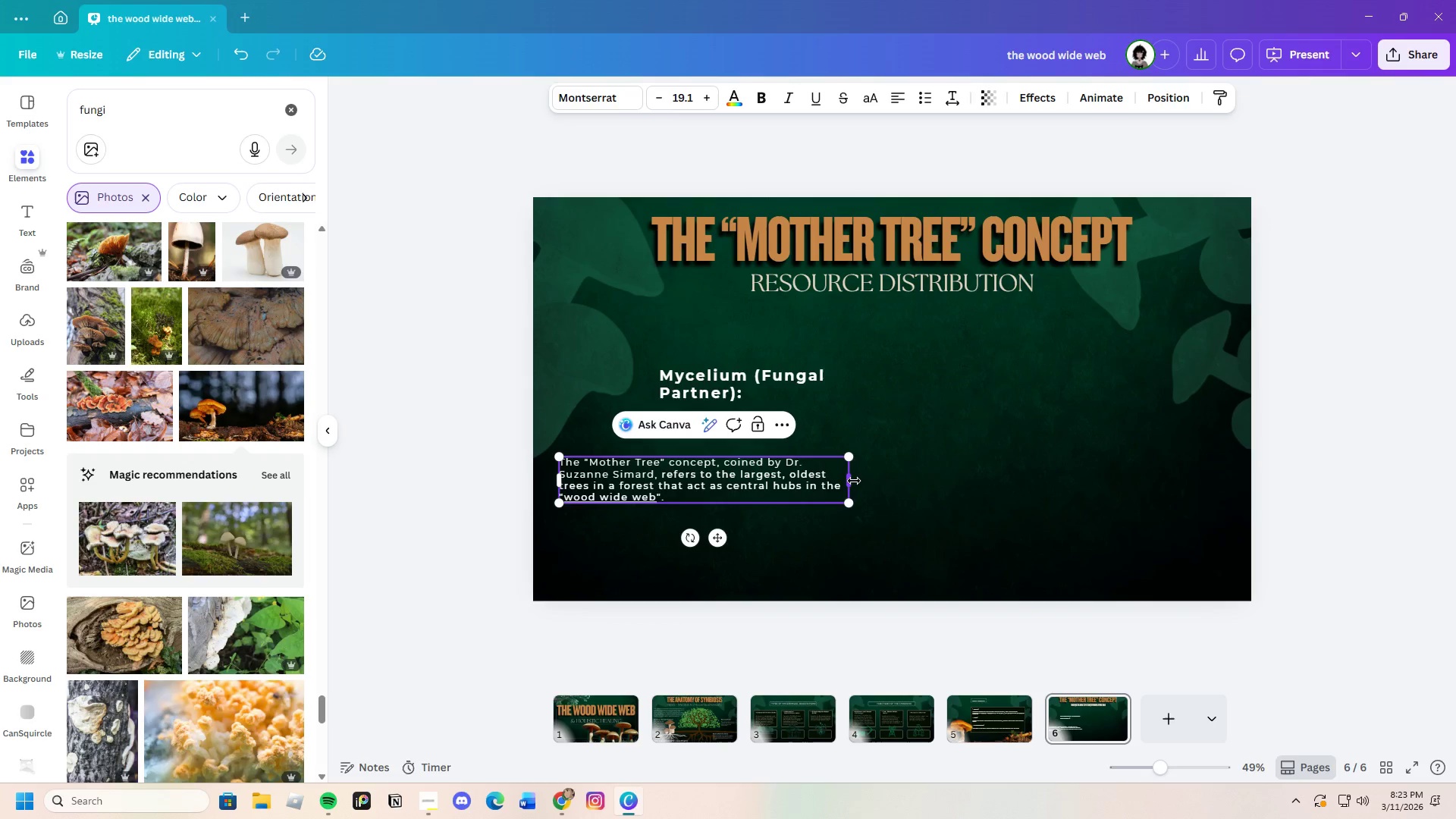 
left_click_drag(start_coordinate=[853, 481], to_coordinate=[1079, 481])
 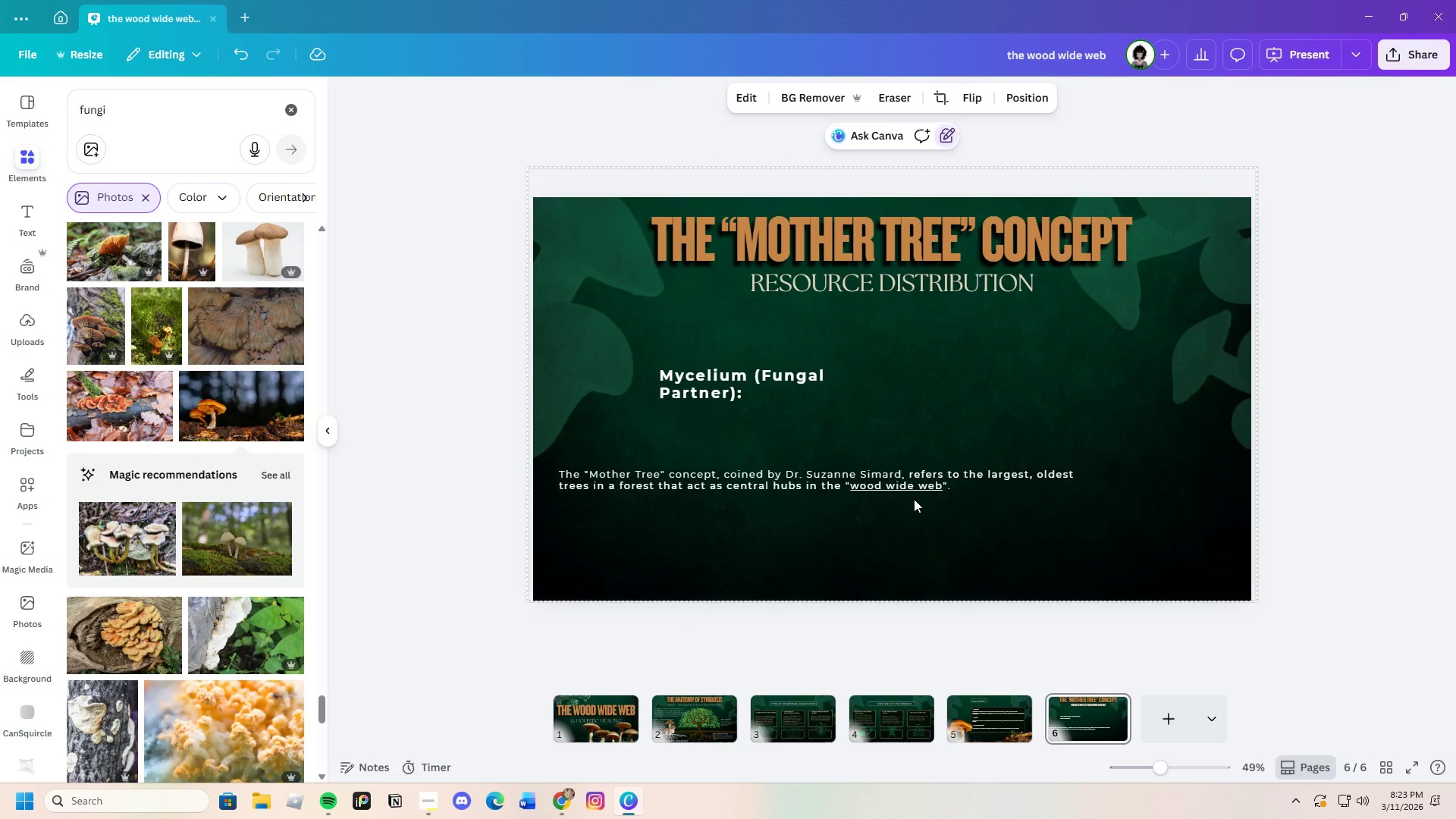 
left_click([927, 489])
 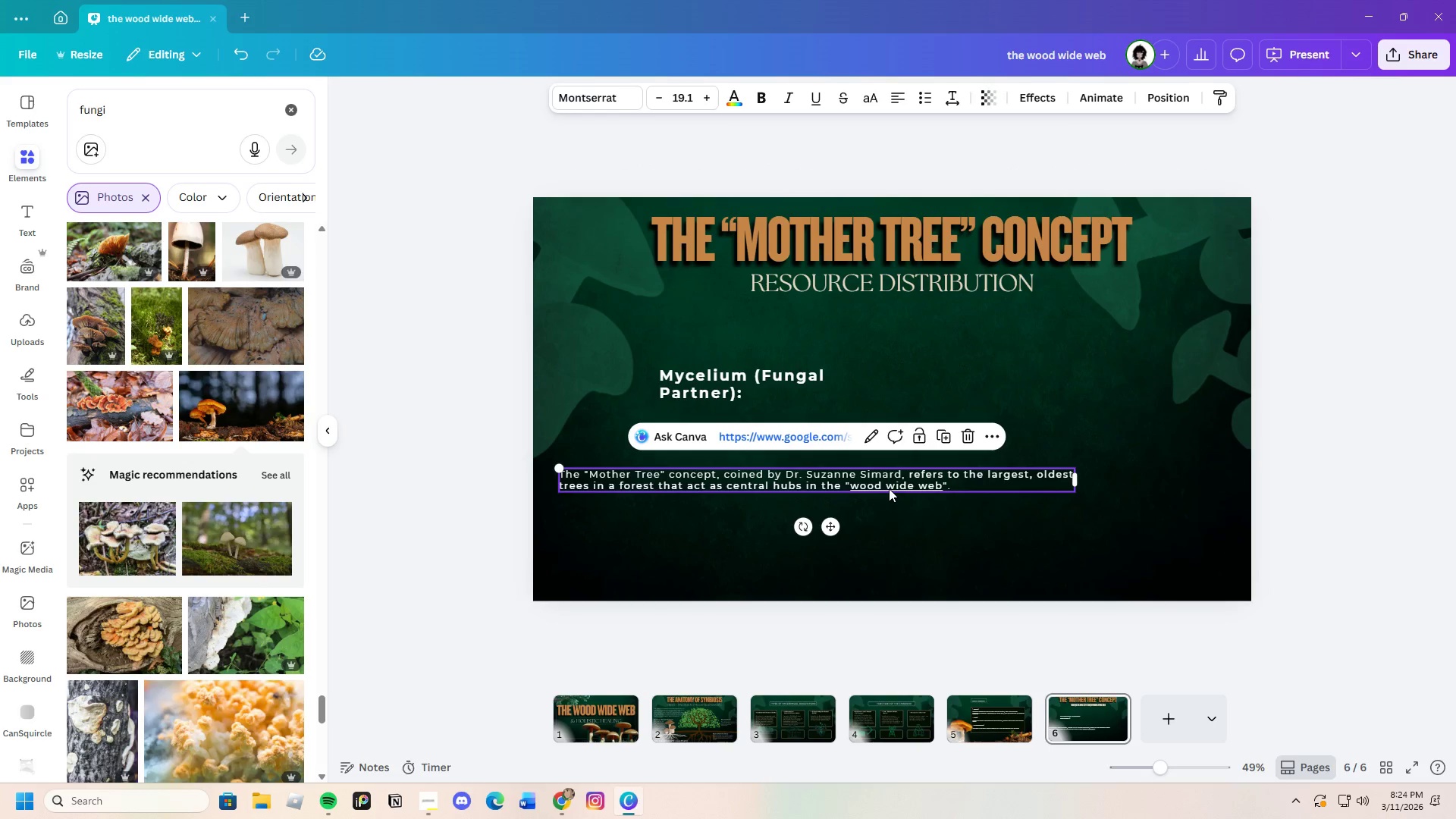 
left_click([889, 488])
 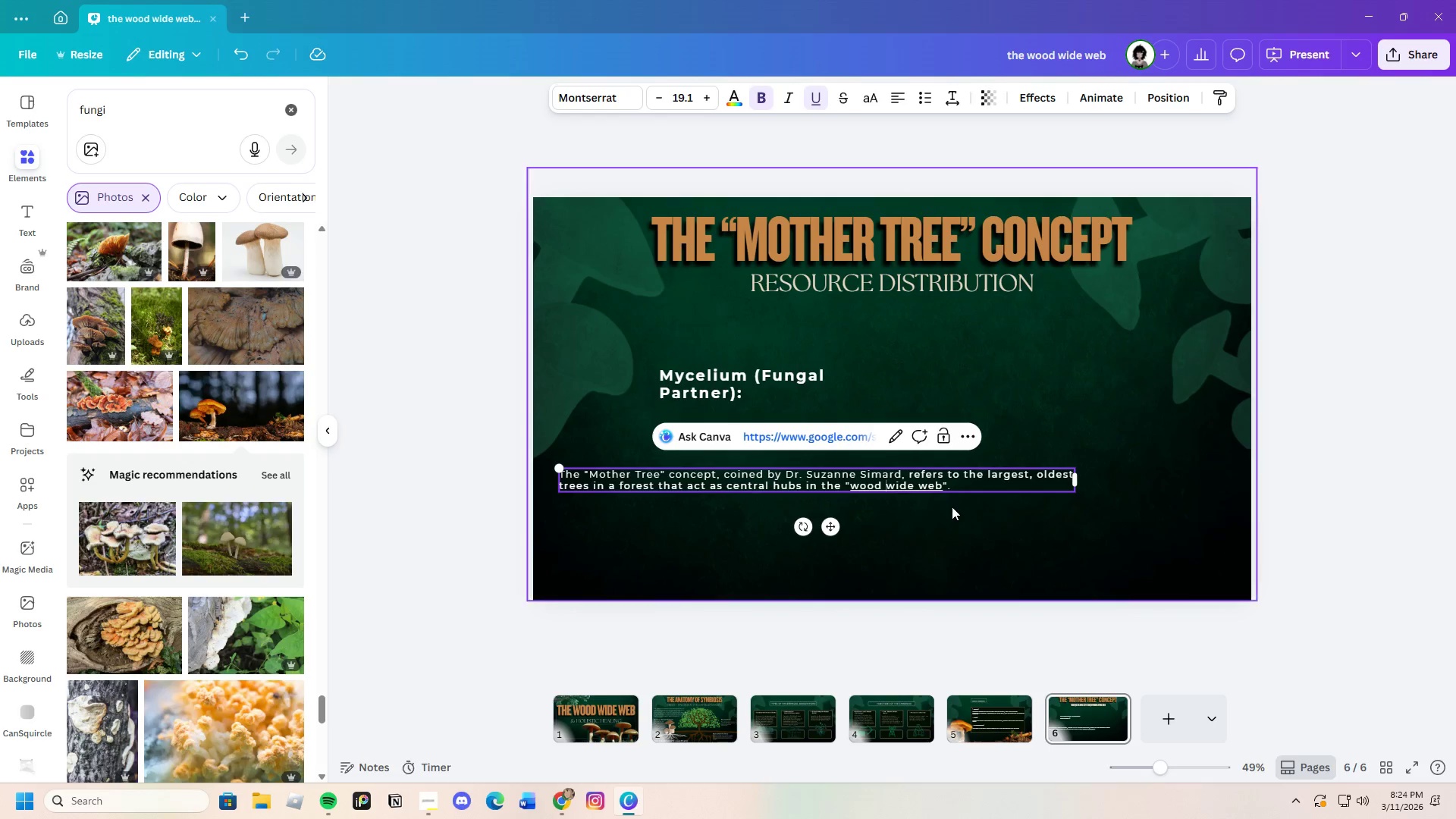 
left_click([952, 507])
 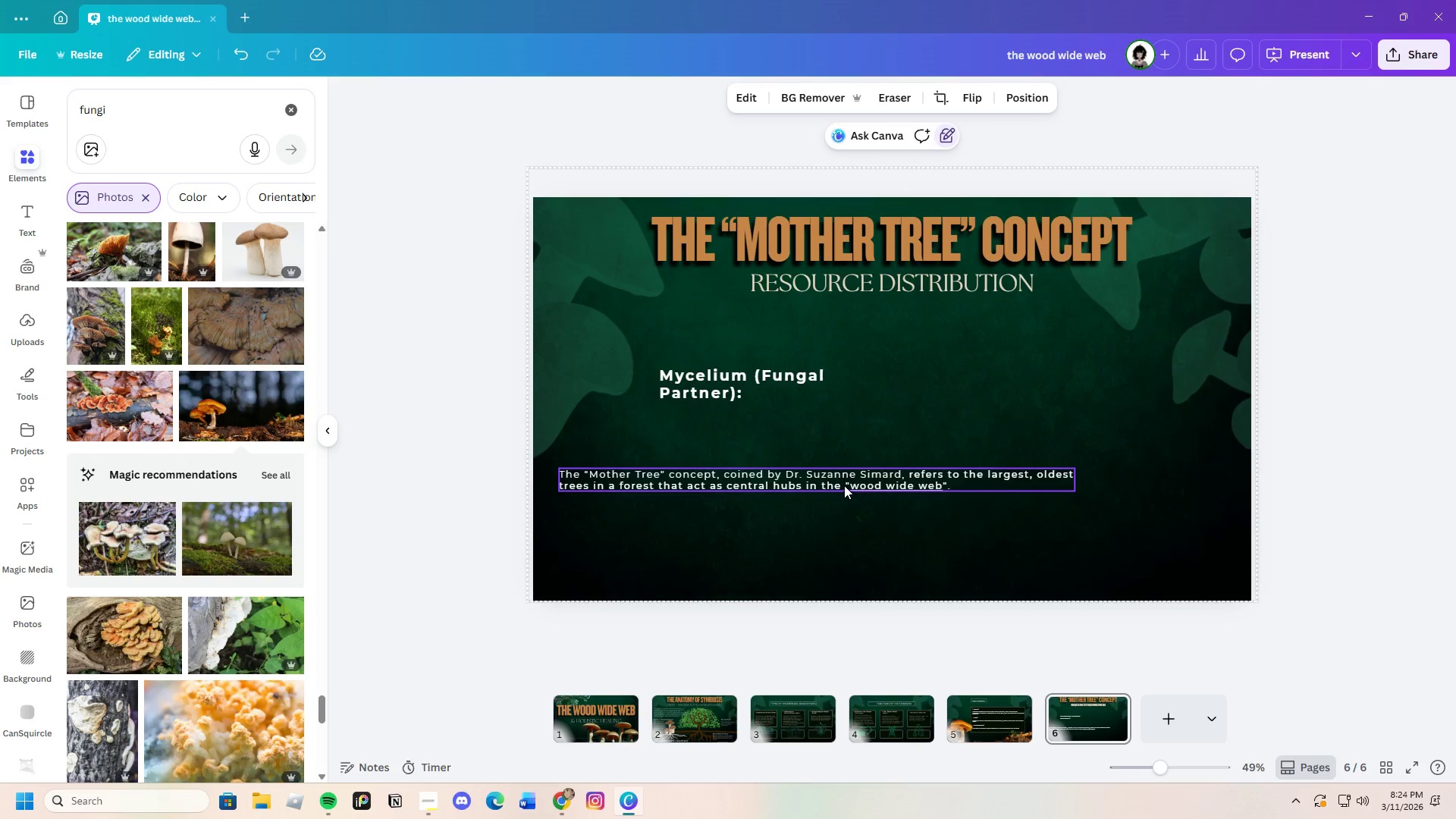 
left_click([846, 484])
 